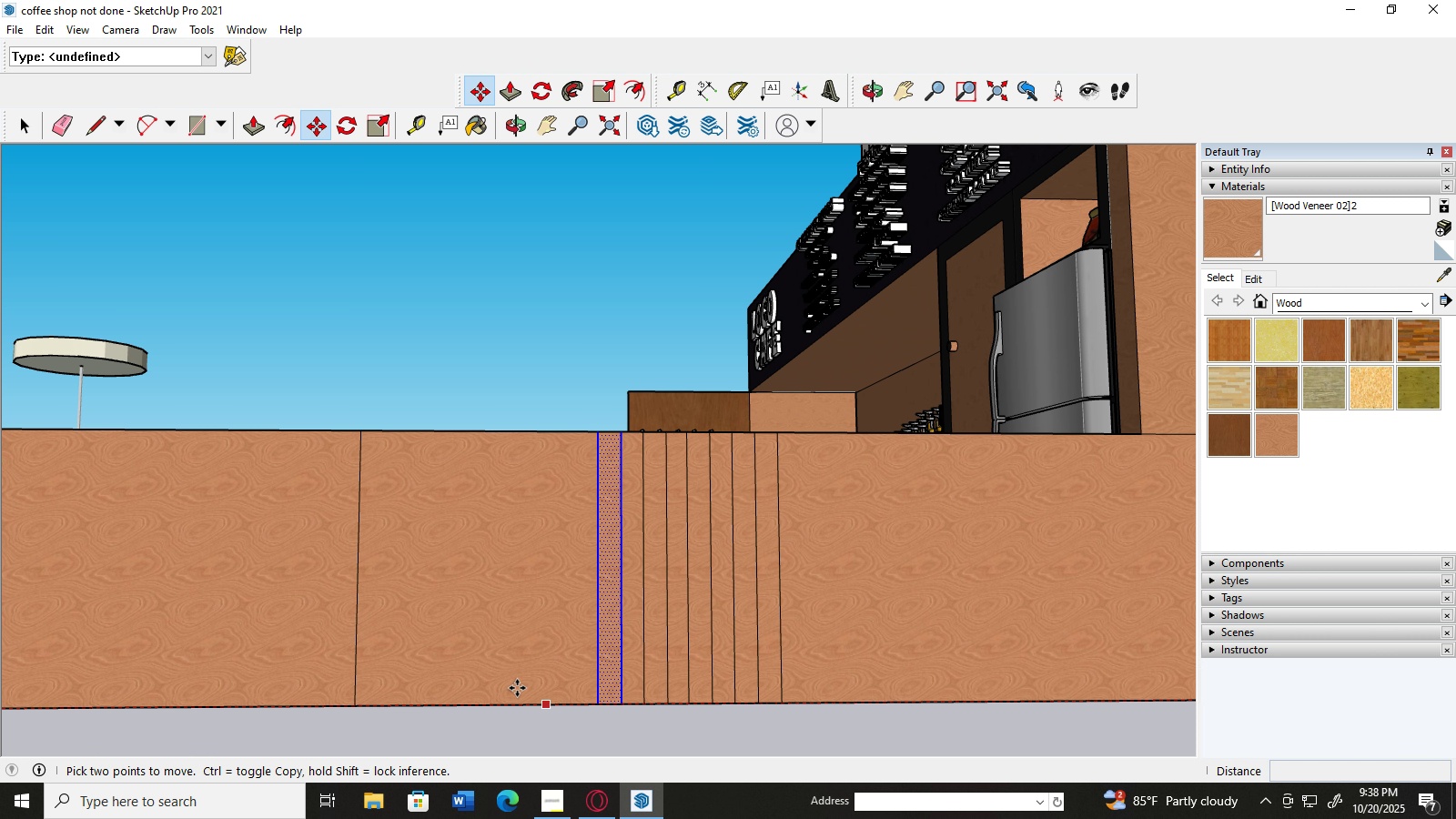 
key(Control+C)
 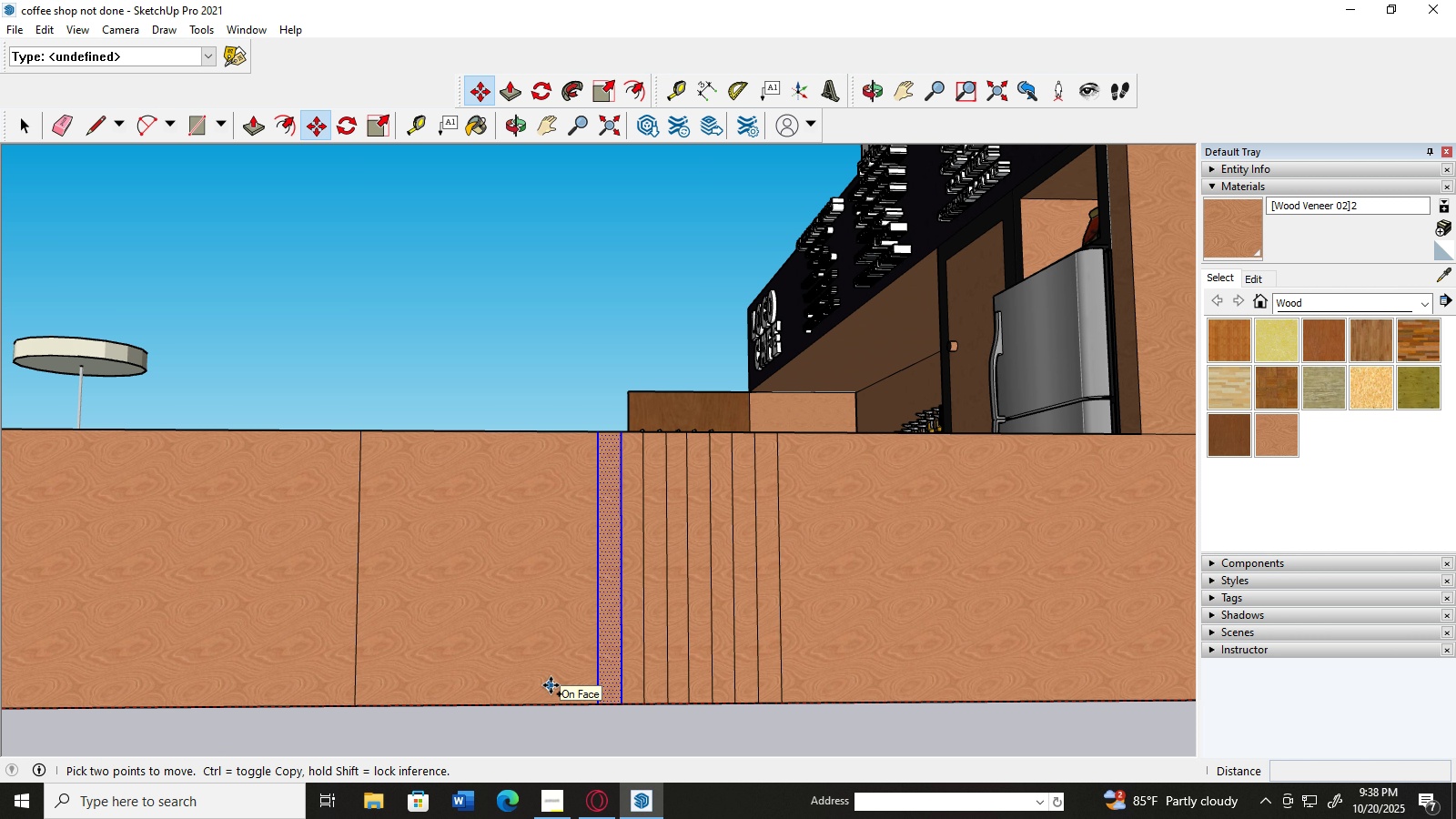 
key(Control+V)
 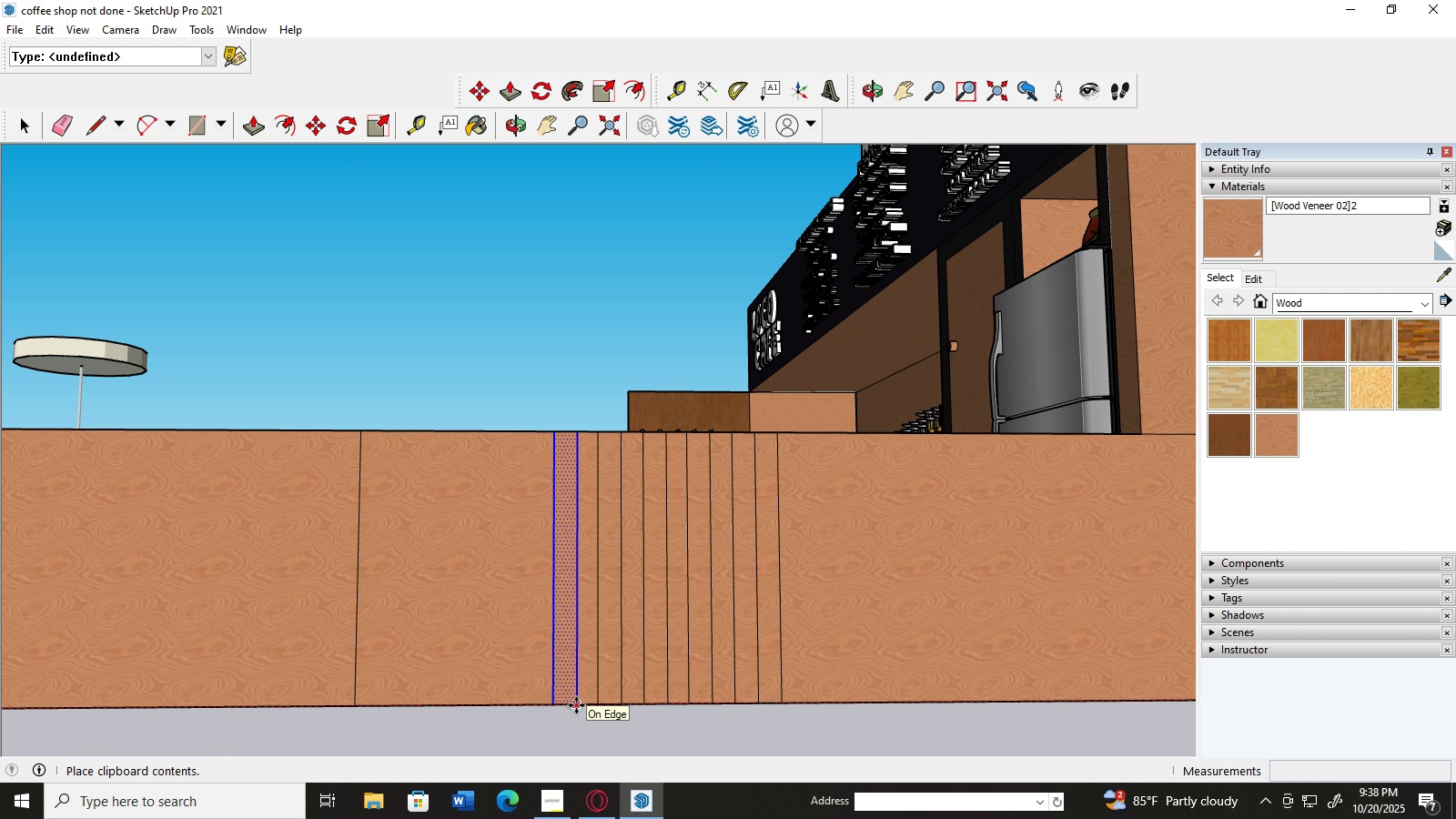 
wait(6.49)
 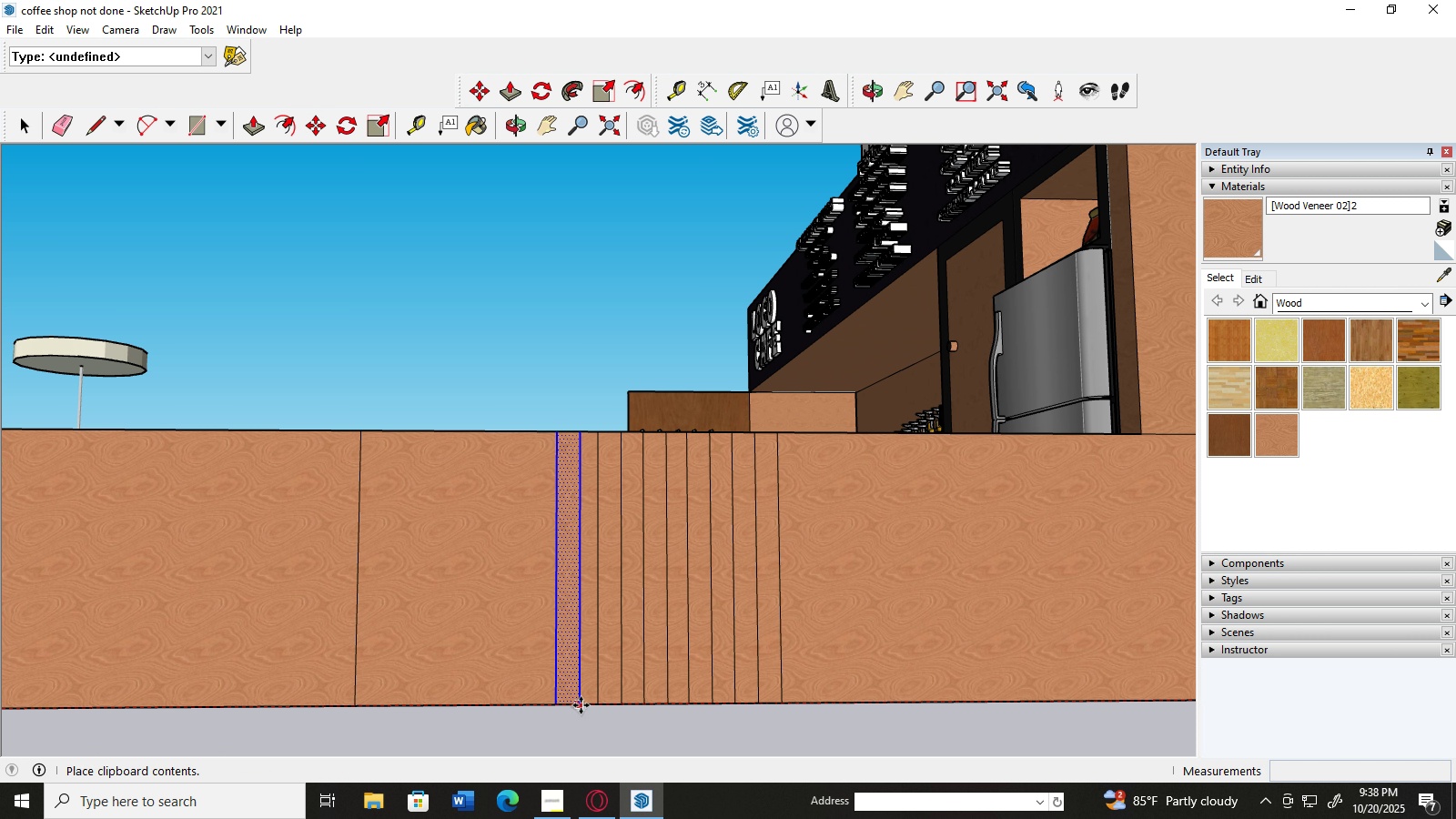 
left_click([576, 705])
 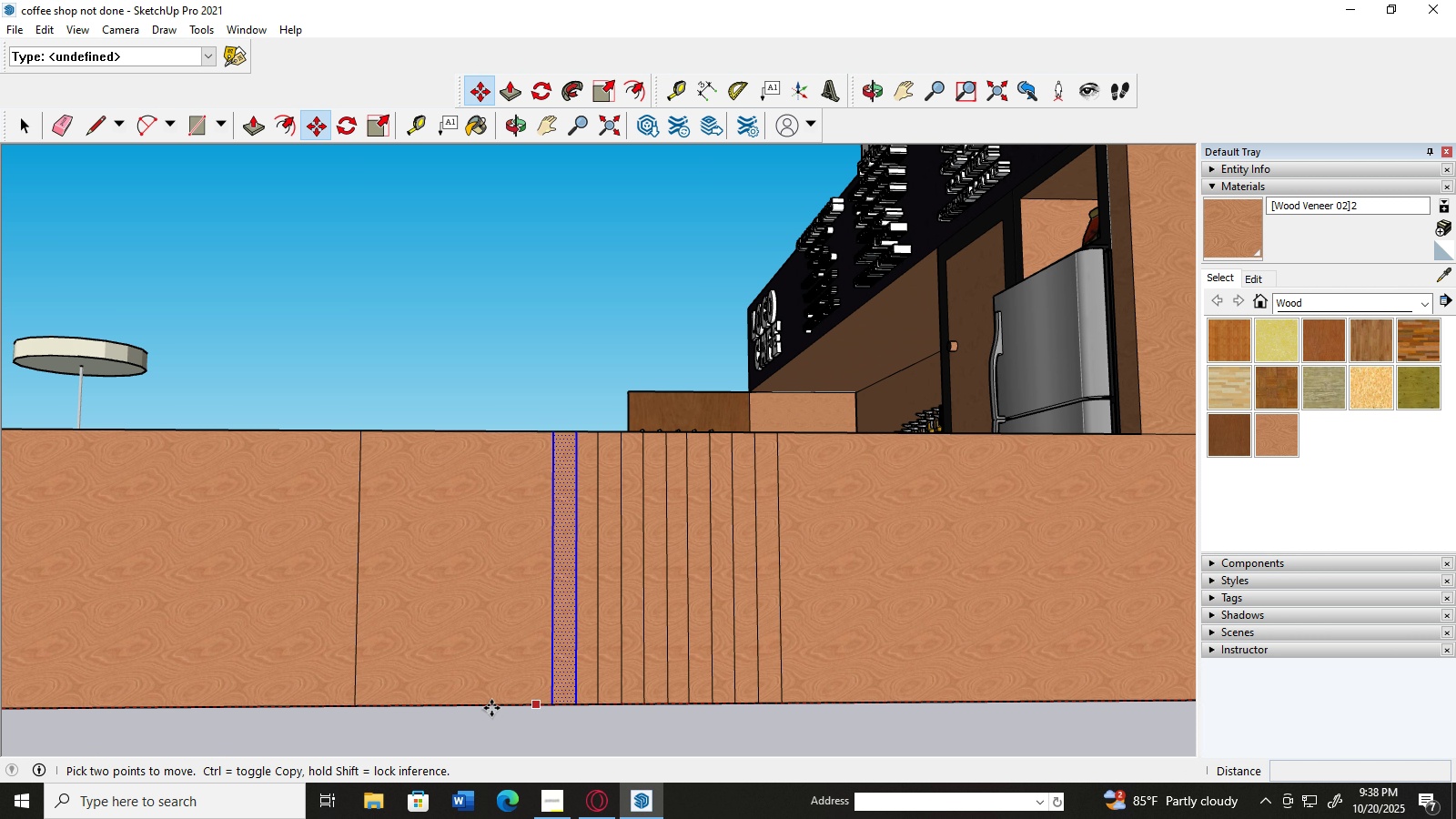 
key(Control+V)
 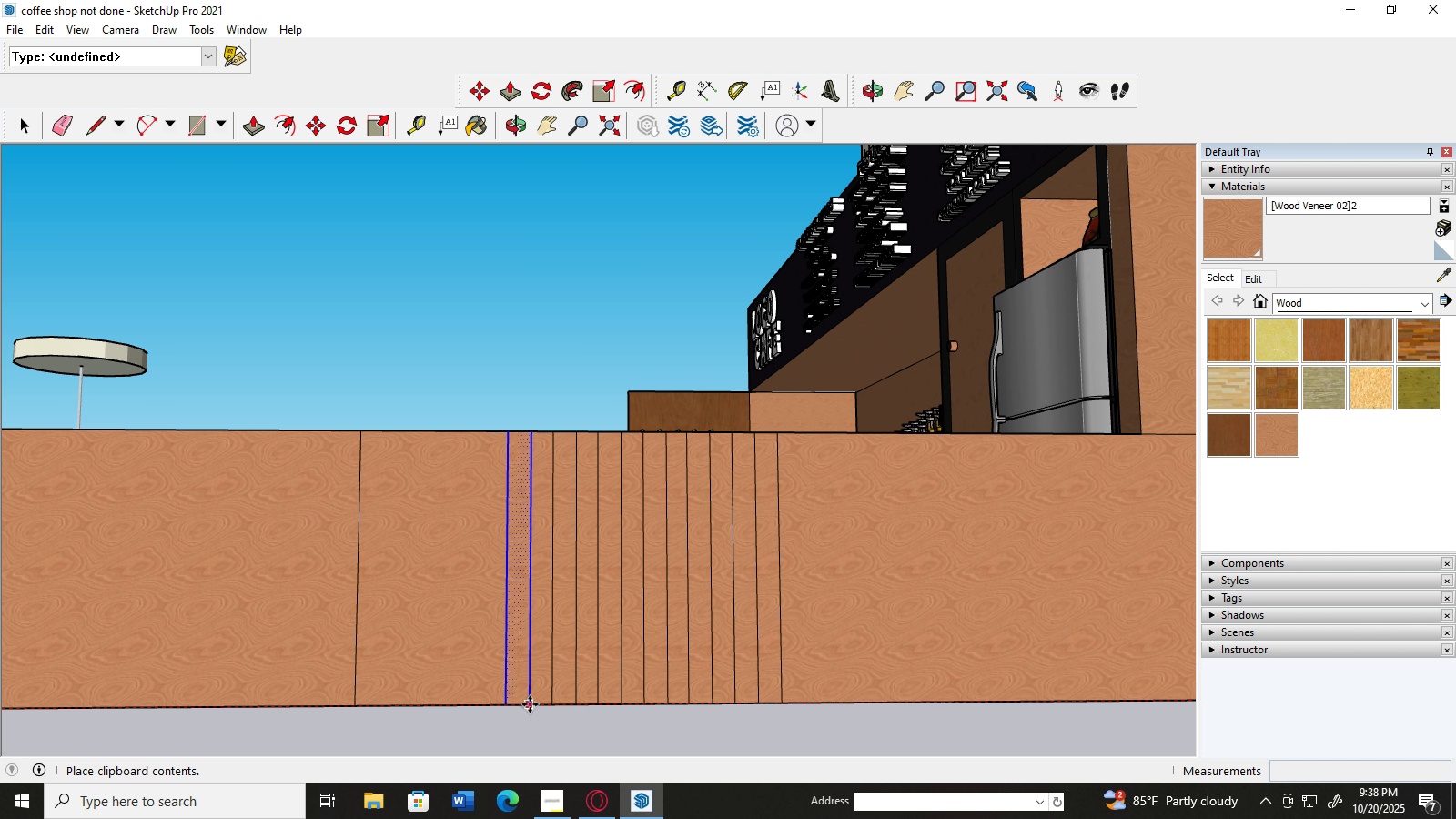 
wait(5.25)
 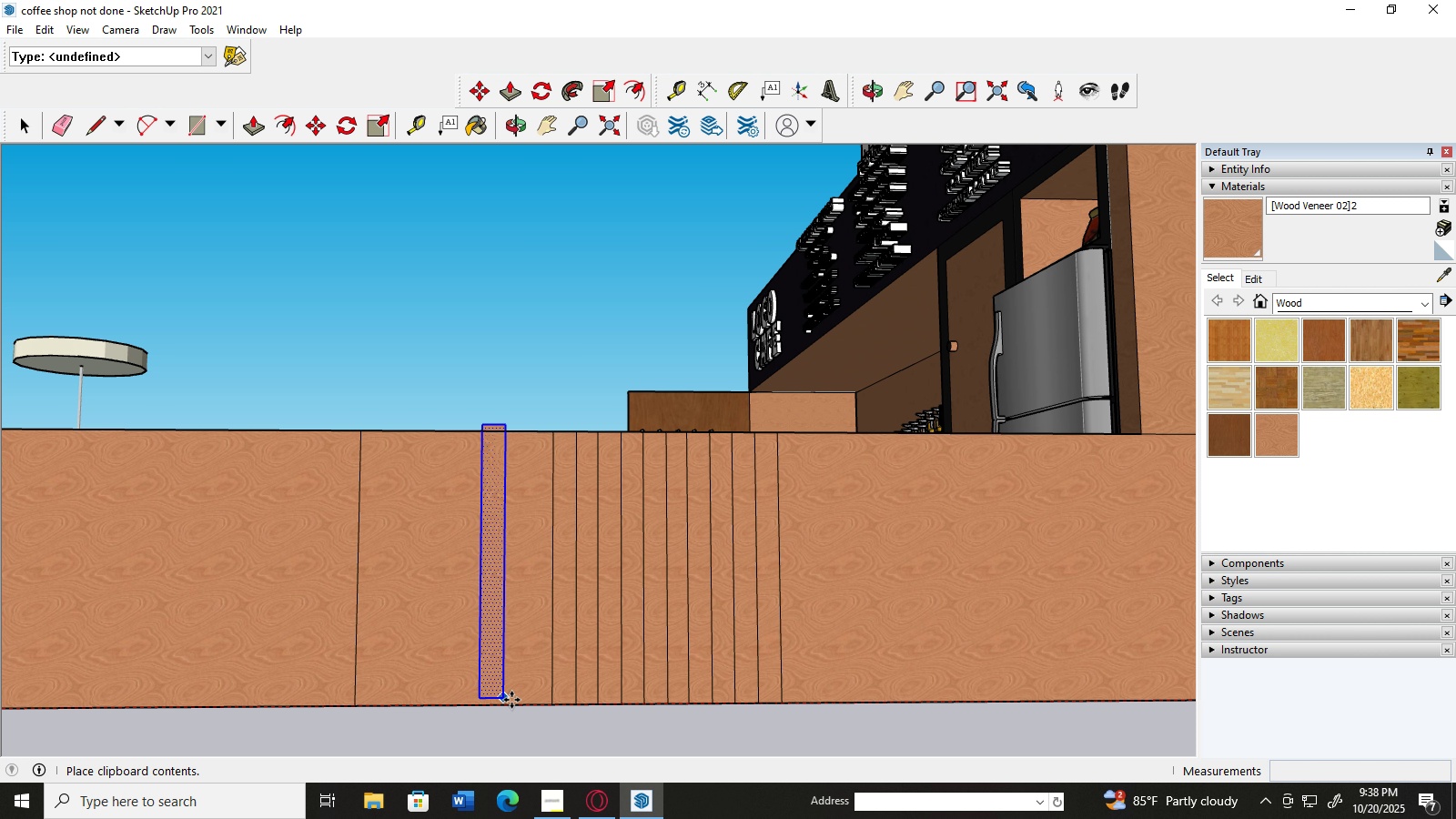 
left_click([530, 704])
 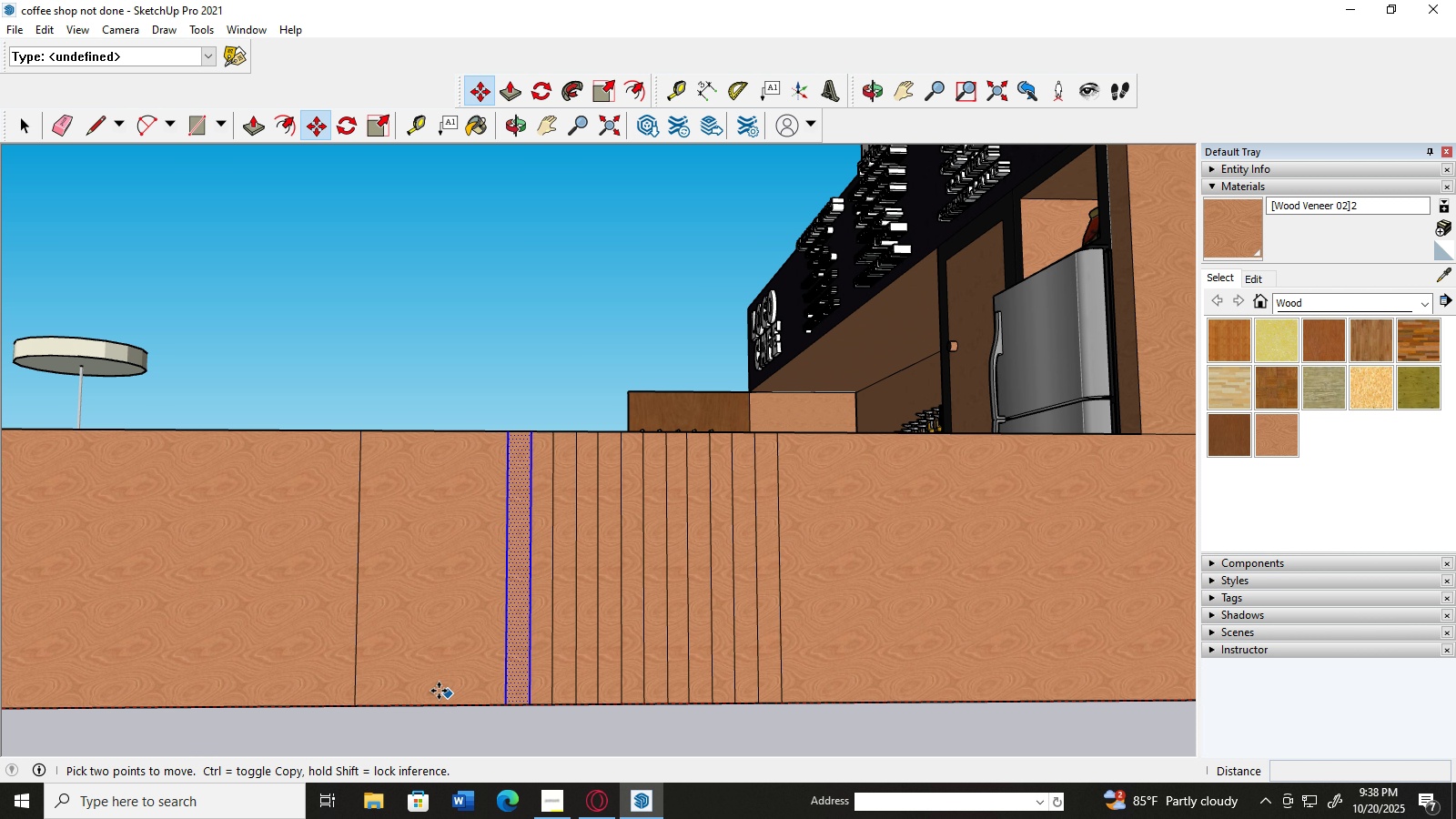 
key(Control+V)
 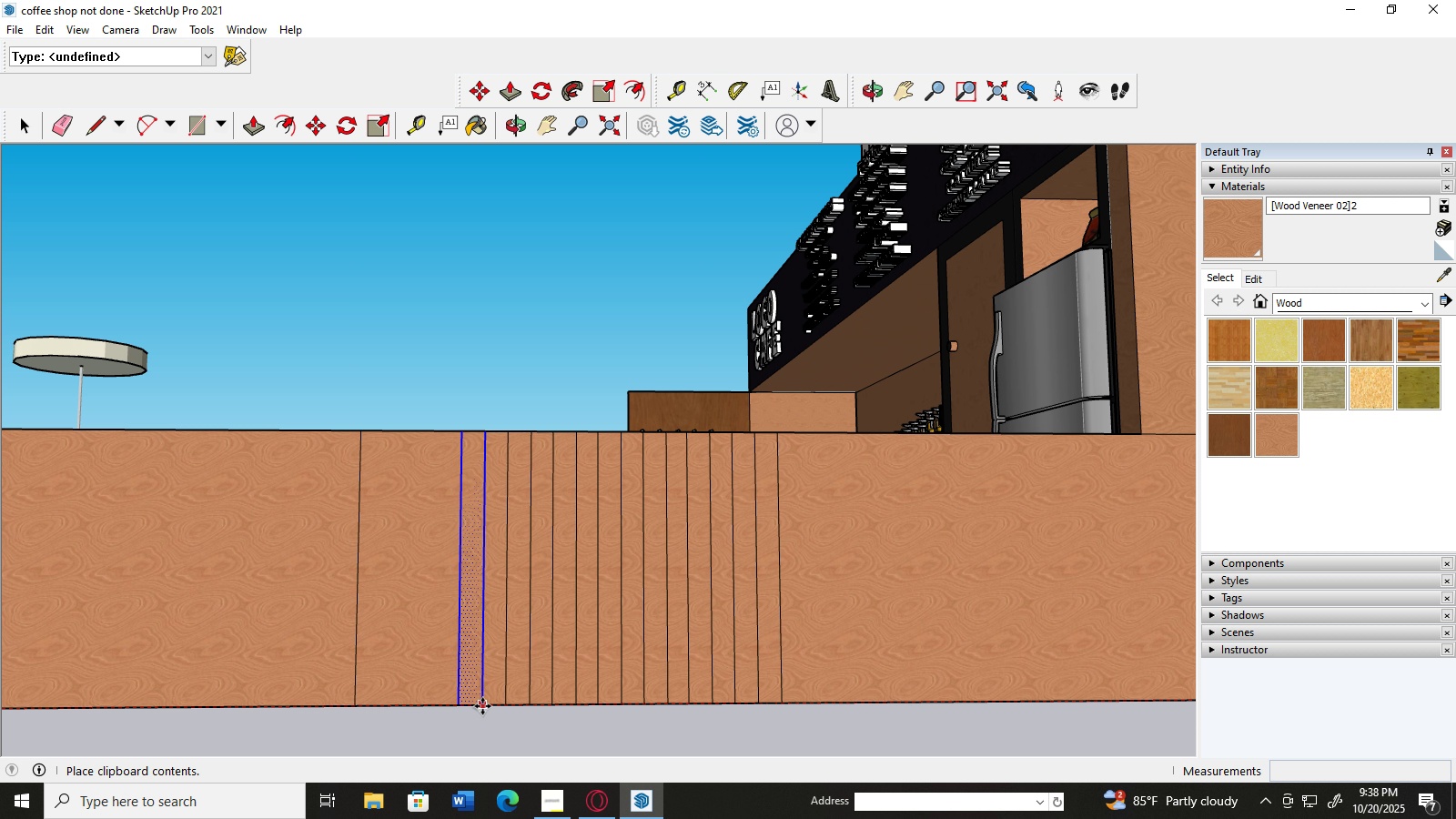 
wait(6.1)
 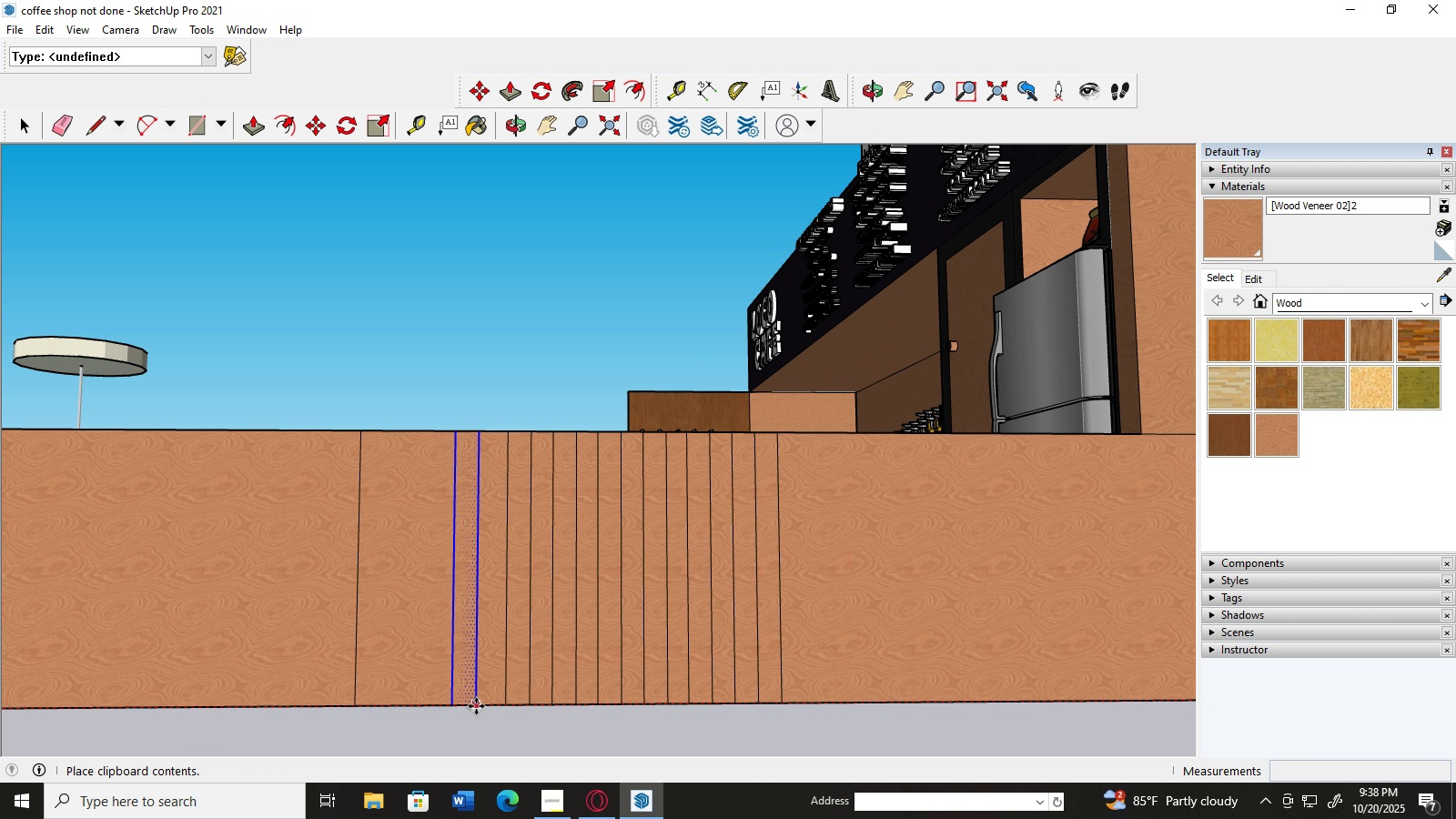 
left_click([482, 706])
 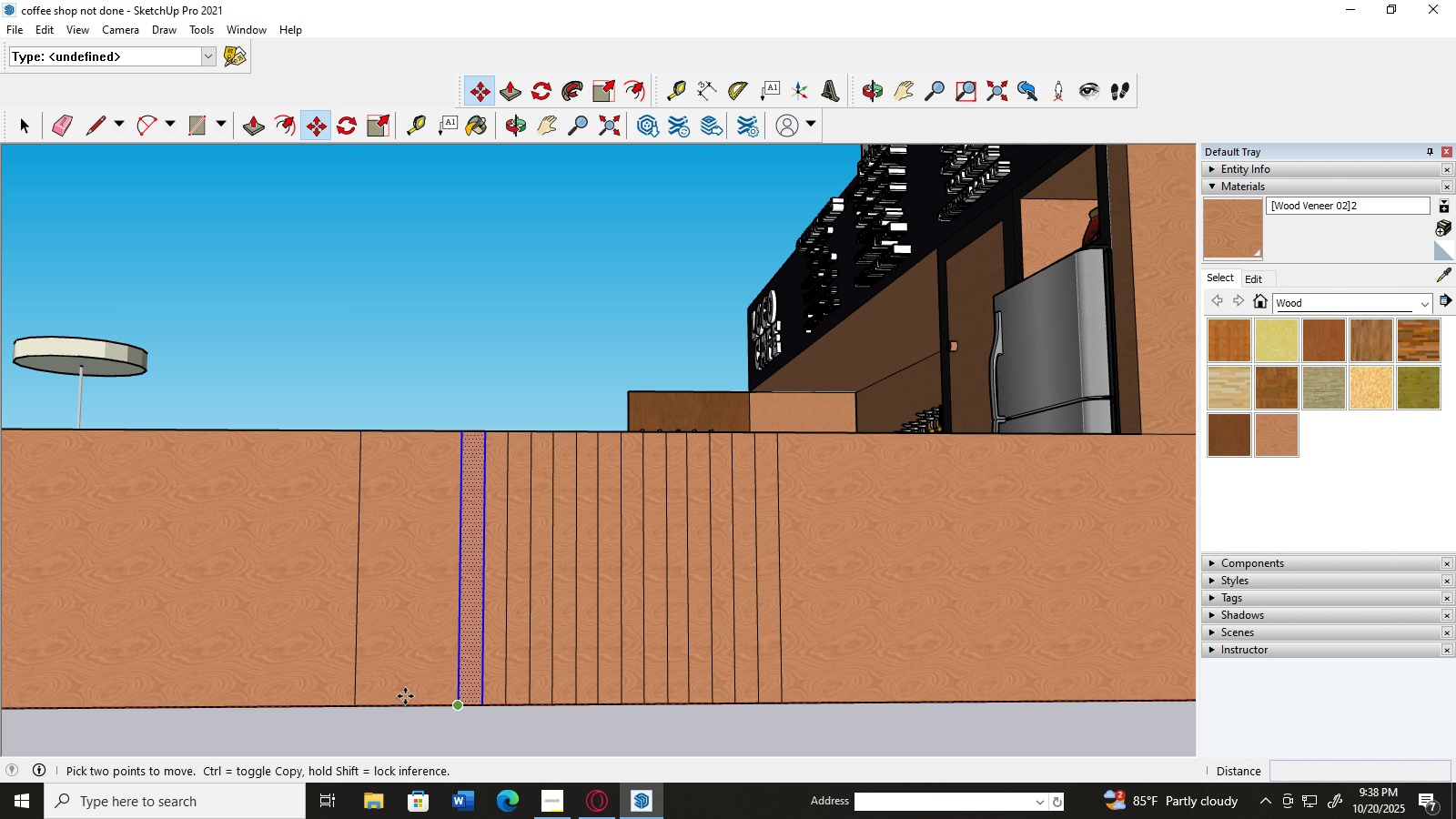 
key(Control+V)
 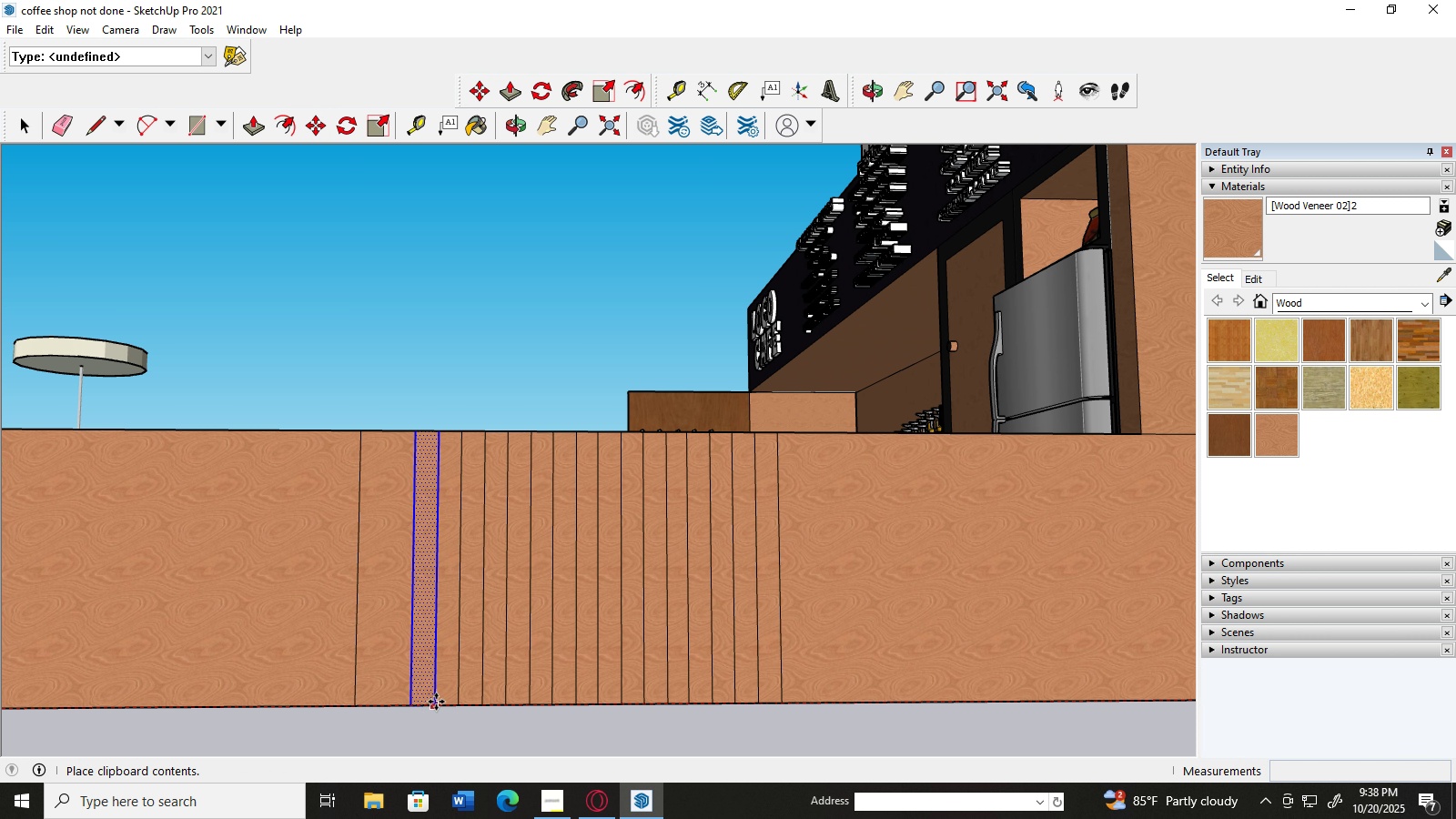 
wait(5.7)
 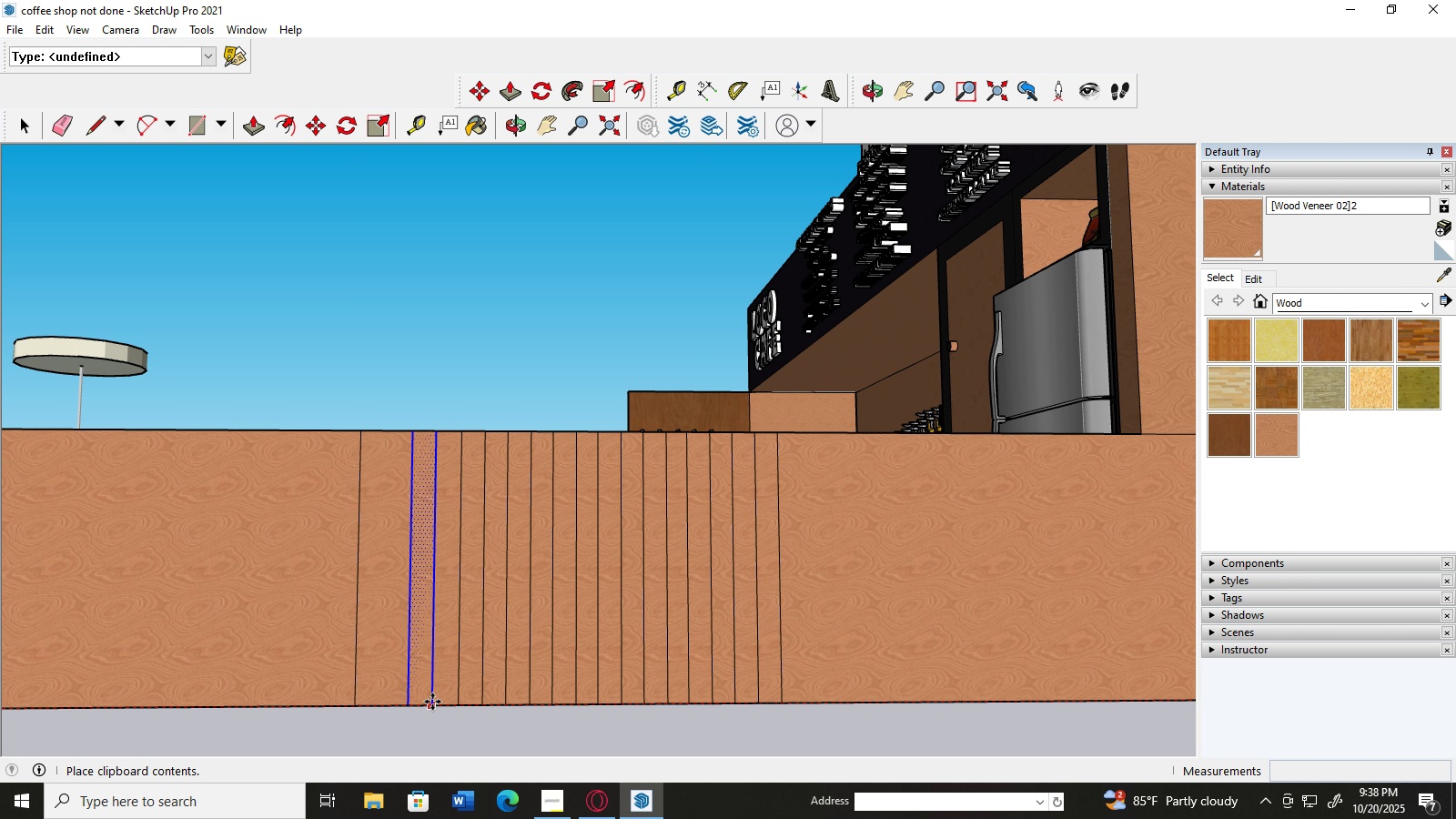 
left_click([436, 702])
 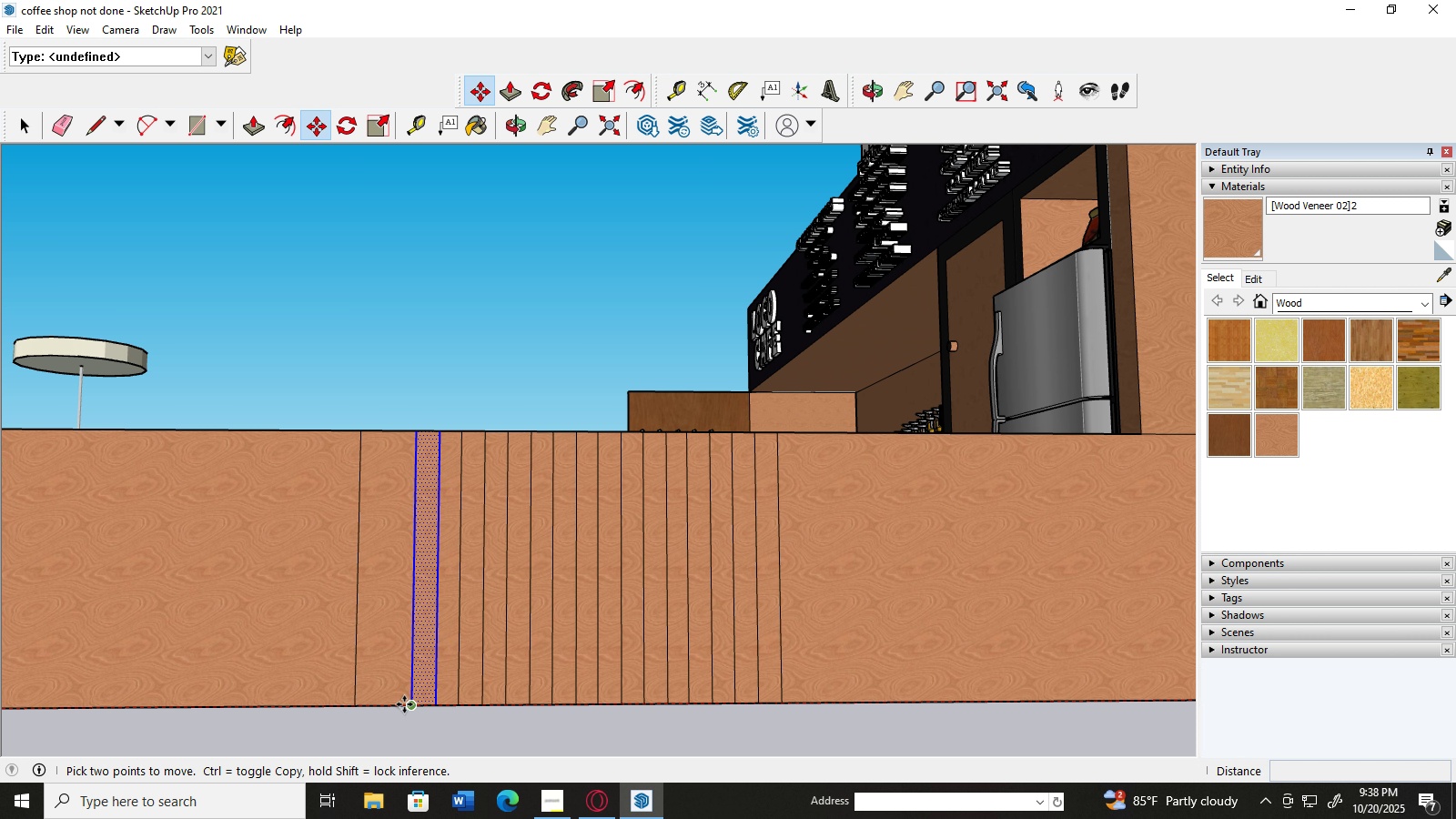 
key(Control+V)
 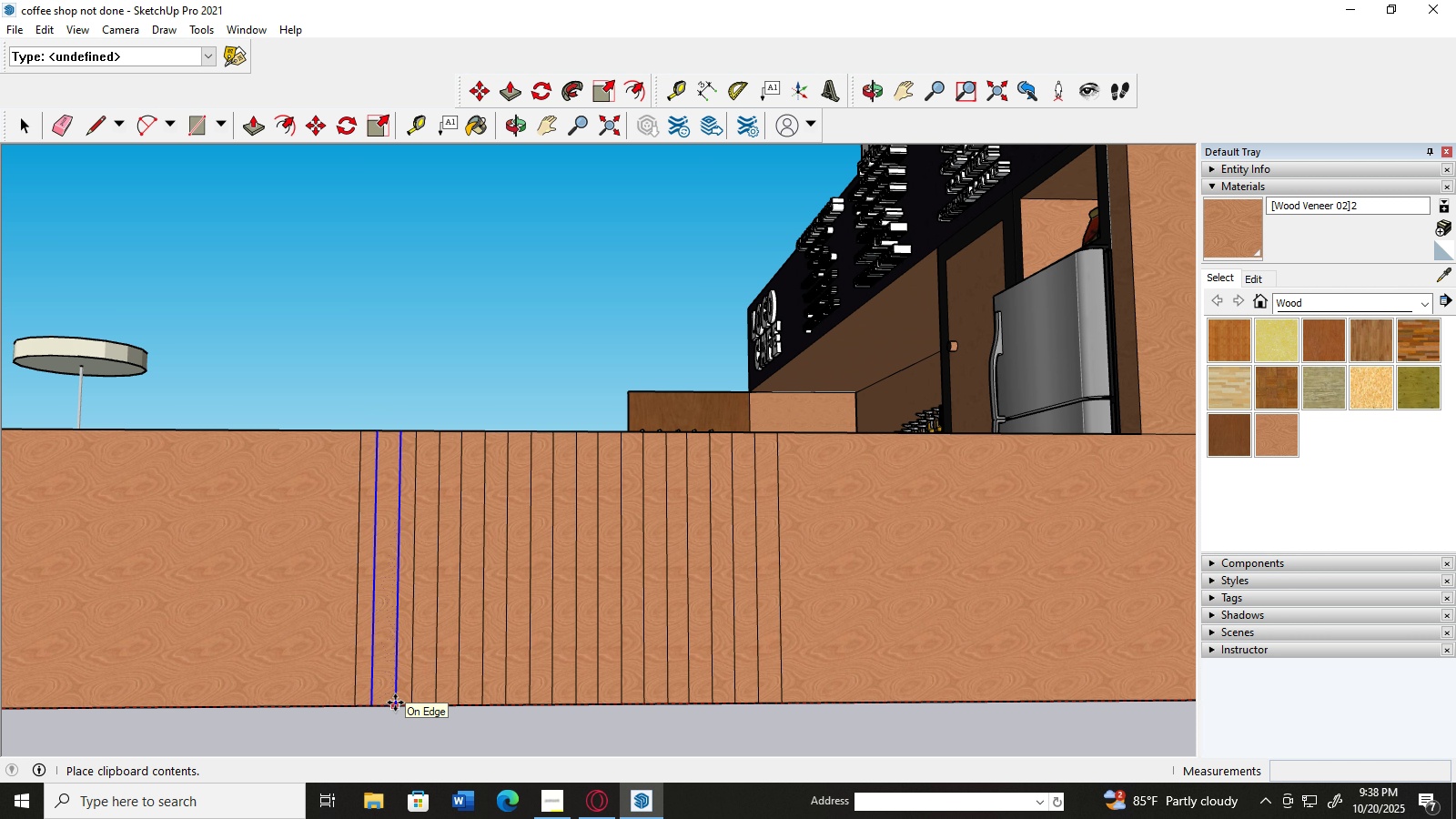 
wait(12.54)
 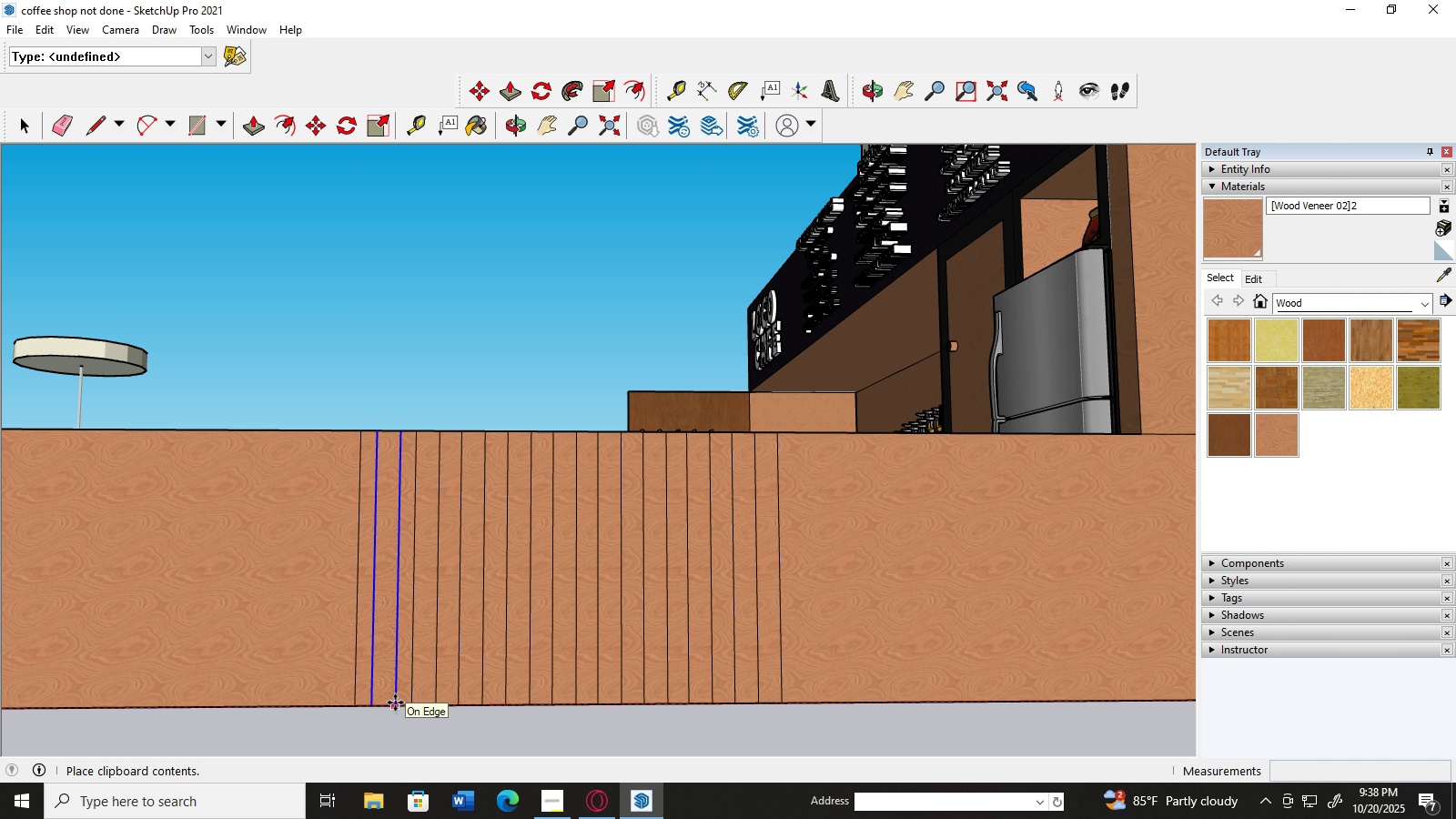 
left_click([393, 703])
 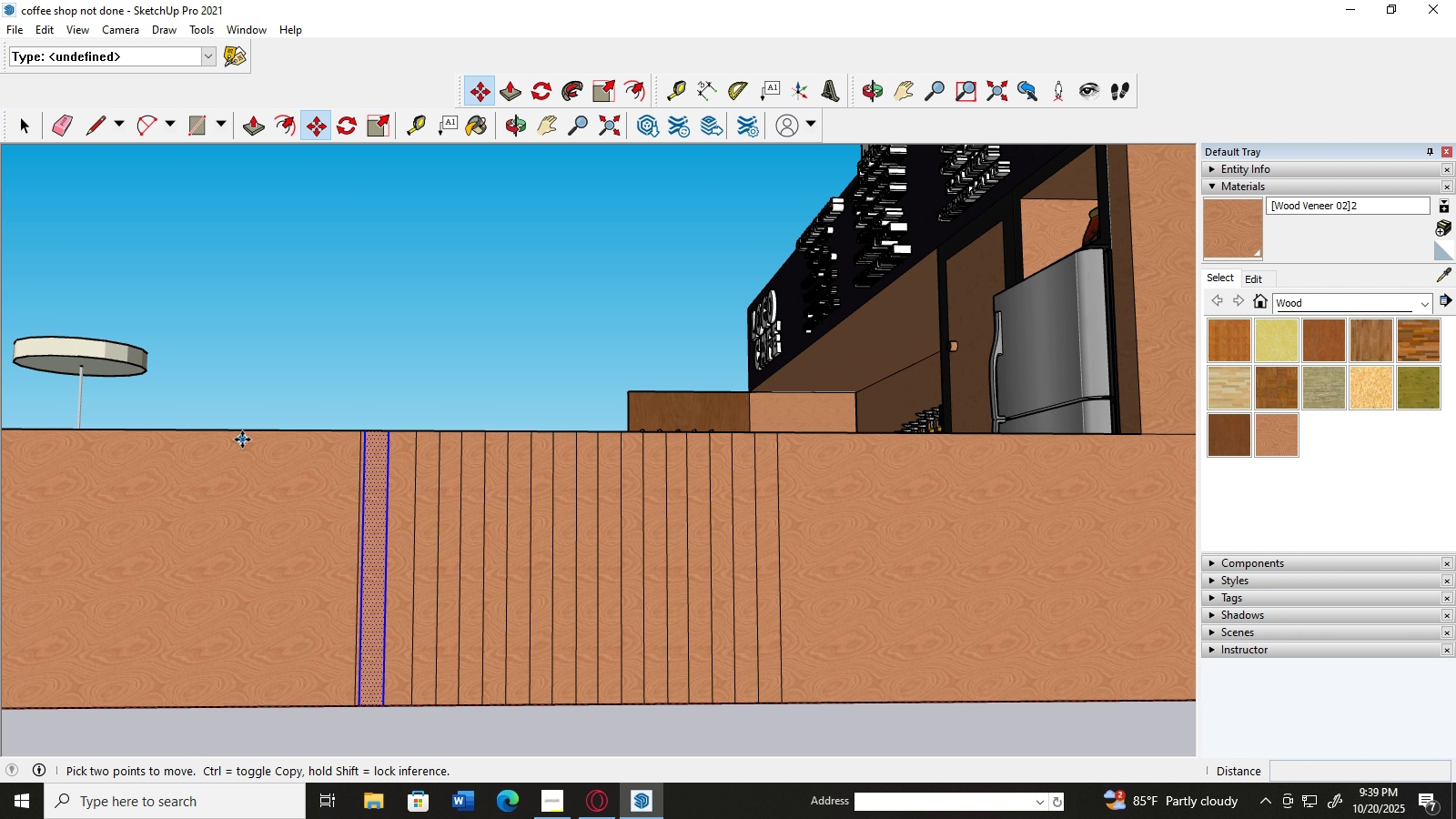 
wait(10.07)
 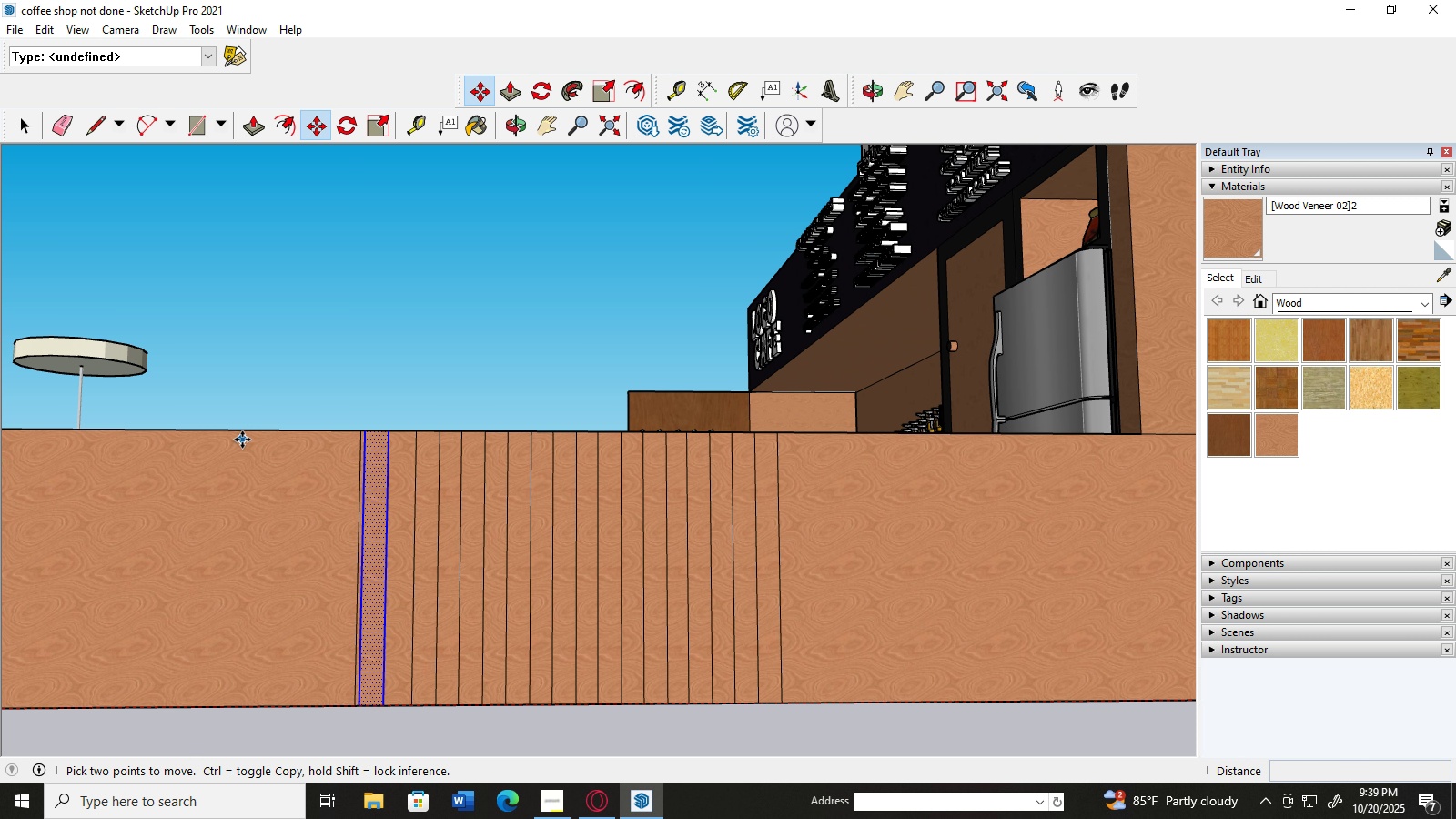 
key(Control+Z)
 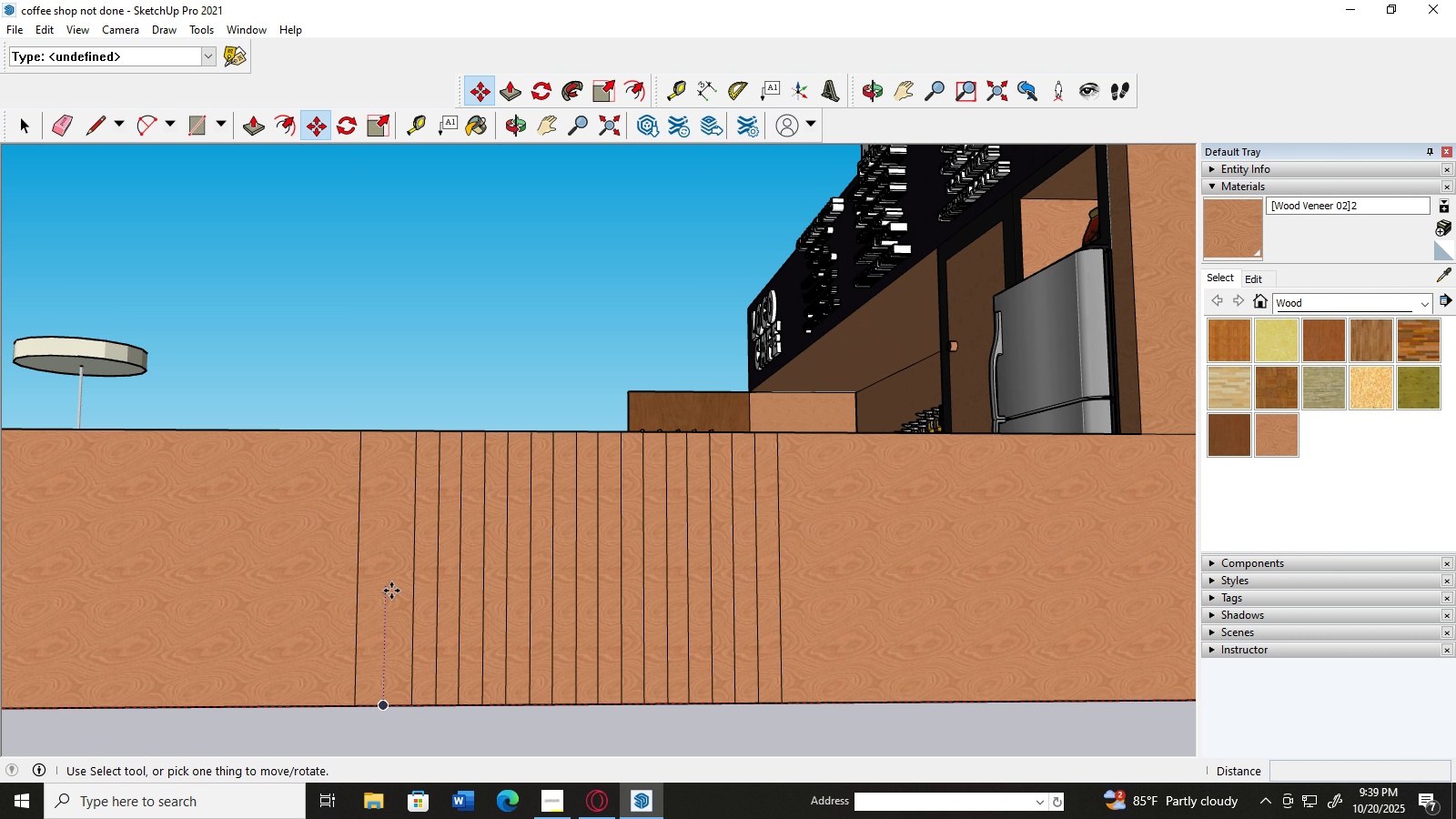 
key(Control+V)
 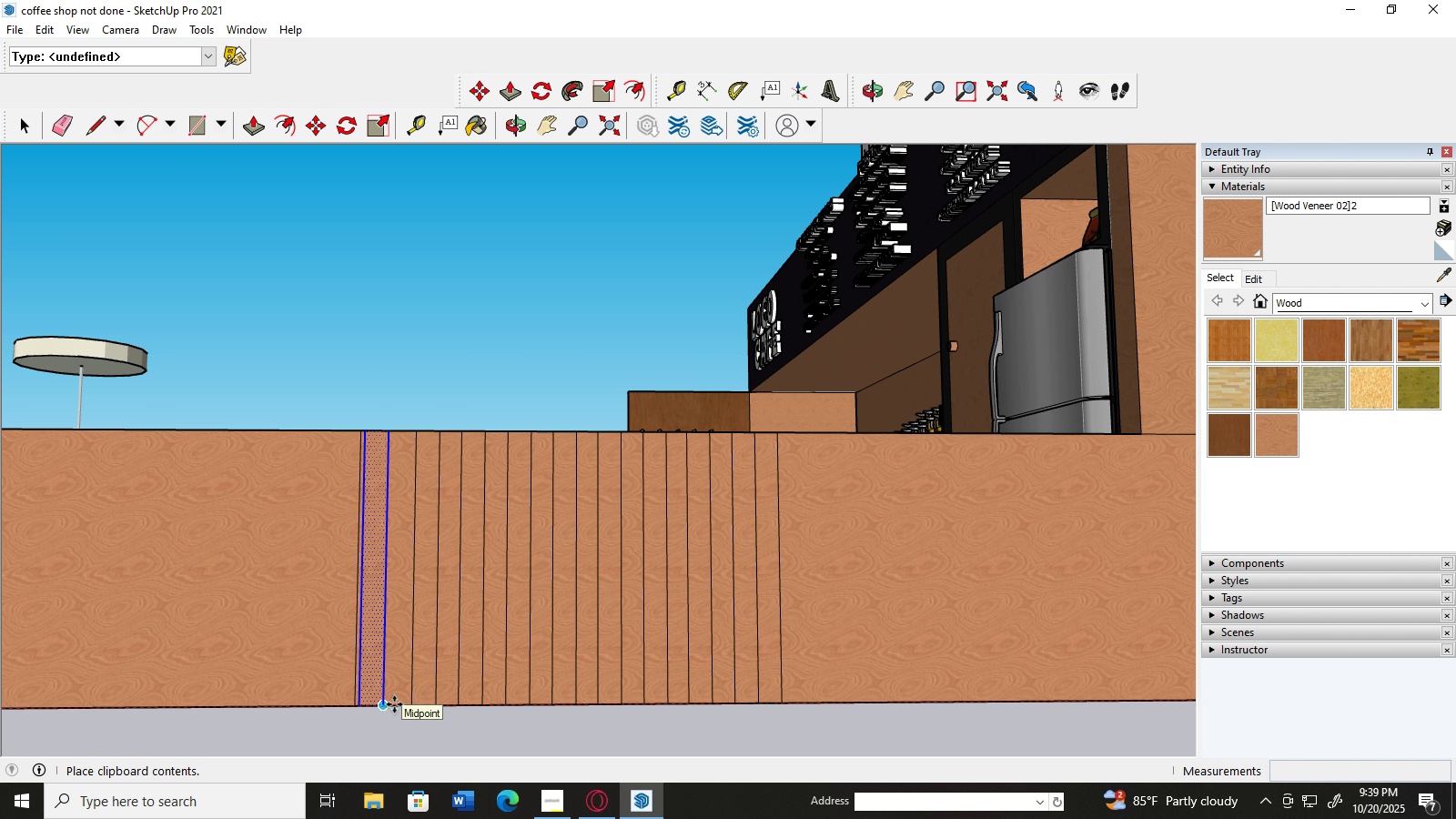 
wait(5.19)
 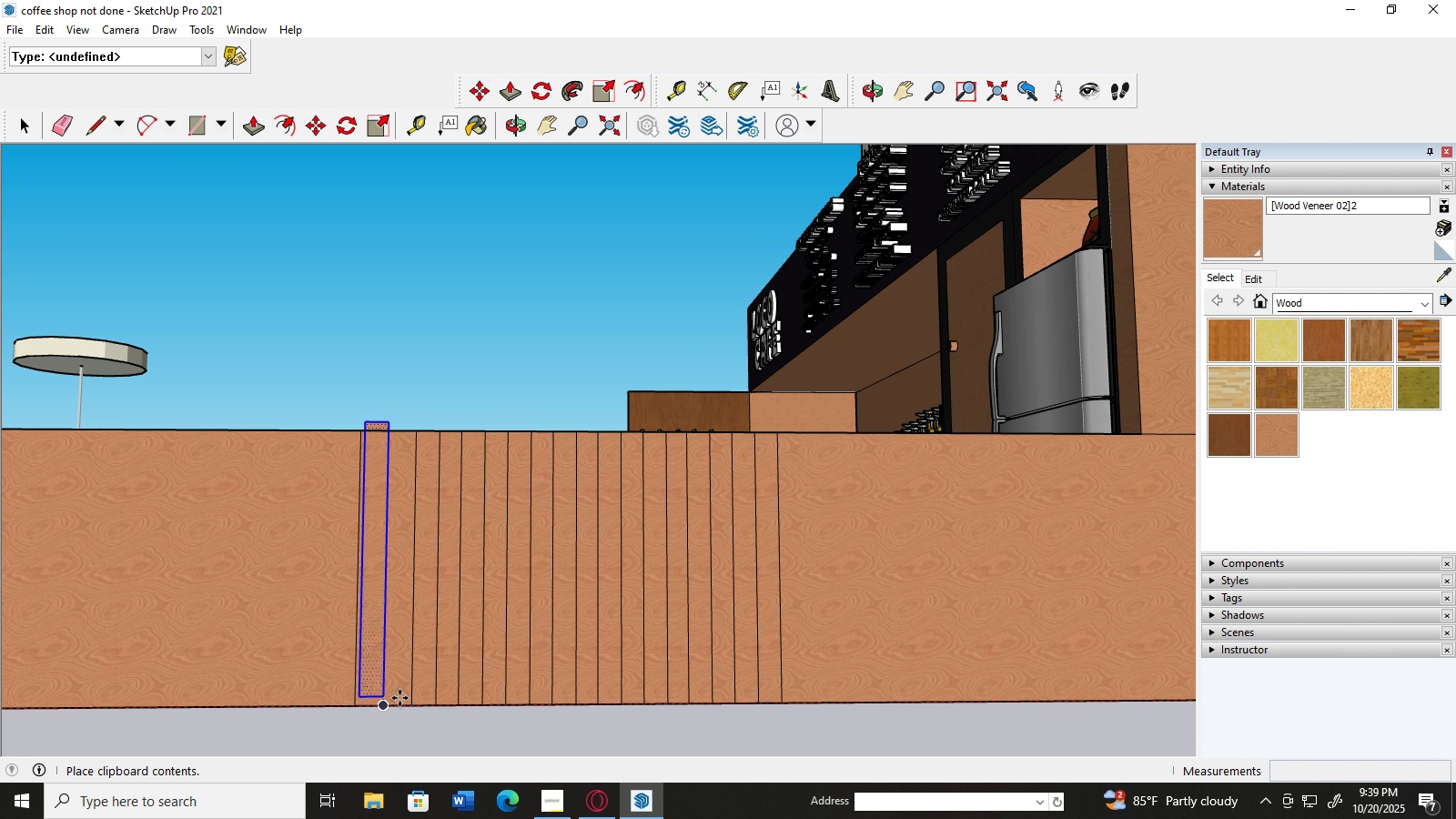 
scroll: coordinate [395, 704], scroll_direction: up, amount: 1.0
 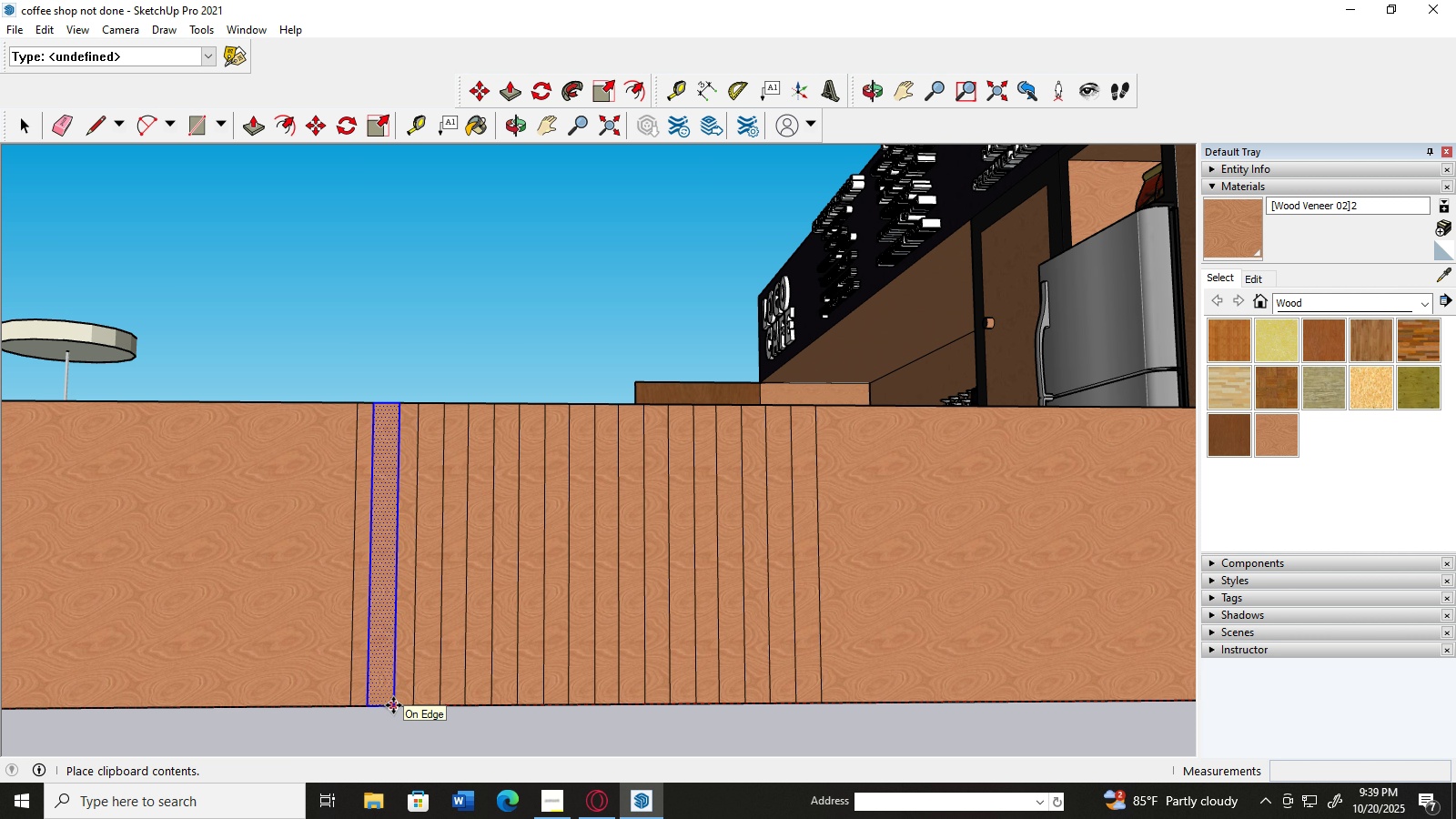 
wait(6.89)
 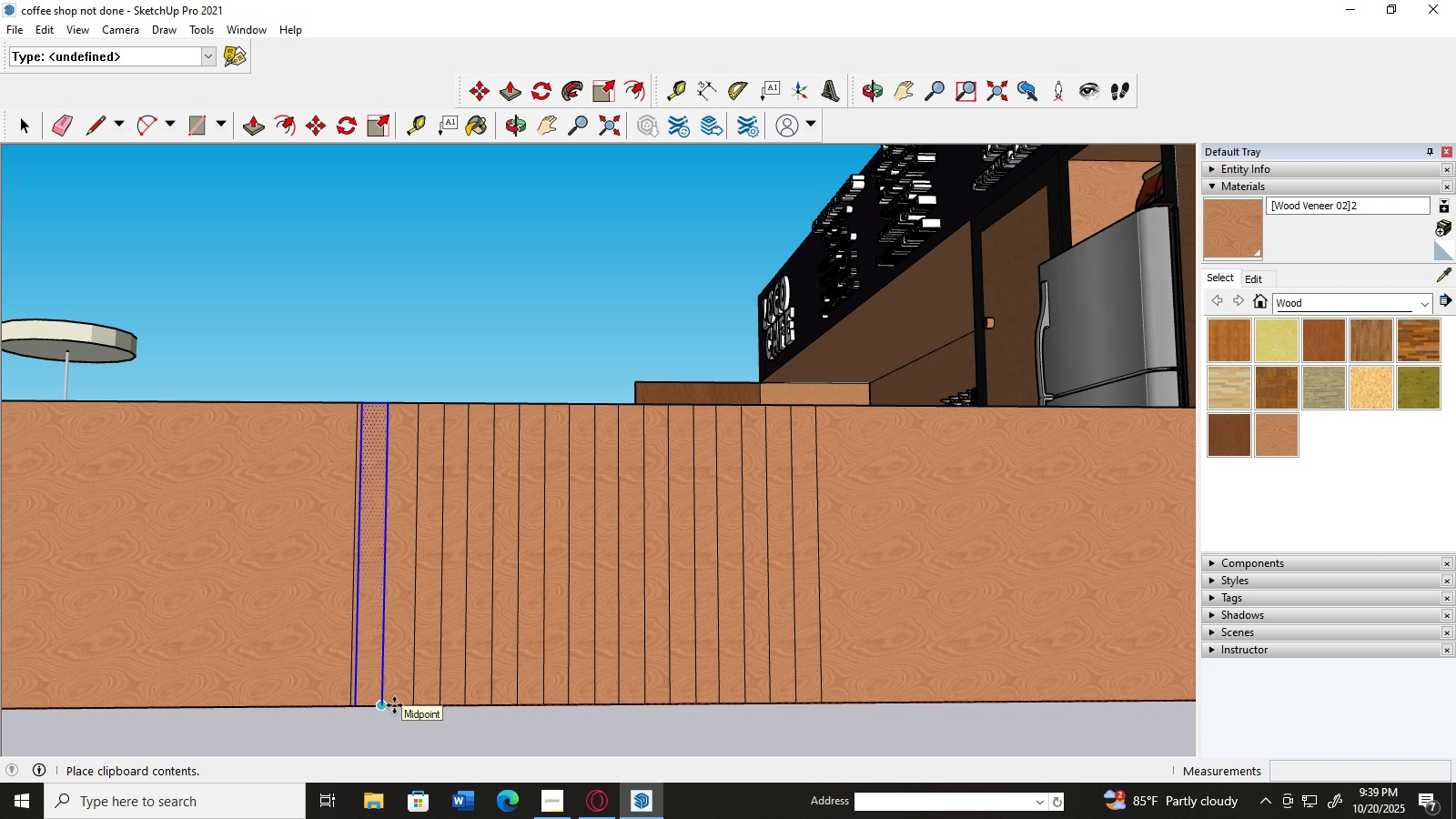 
hold_key(key=AltLeft, duration=0.54)
scroll: coordinate [392, 705], scroll_direction: up, amount: 4.0
 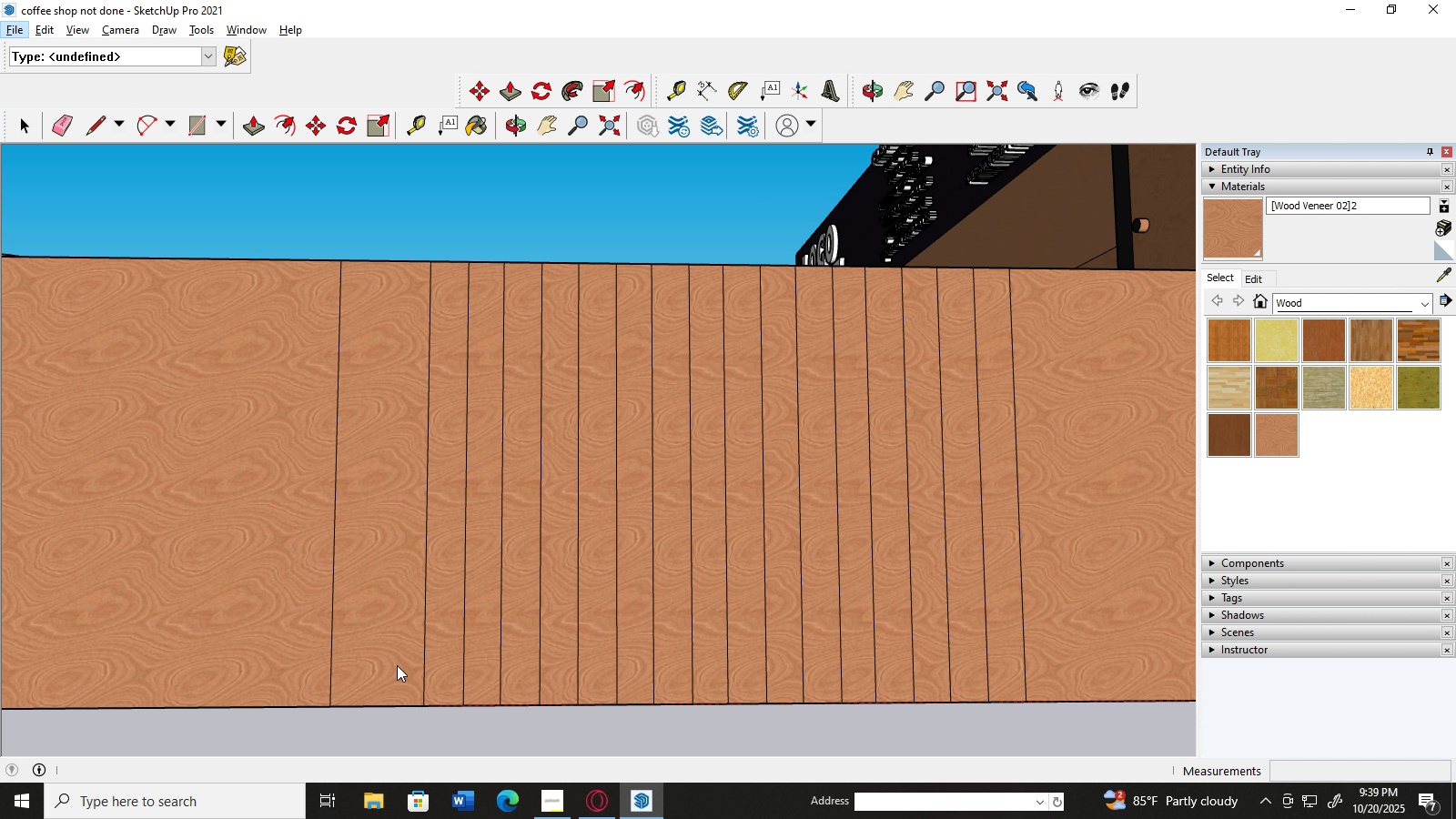 
hold_key(key=AltLeft, duration=0.46)
scroll: coordinate [397, 665], scroll_direction: down, amount: 4.0
 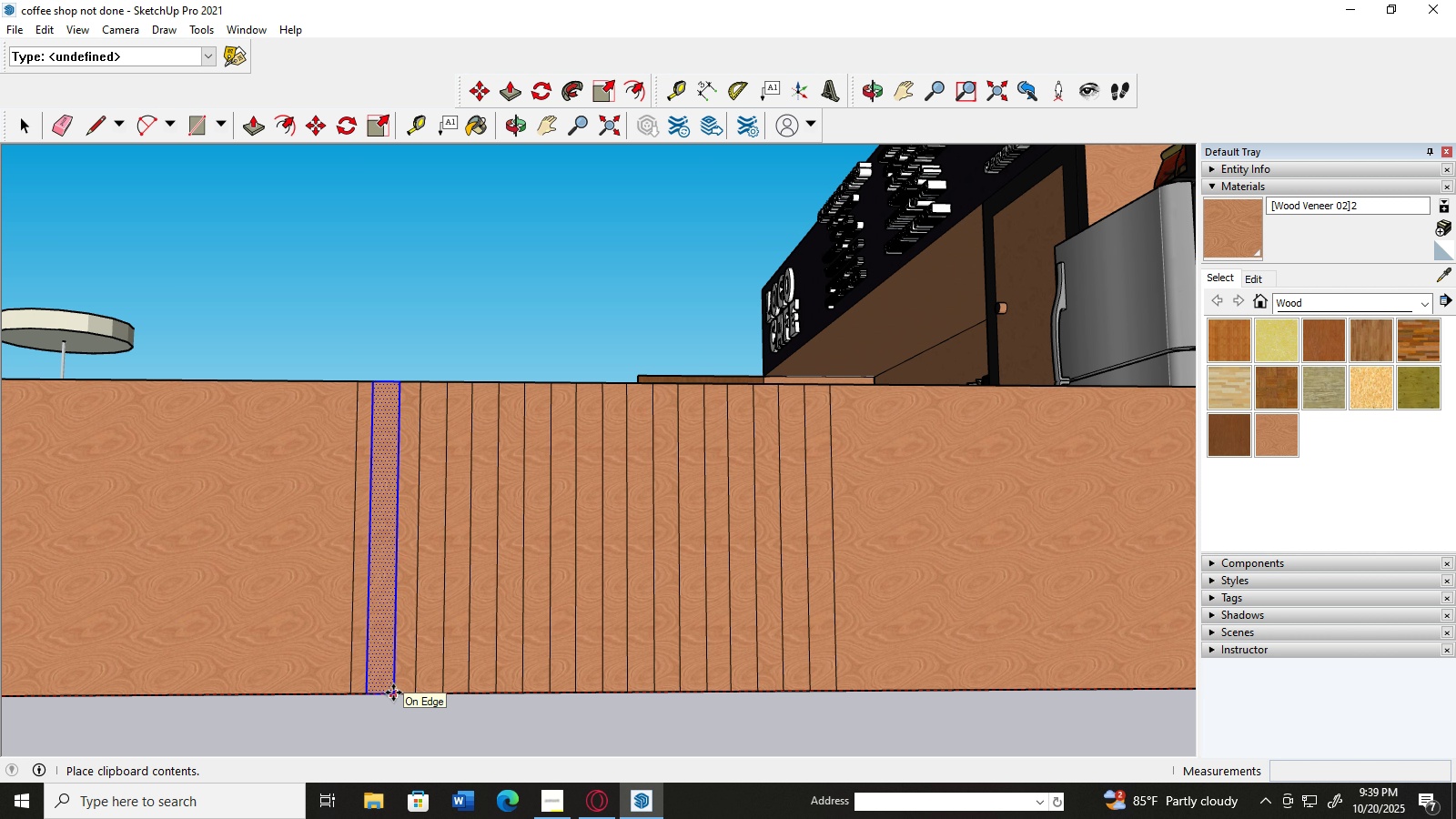 
wait(8.58)
 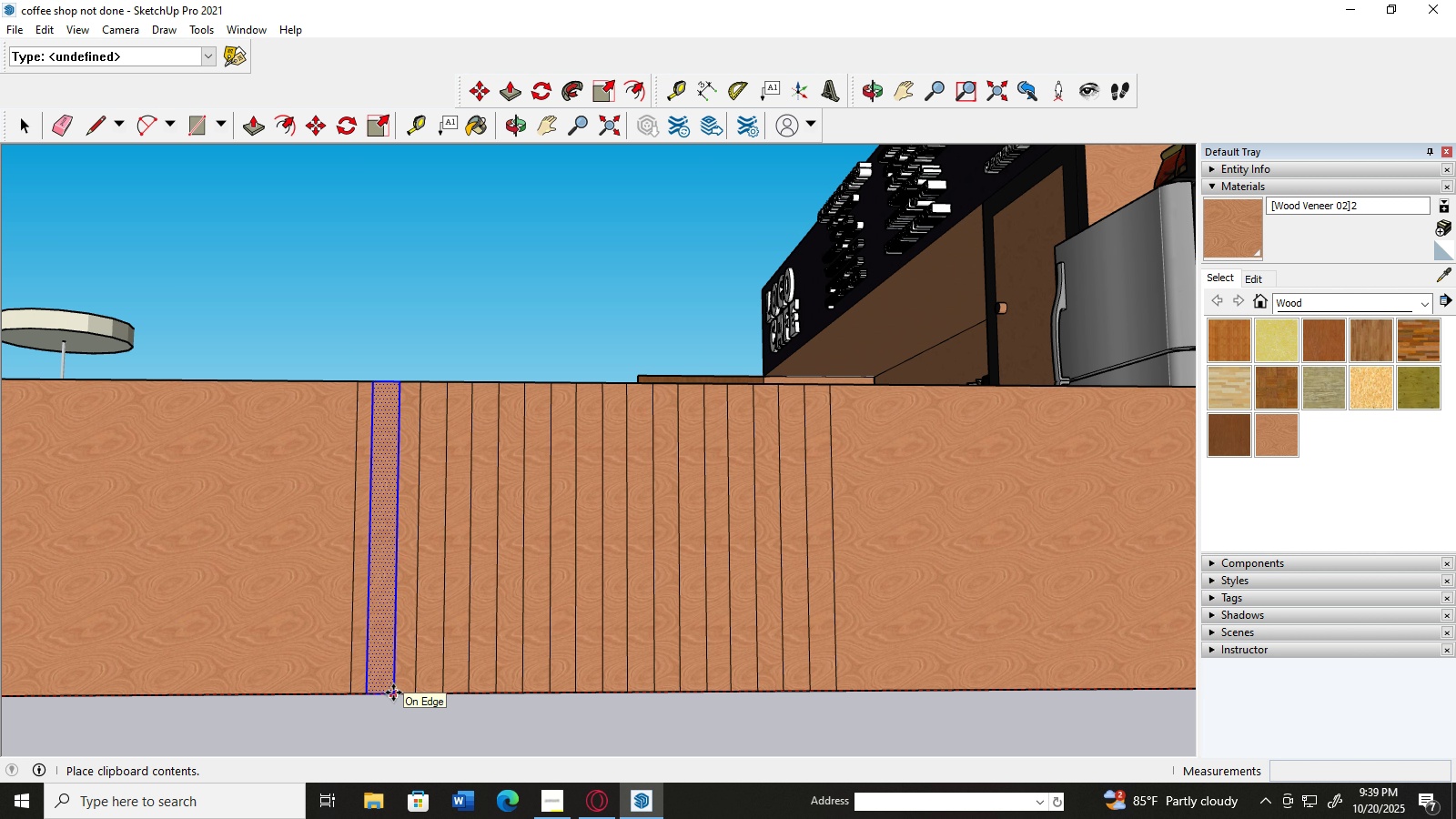 
left_click([393, 693])
 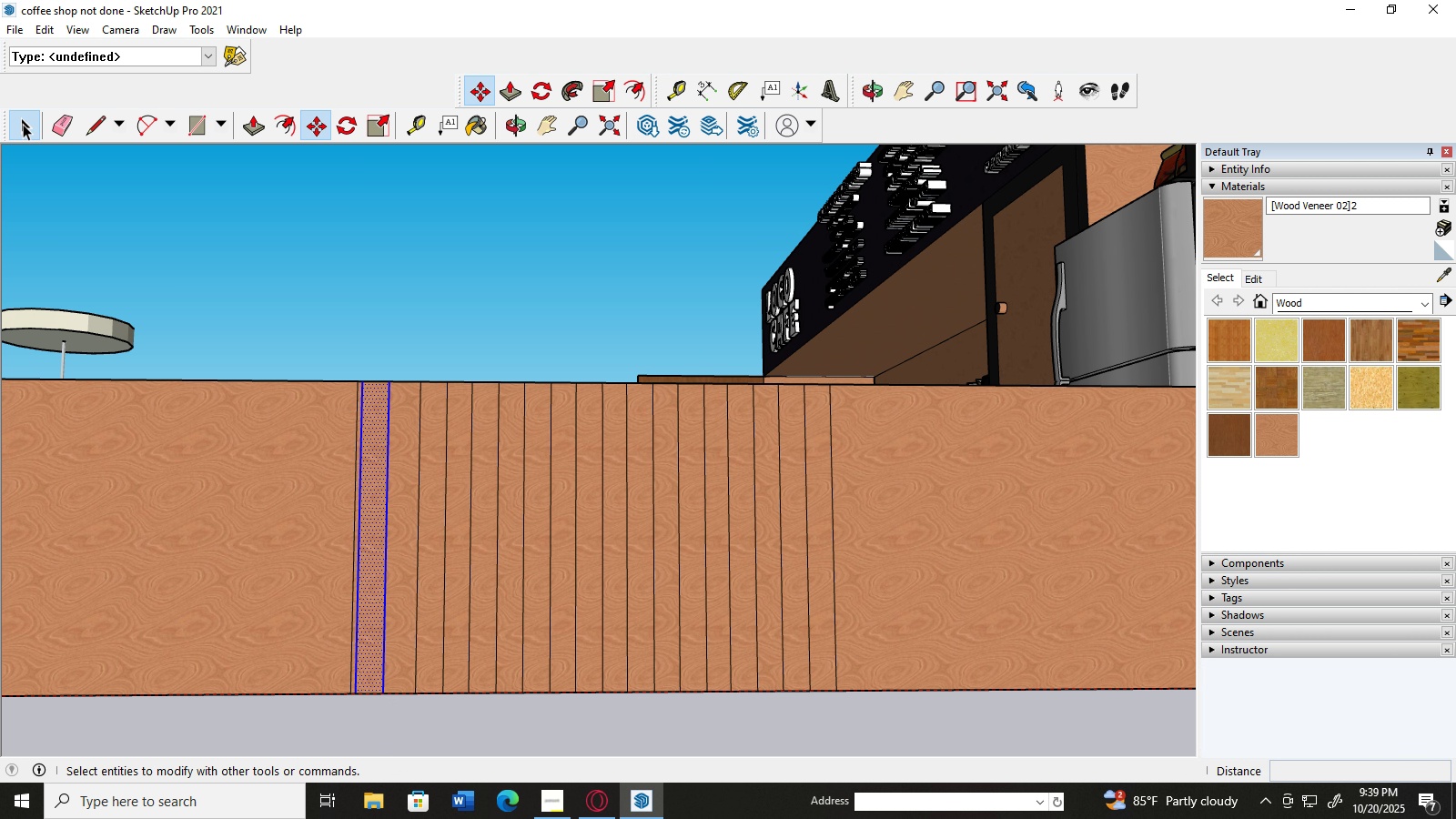 
double_click([217, 226])
 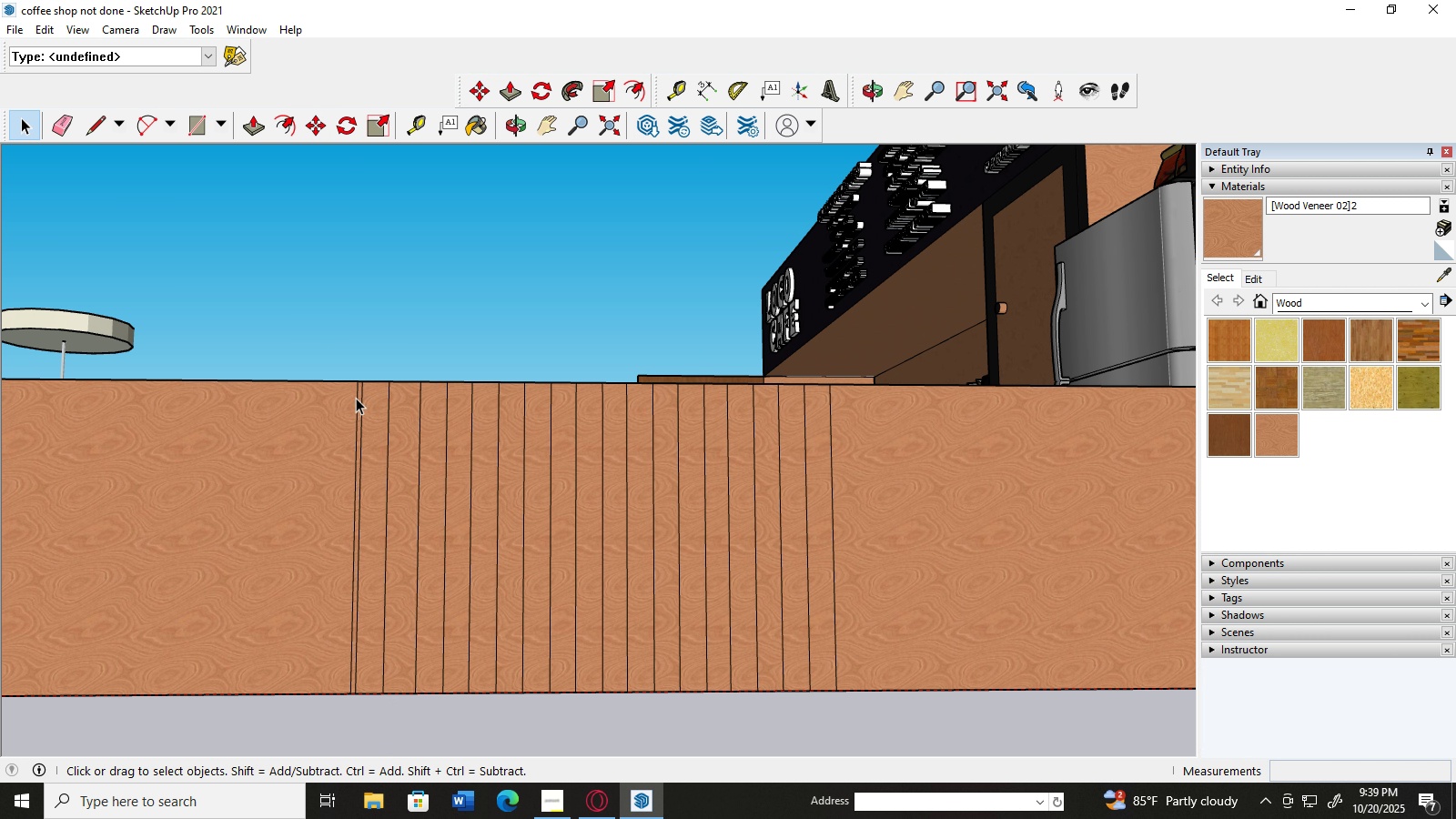 
left_click([356, 398])
 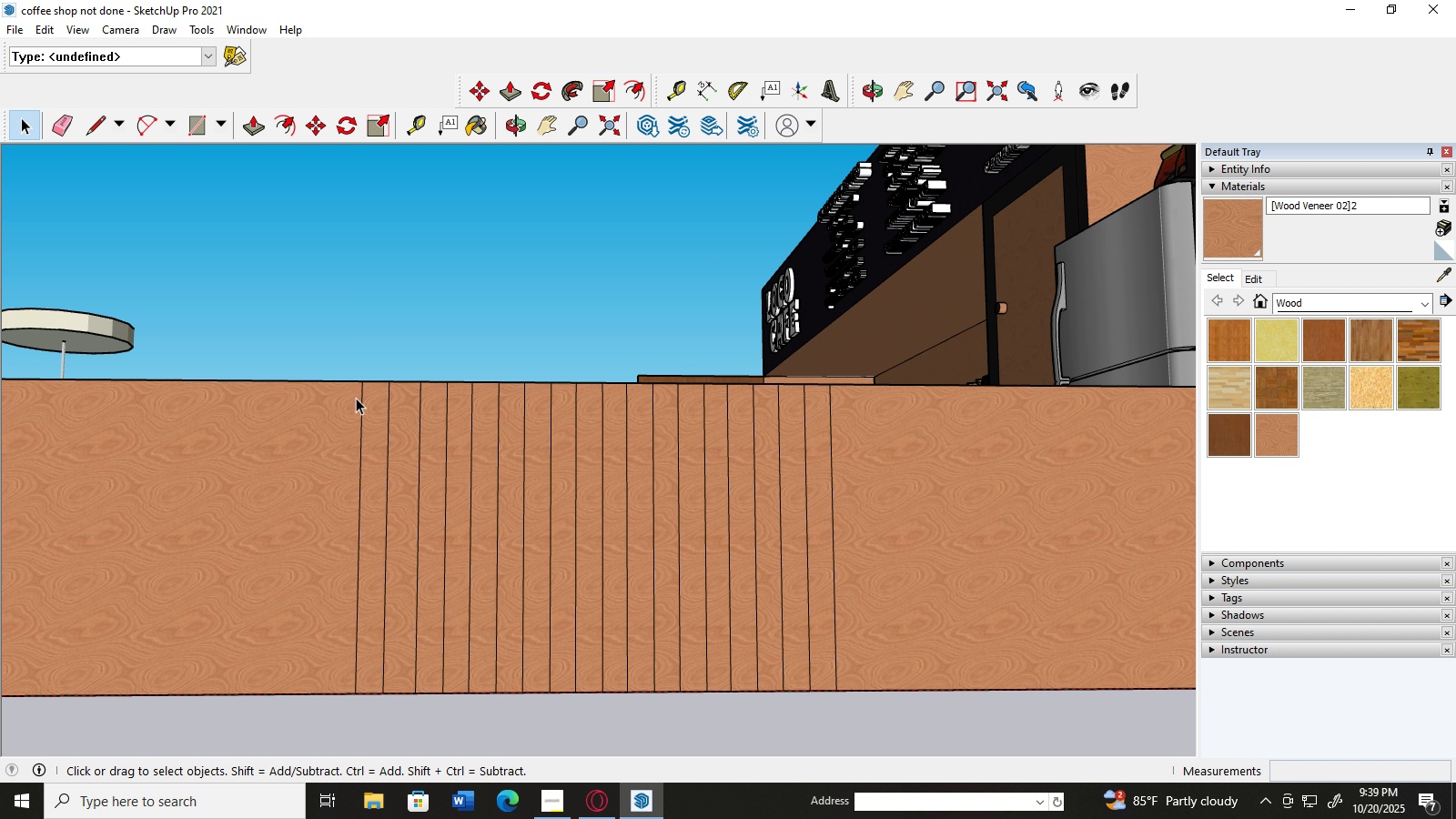 
key(Delete)
 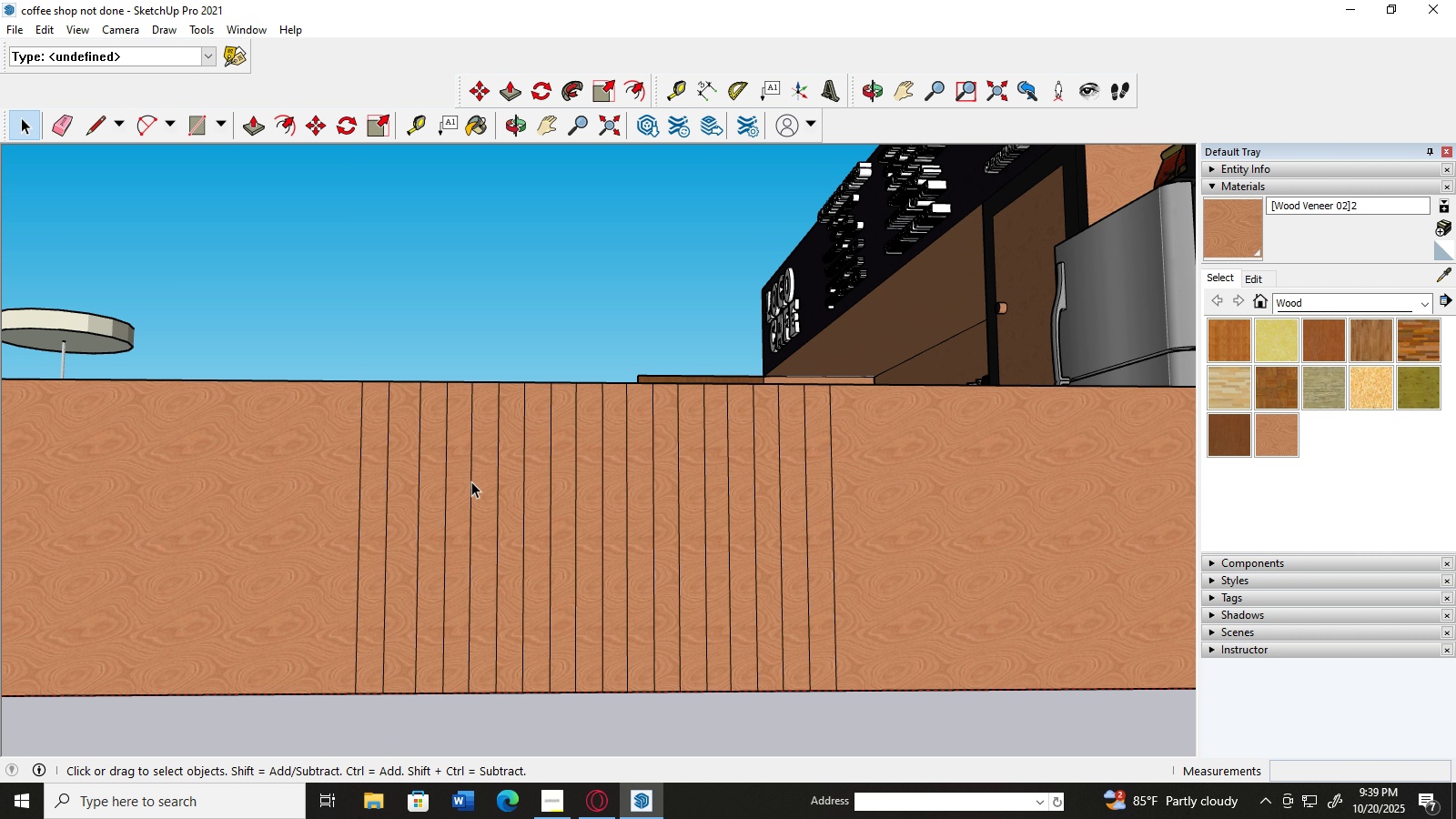 
scroll: coordinate [471, 481], scroll_direction: up, amount: 1.0
 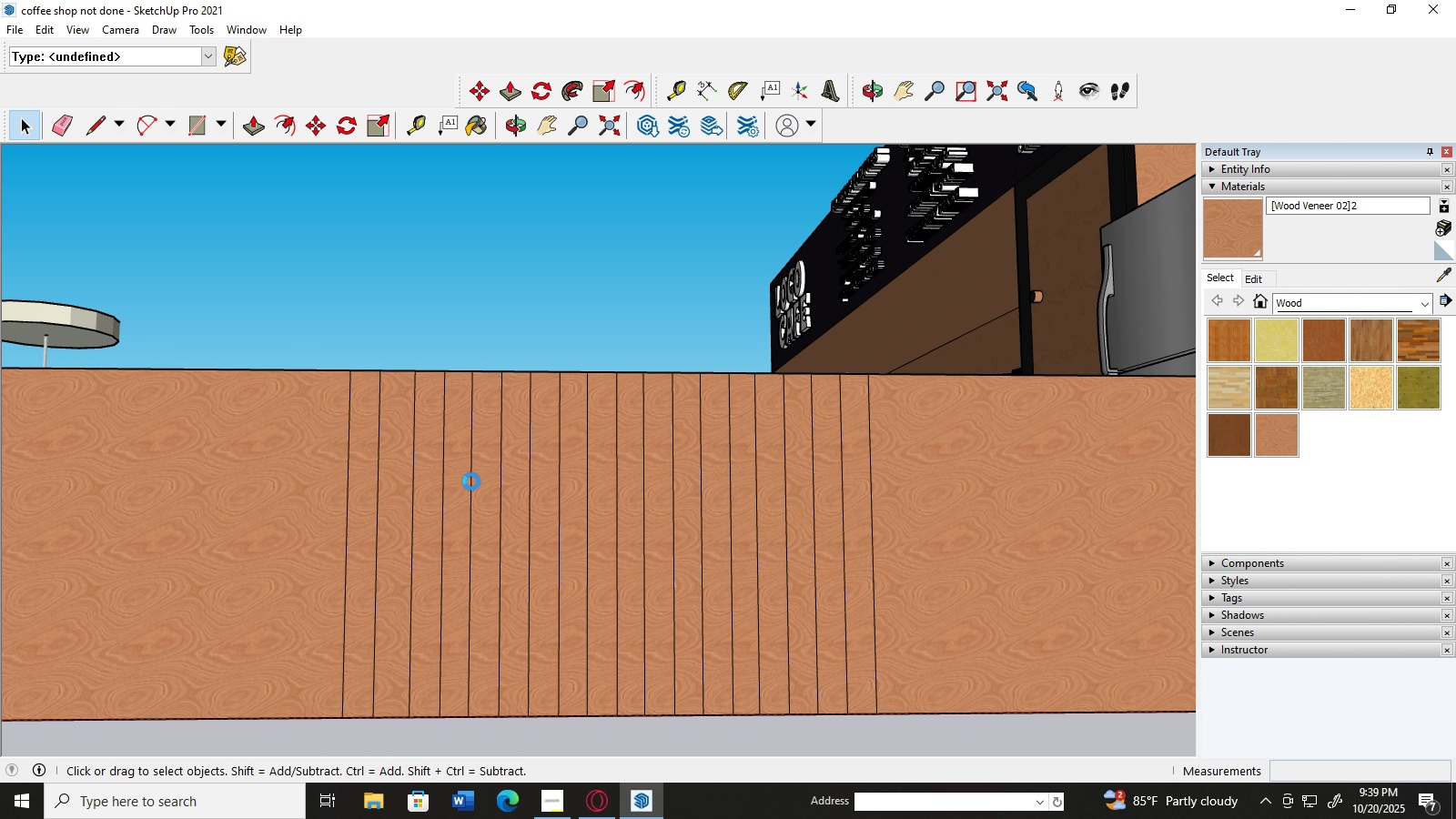 
hold_key(key=ShiftLeft, duration=0.76)
 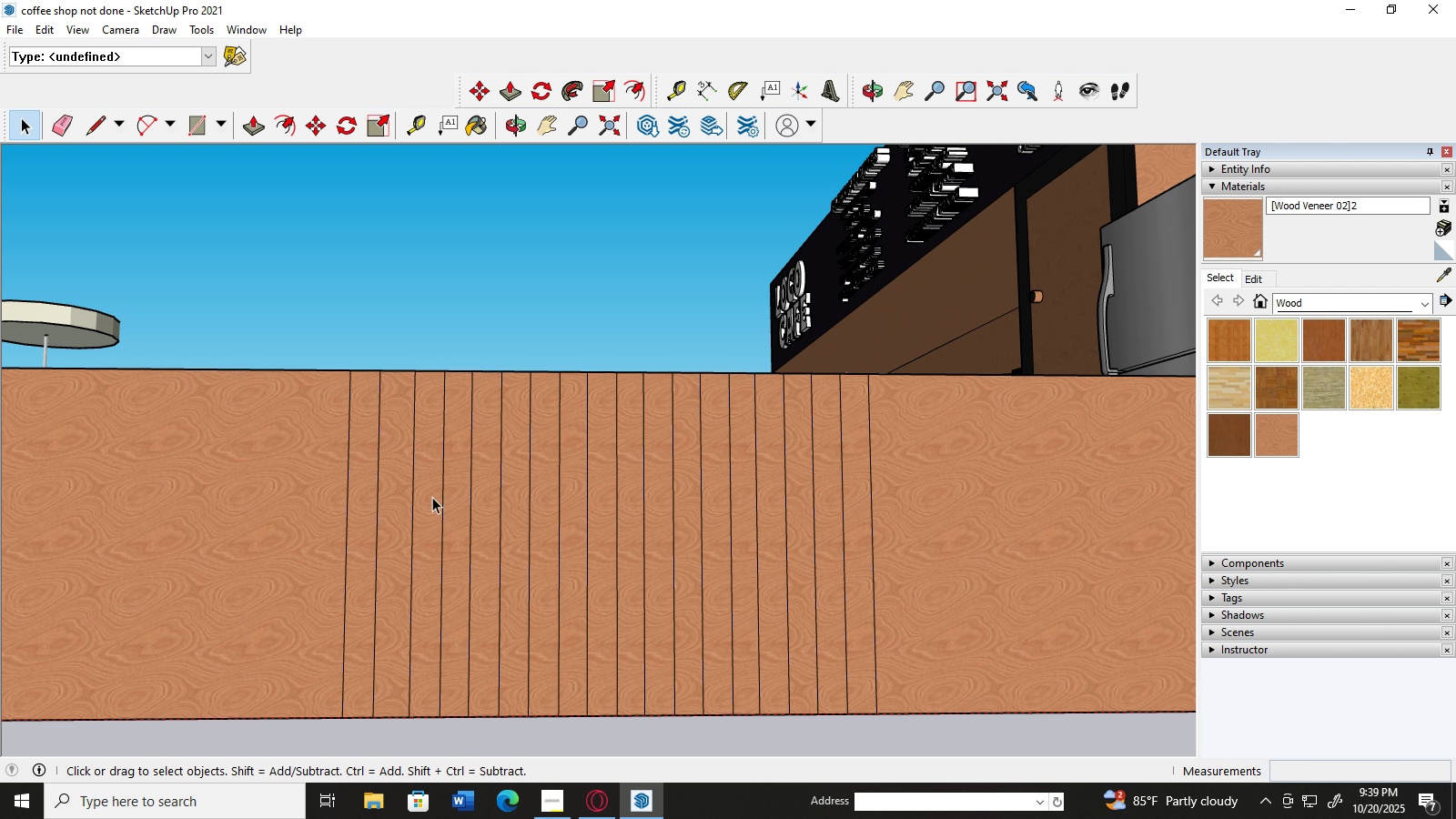 
scroll: coordinate [432, 497], scroll_direction: down, amount: 2.0
 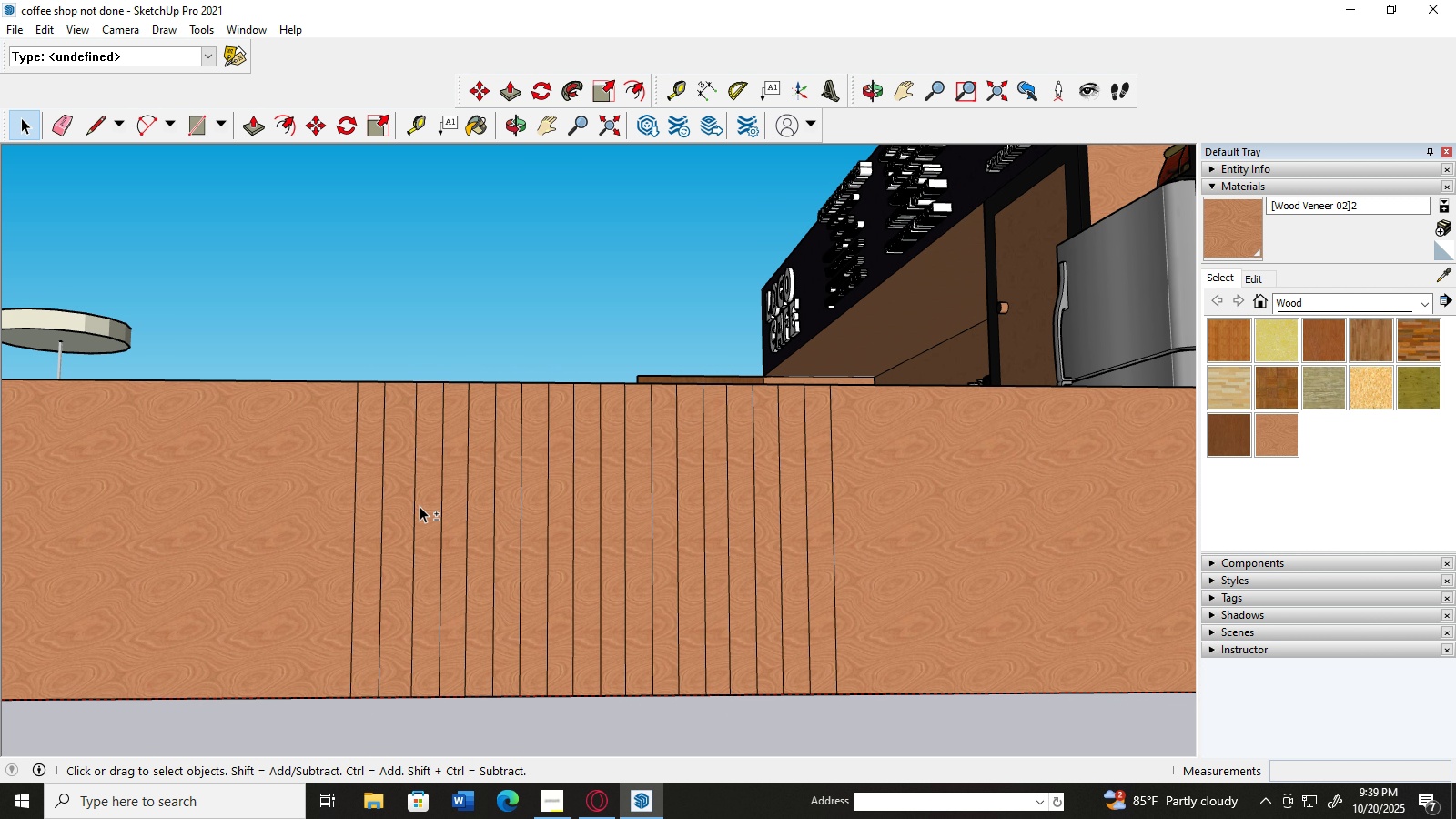 
hold_key(key=ShiftLeft, duration=1.51)
left_click([369, 521])
 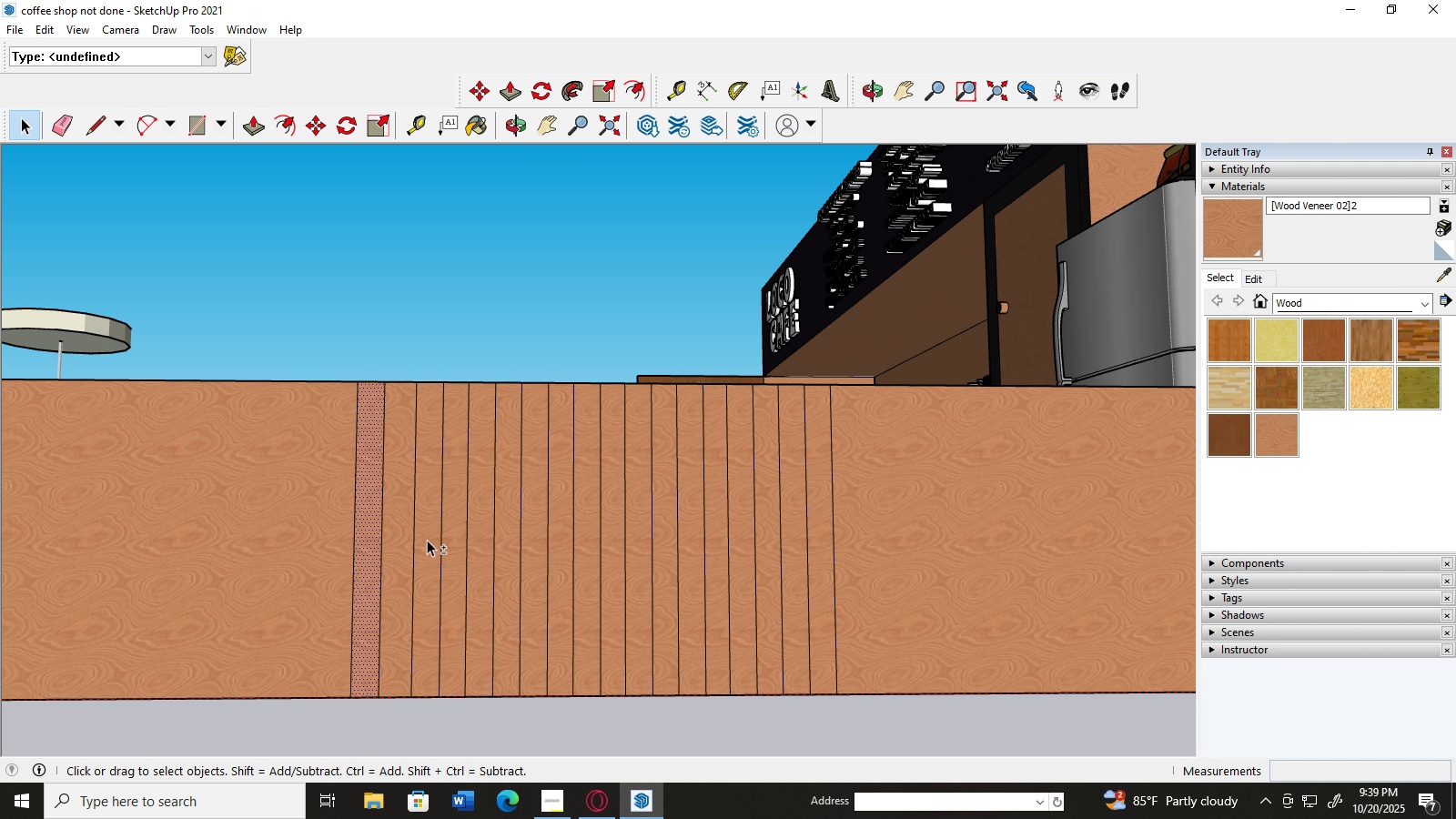 
hold_key(key=ShiftLeft, duration=1.51)
left_click([427, 540])
 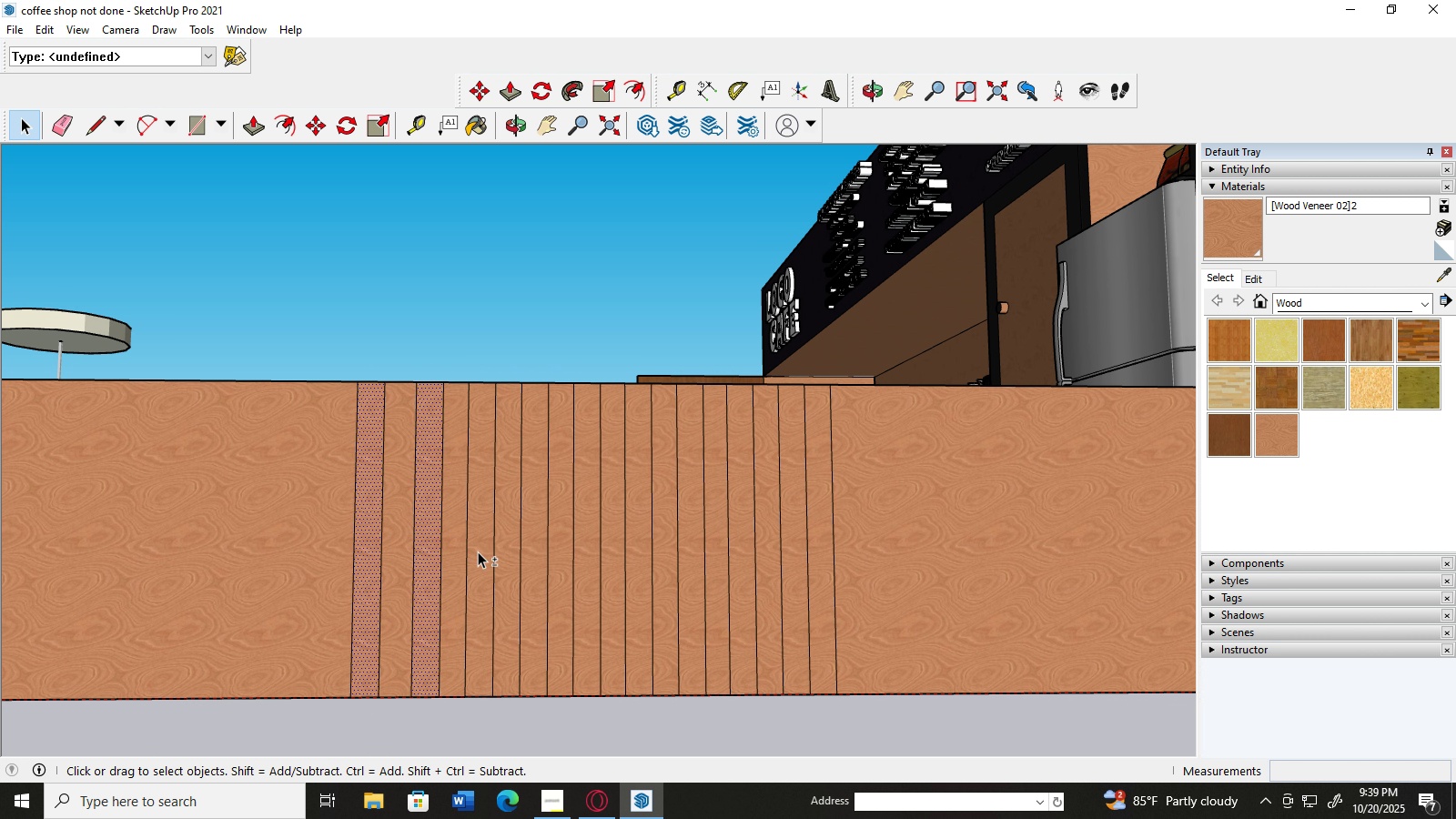 
hold_key(key=ShiftLeft, duration=1.52)
left_click([478, 551])
 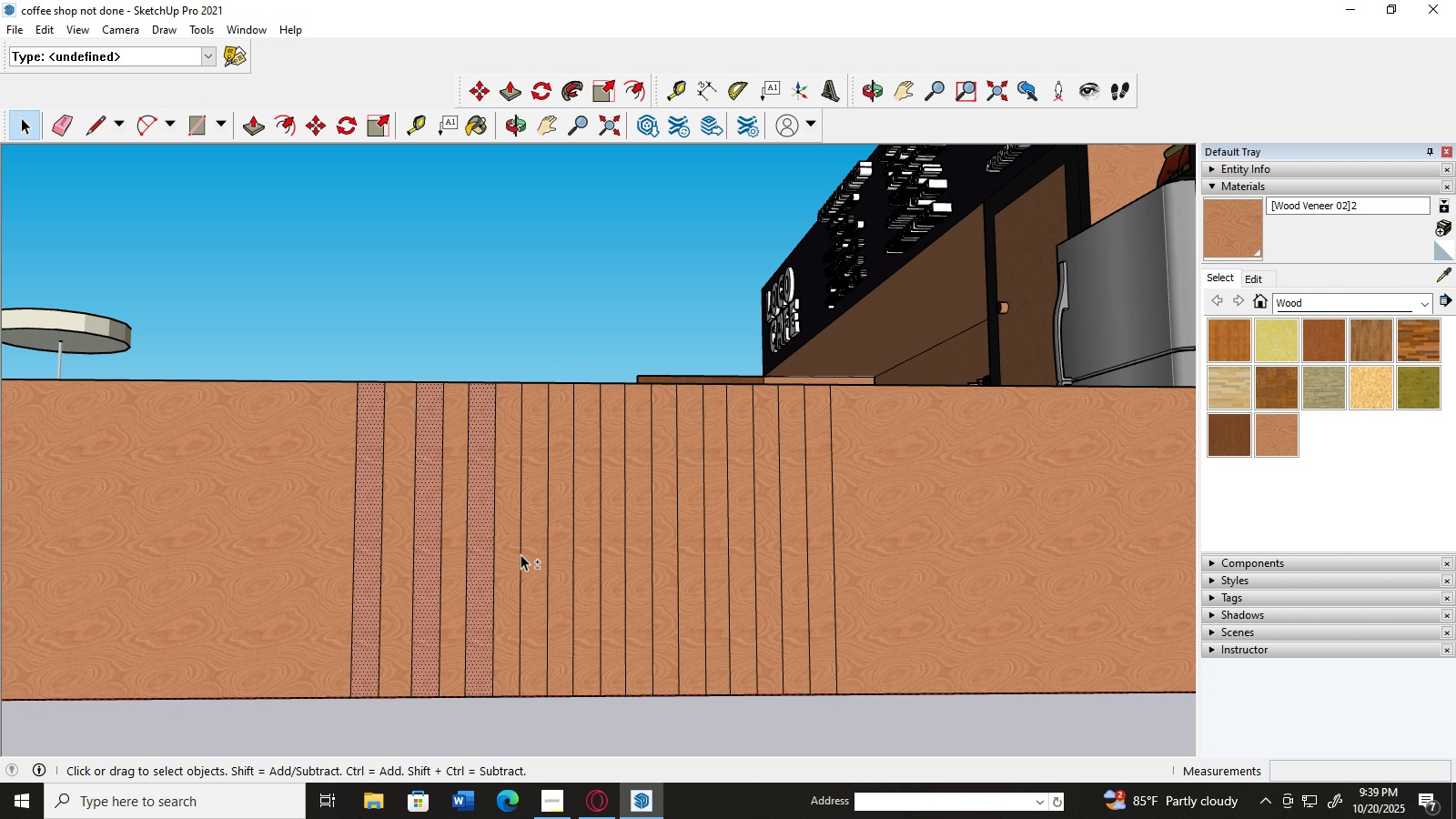 
hold_key(key=ShiftLeft, duration=1.5)
left_click([527, 554])
 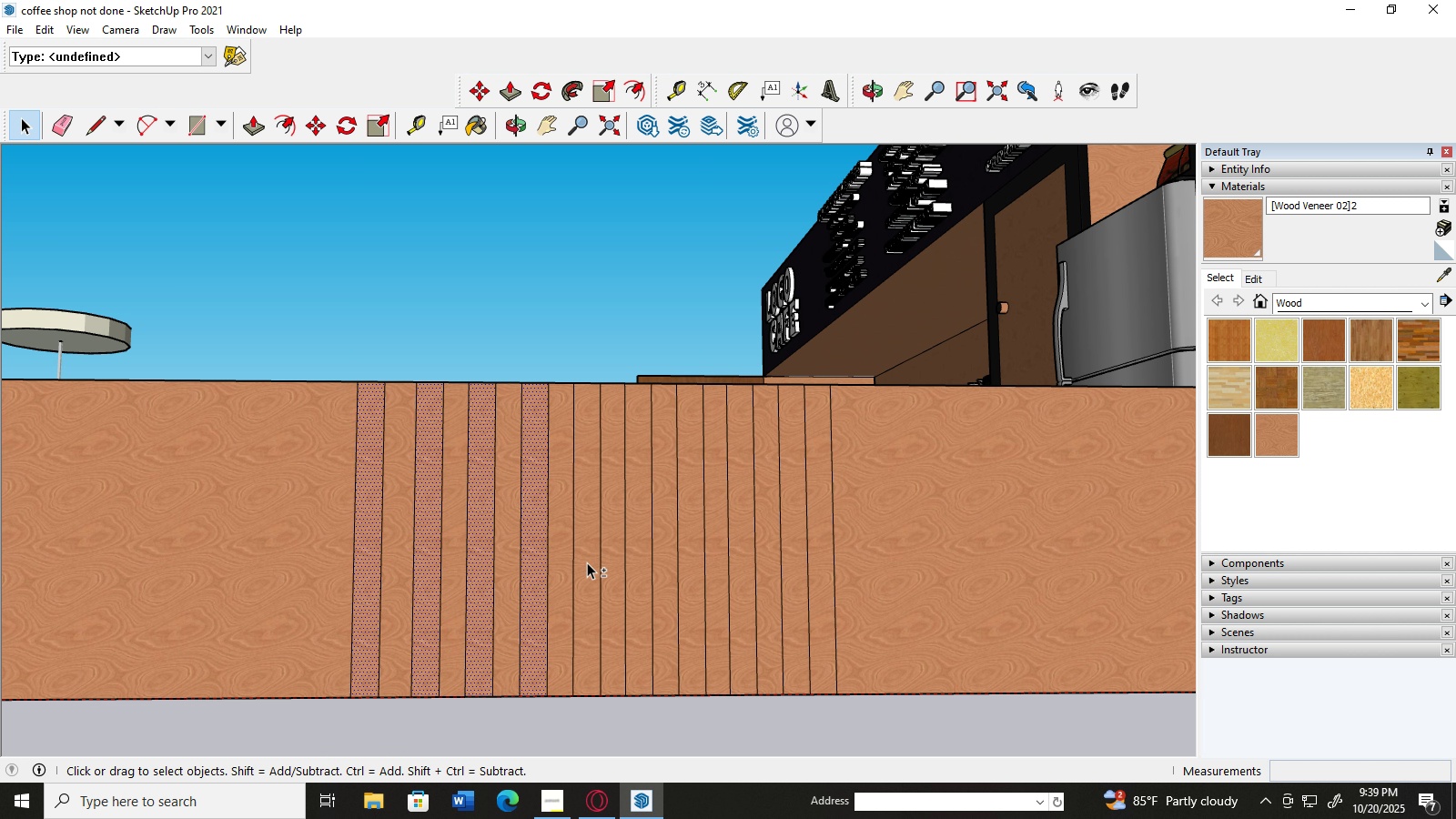 
hold_key(key=ShiftLeft, duration=1.5)
left_click([587, 562])
 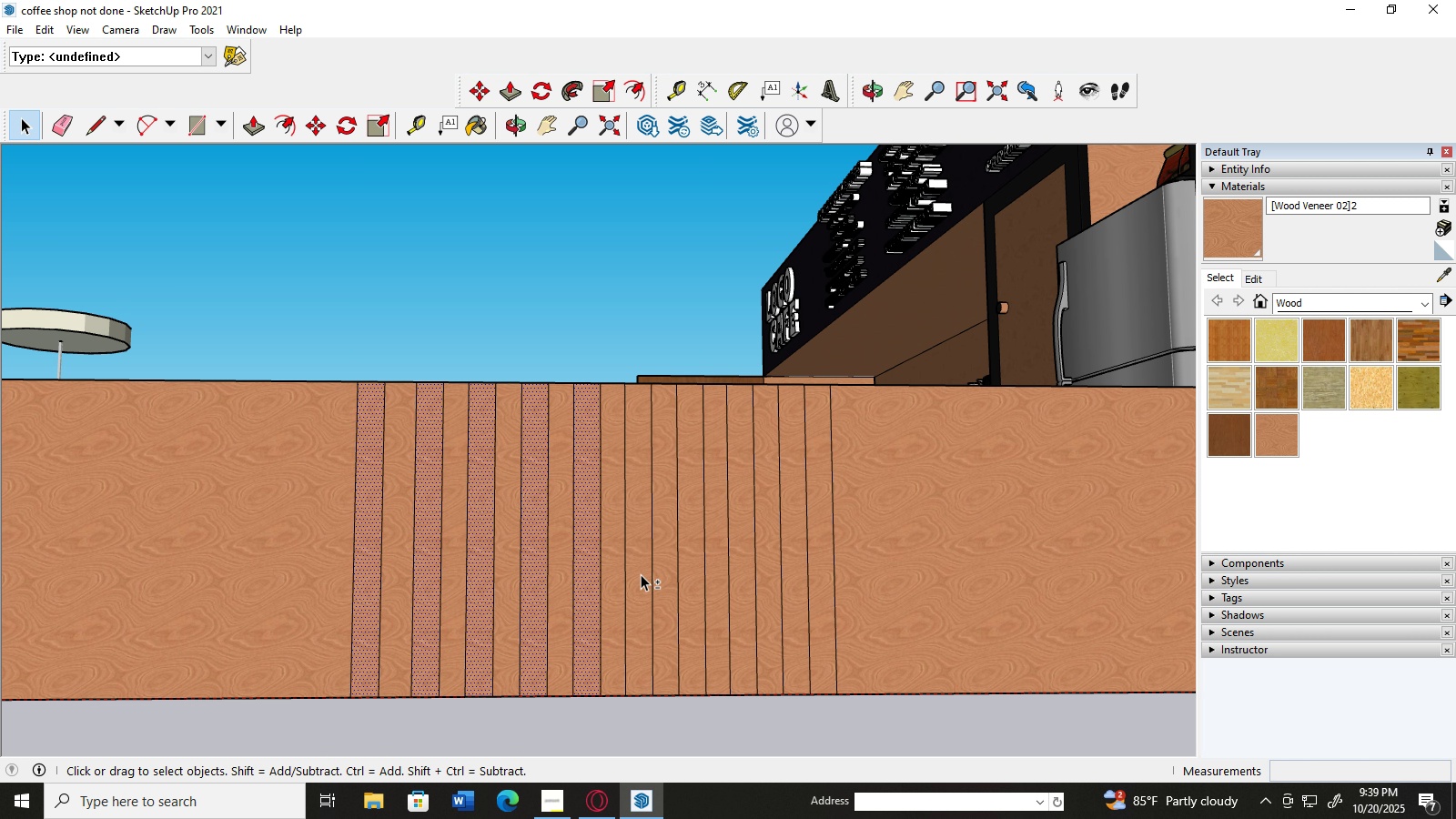 
left_click([641, 574])
 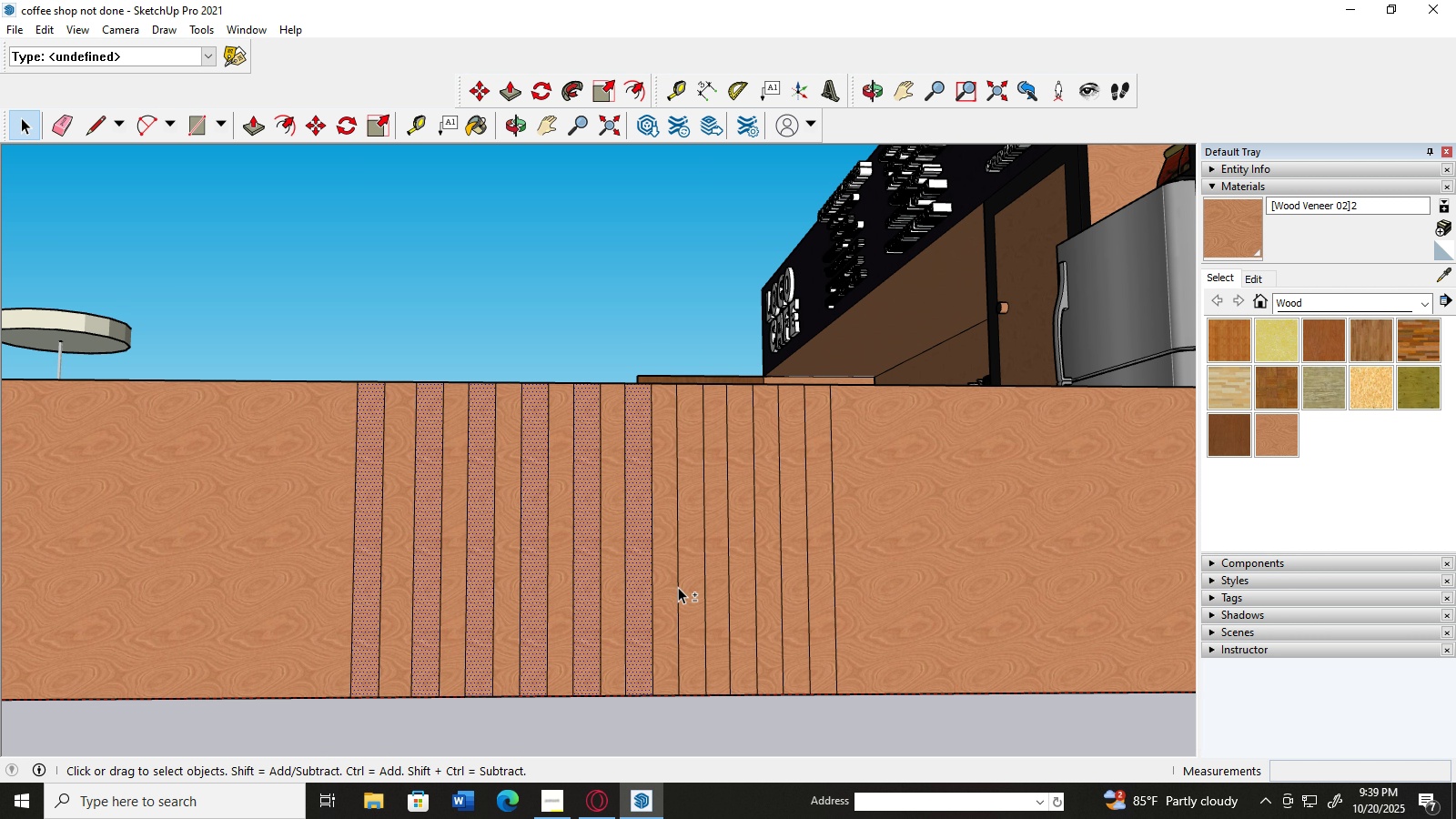 
hold_key(key=ShiftLeft, duration=1.51)
left_click([692, 586])
 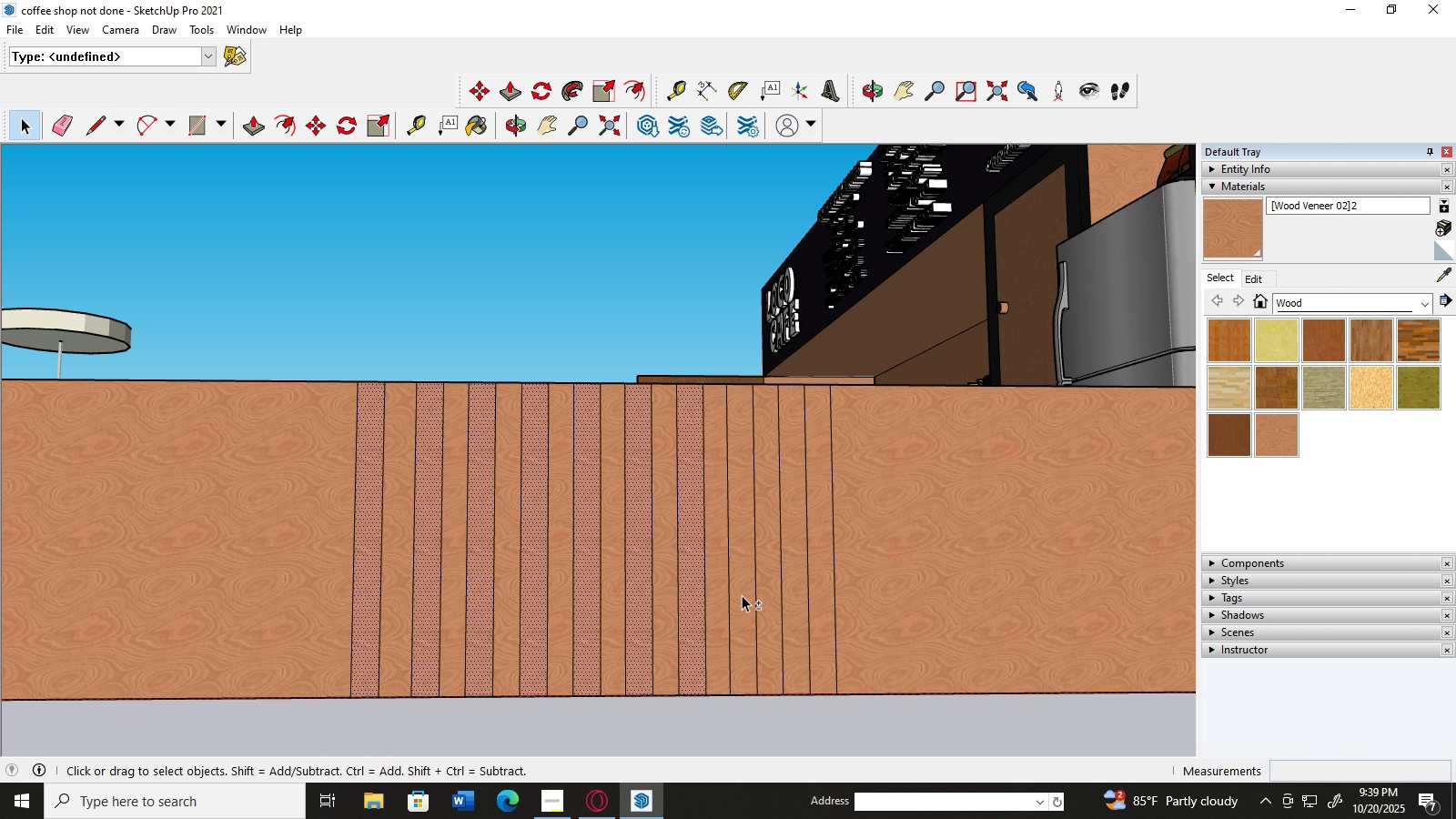 
left_click([742, 595])
 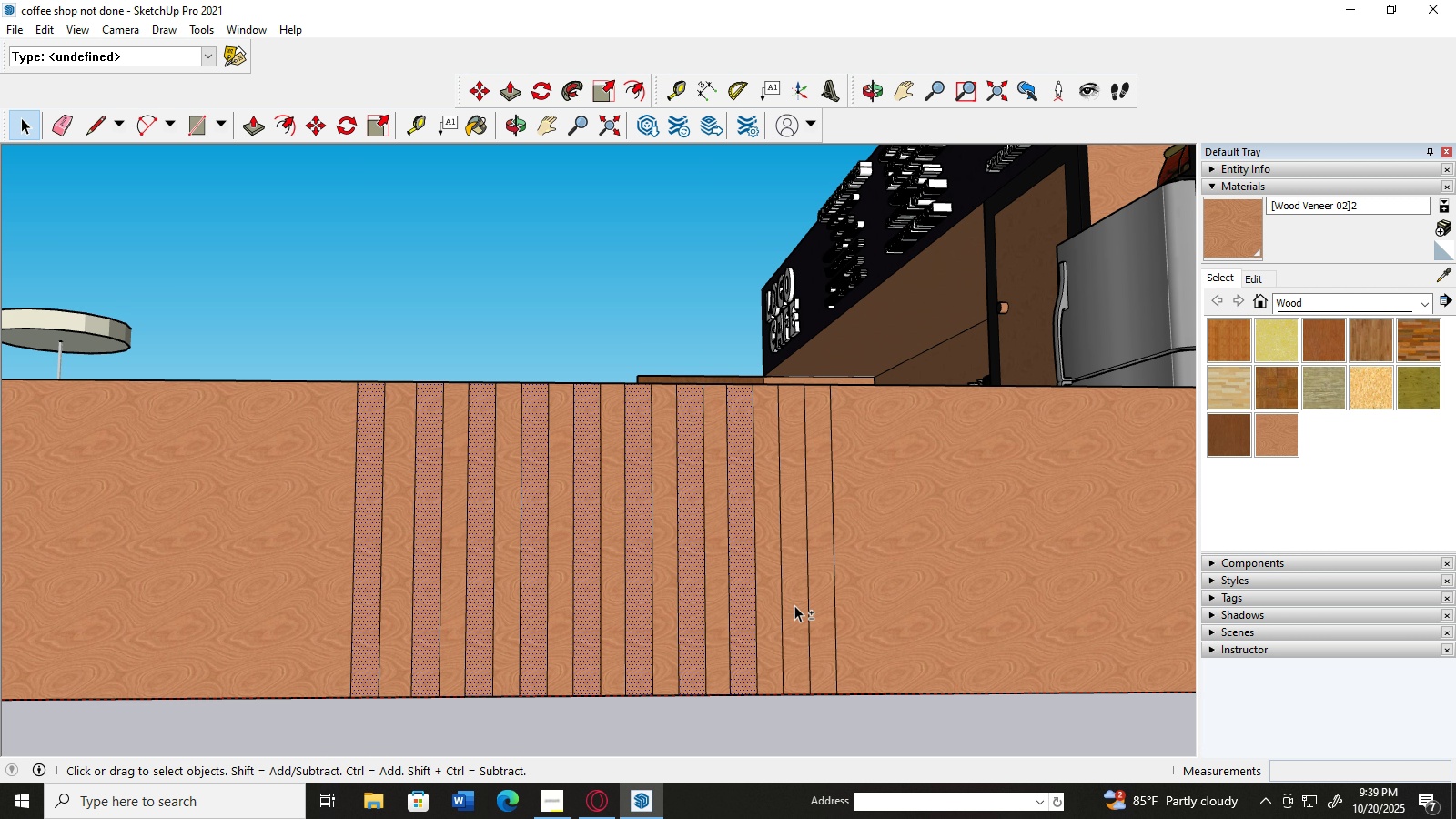 
hold_key(key=ShiftLeft, duration=1.52)
left_click([822, 601])
 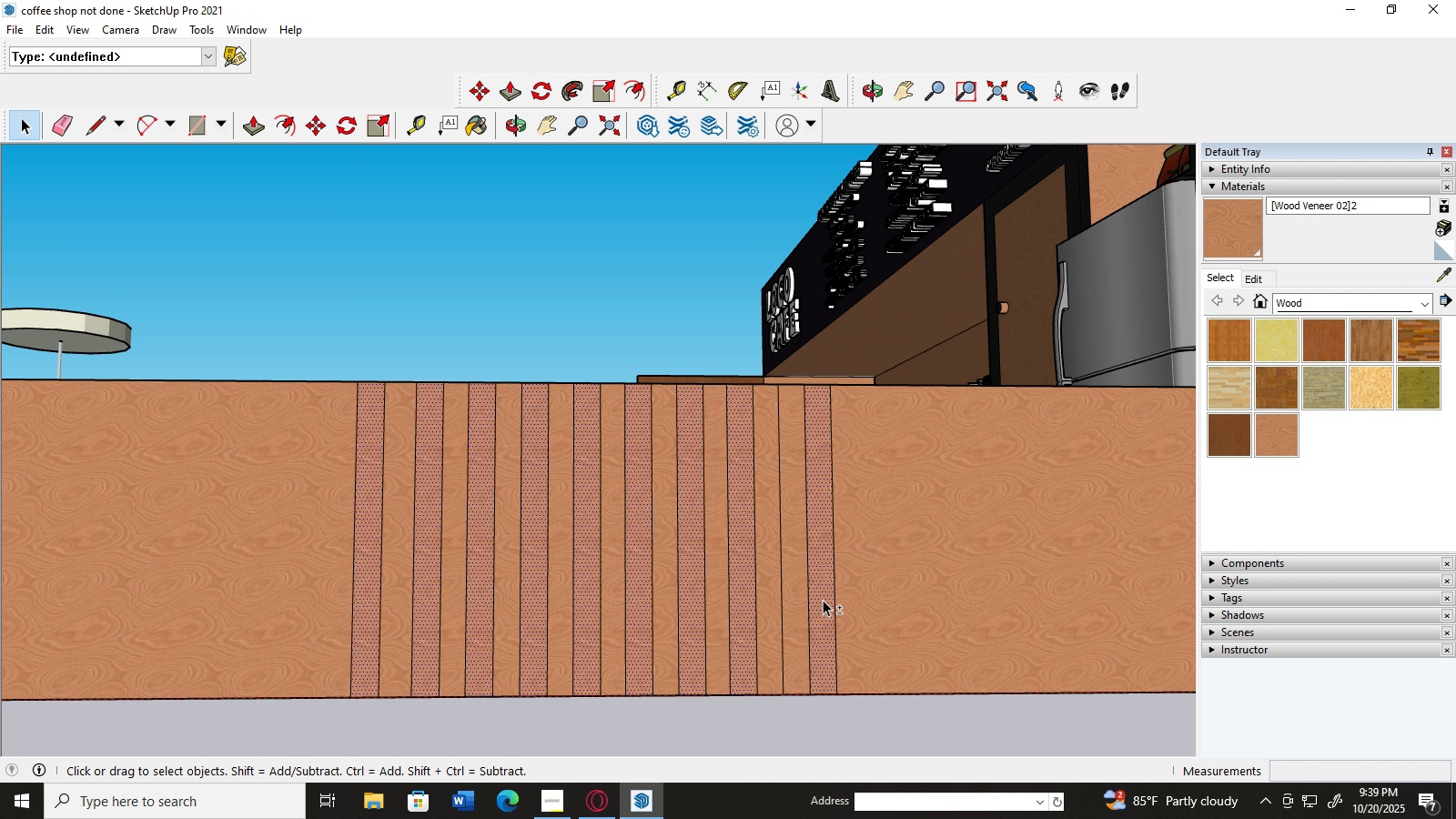 
hold_key(key=ShiftLeft, duration=1.52)
 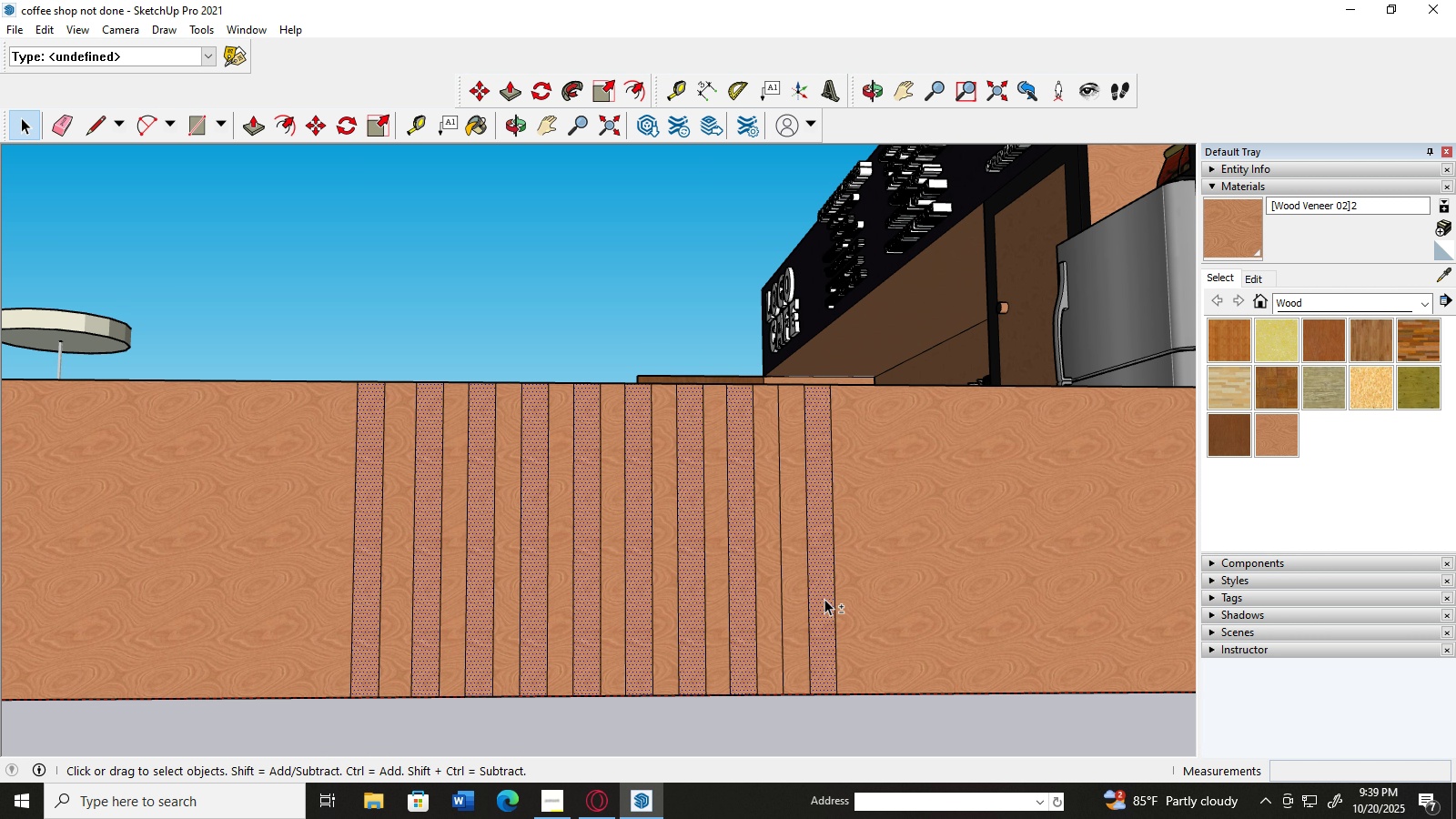 
hold_key(key=ShiftLeft, duration=1.52)
 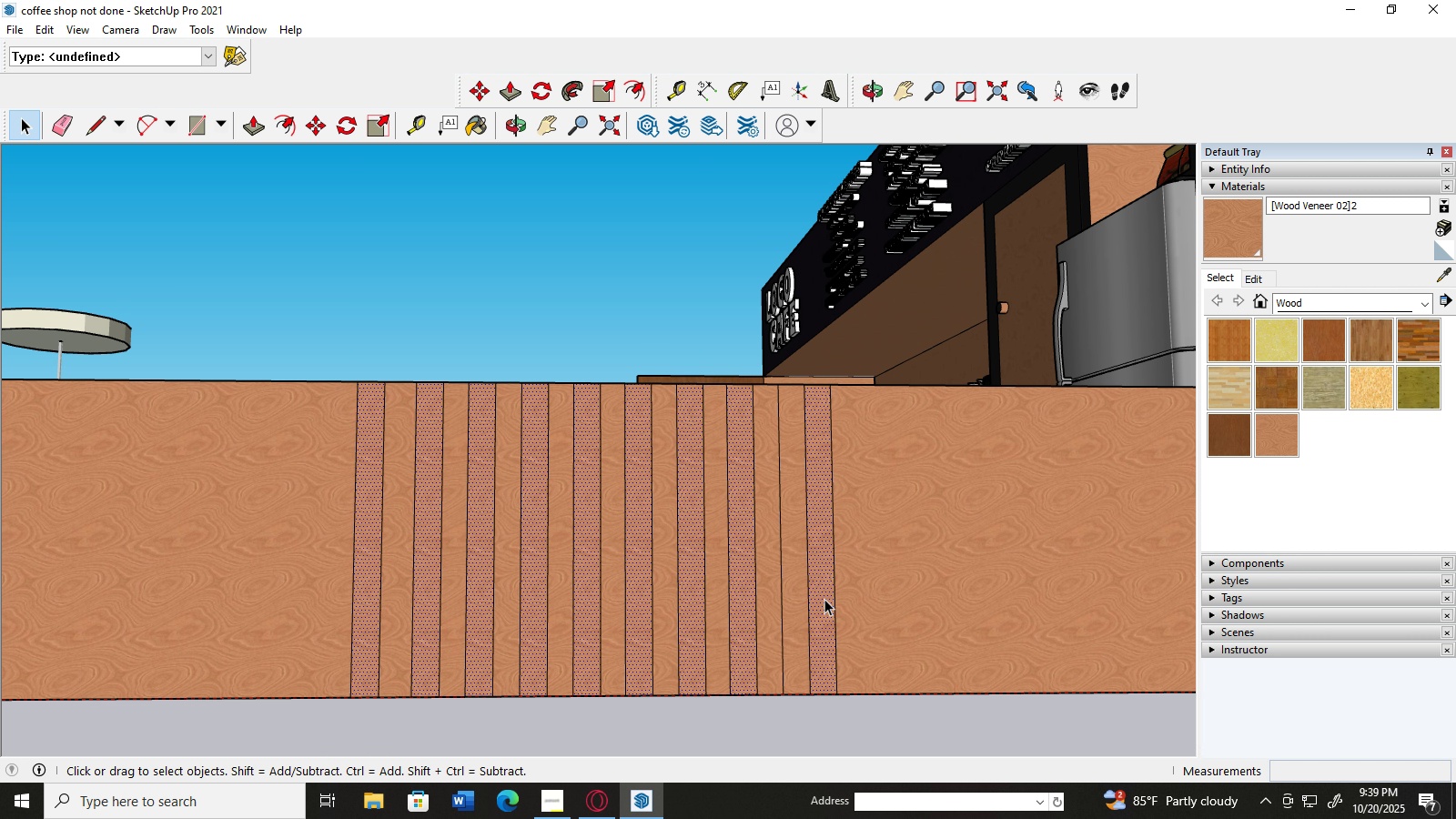 
hold_key(key=ShiftLeft, duration=0.49)
 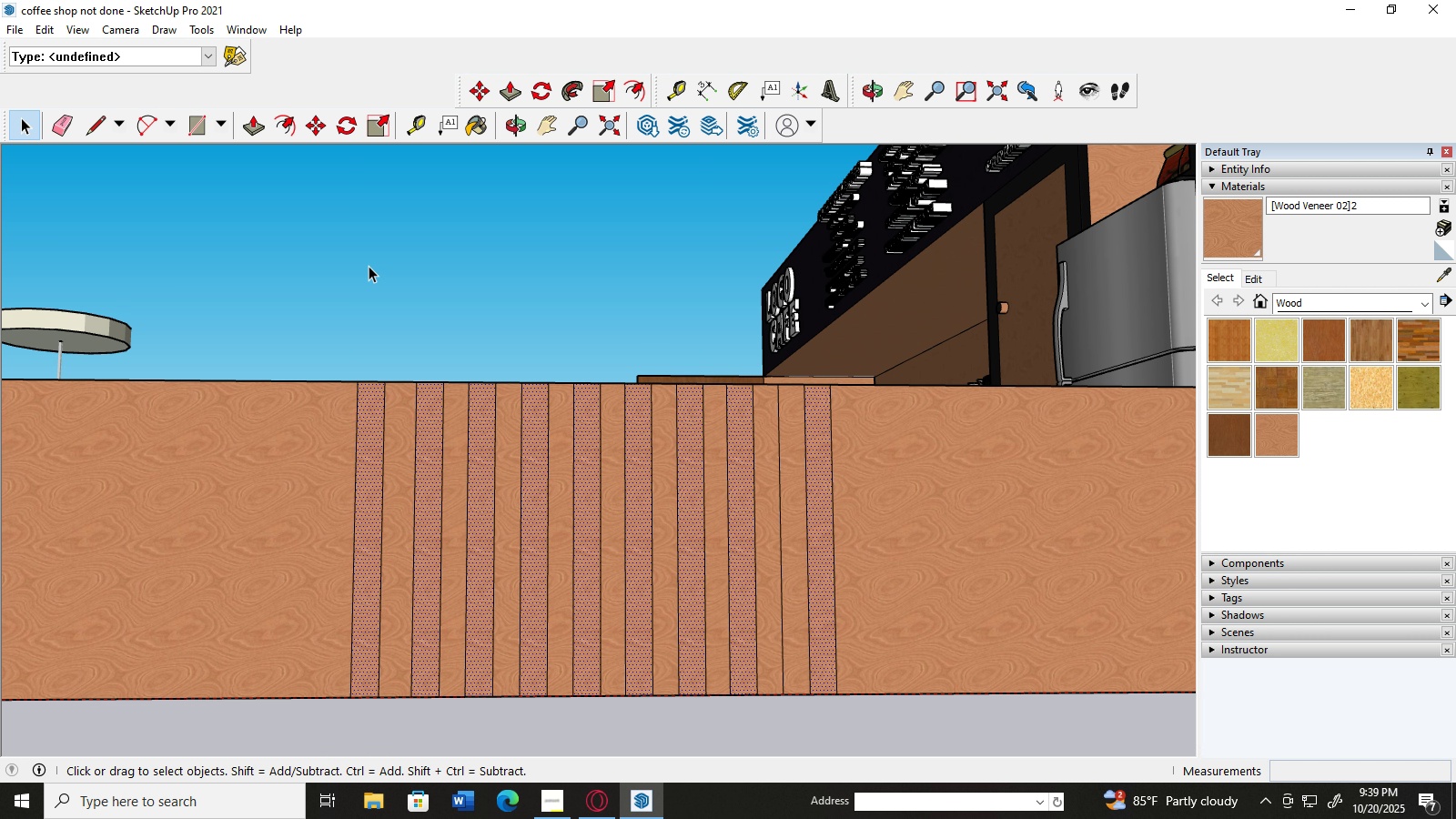 
left_click([367, 260])
 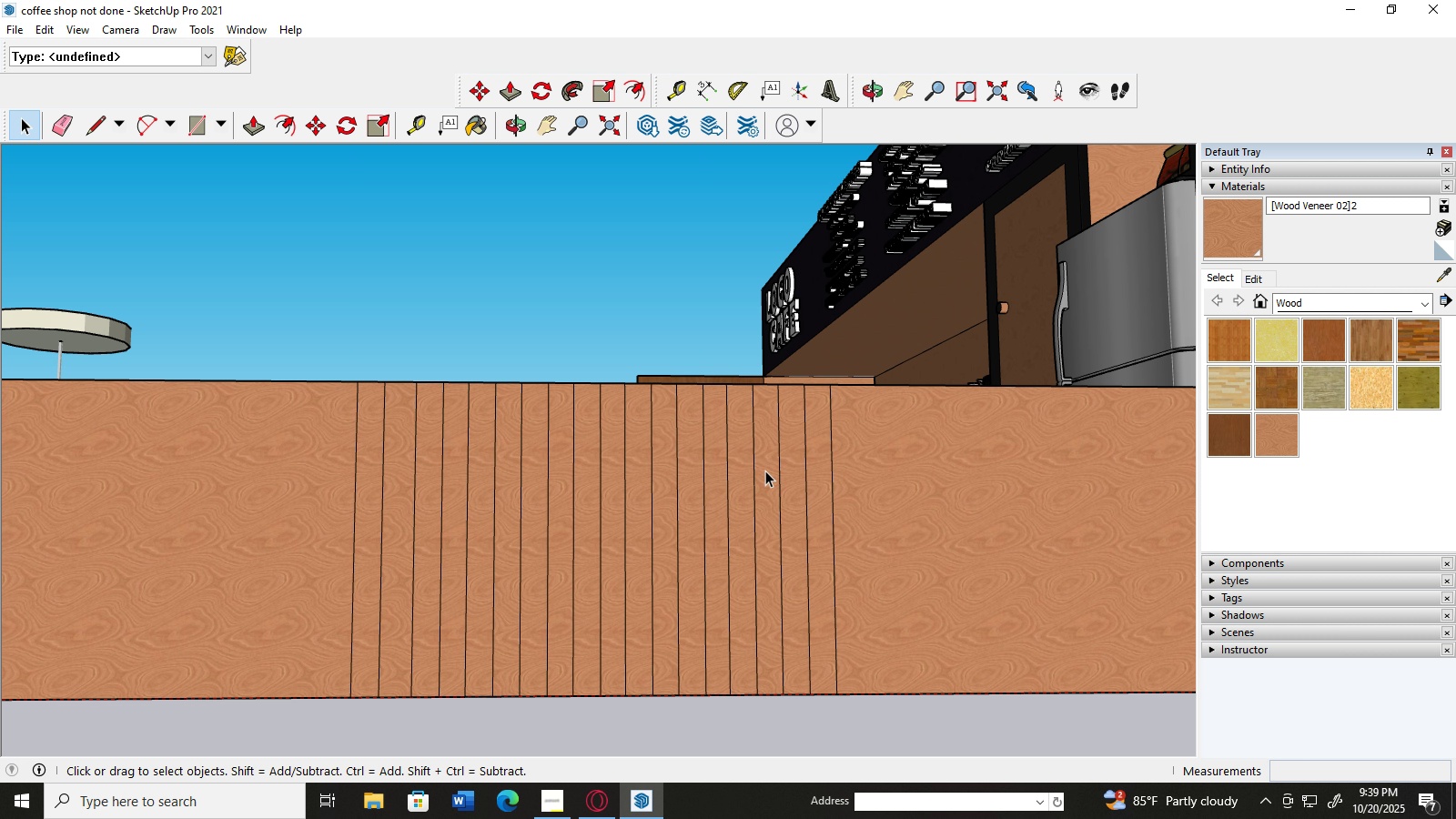 
hold_key(key=ShiftLeft, duration=1.54)
left_click([828, 531])
 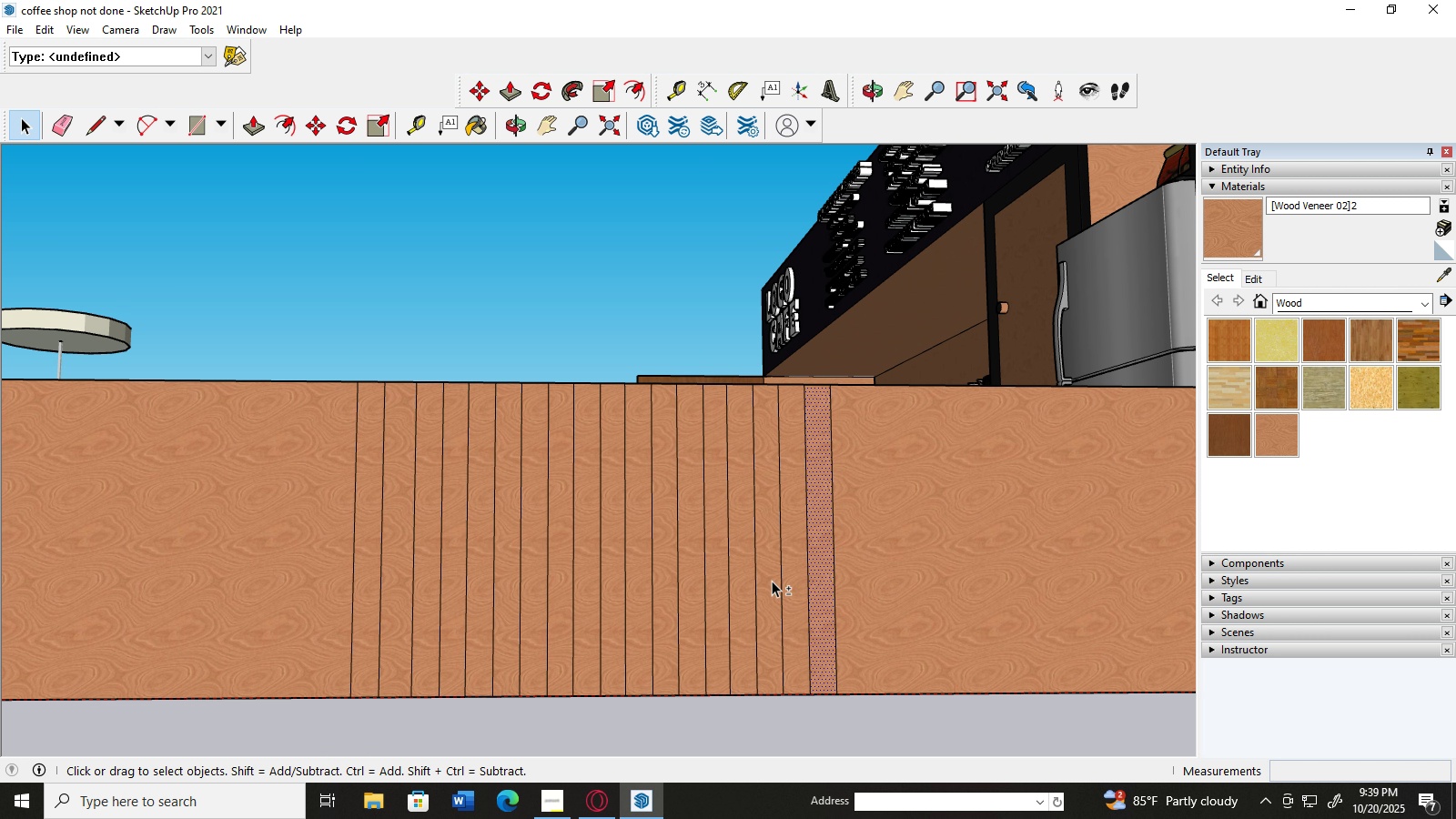 
hold_key(key=ShiftLeft, duration=1.52)
left_click([772, 581])
 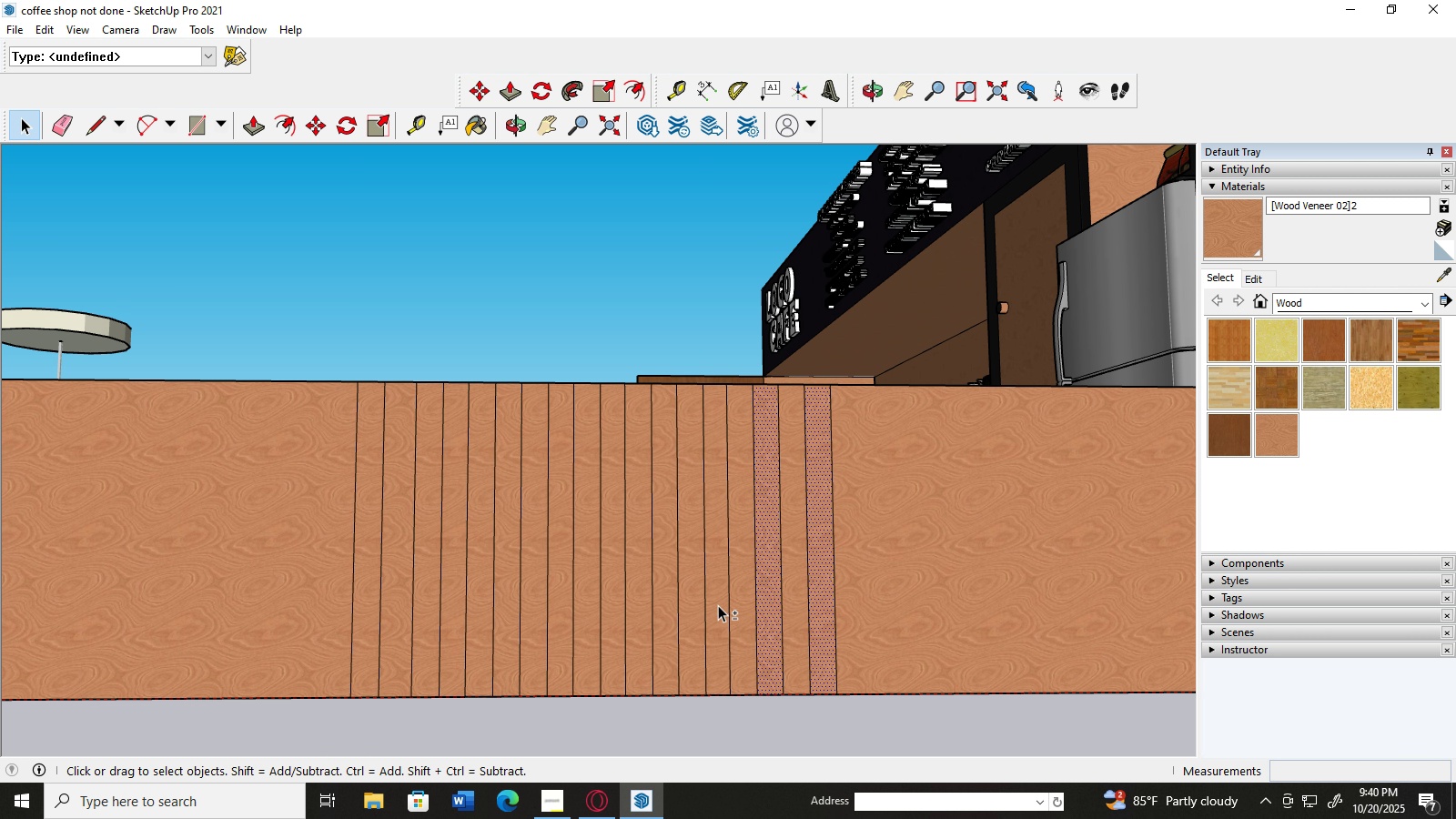 
left_click([718, 605])
 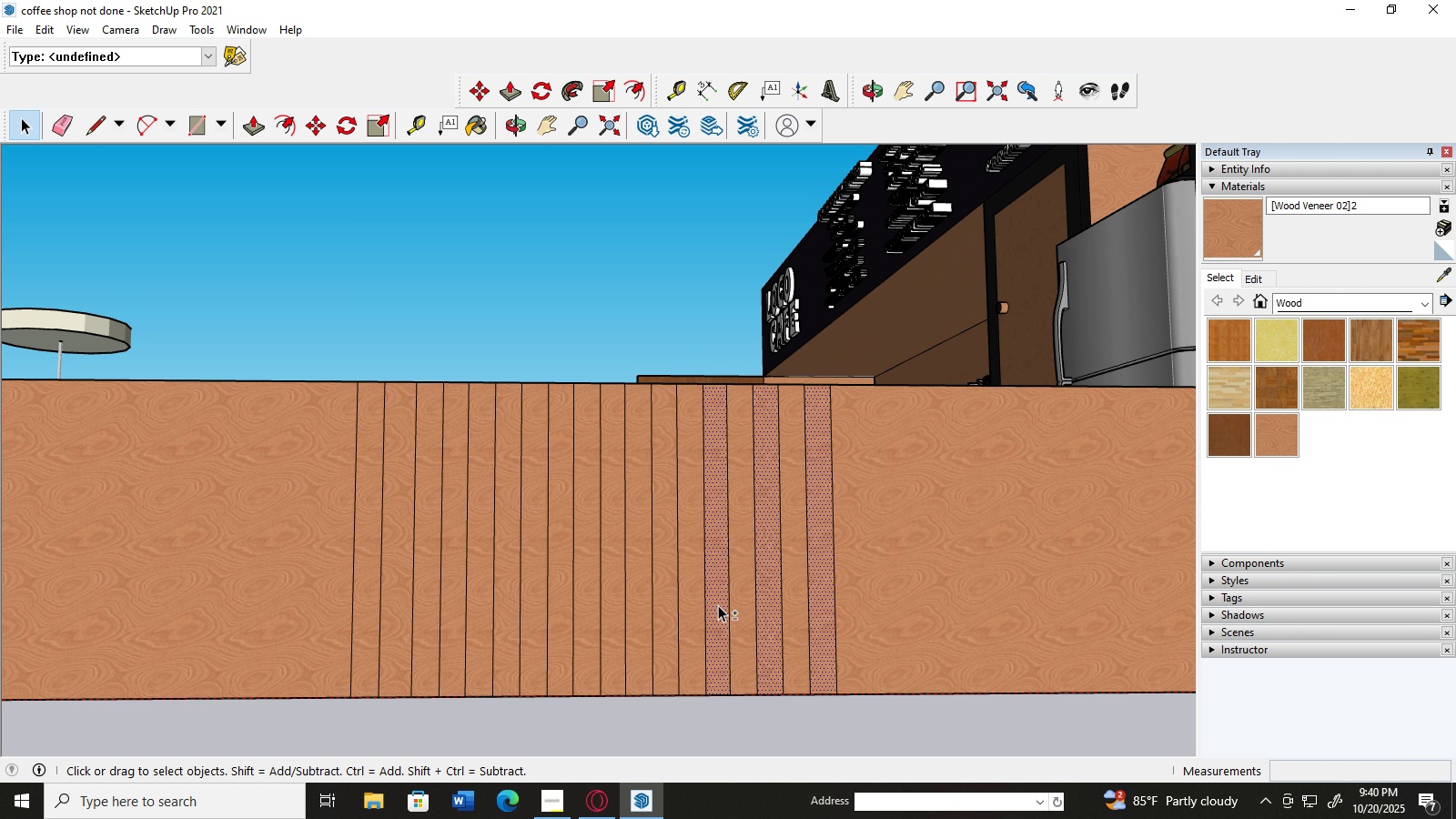 
hold_key(key=ShiftLeft, duration=1.52)
left_click([670, 617])
 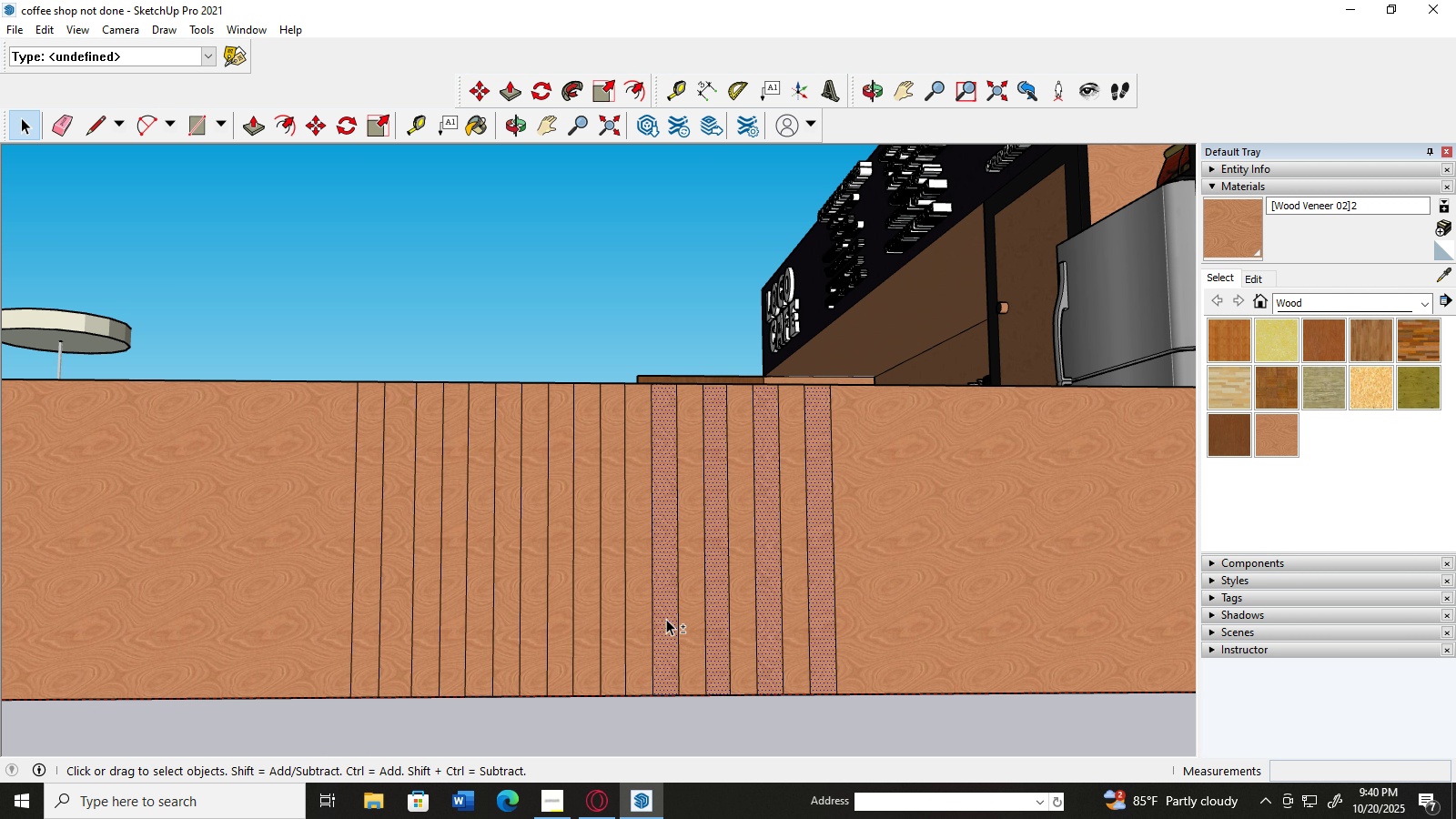 
hold_key(key=ShiftLeft, duration=1.51)
left_click([620, 641])
 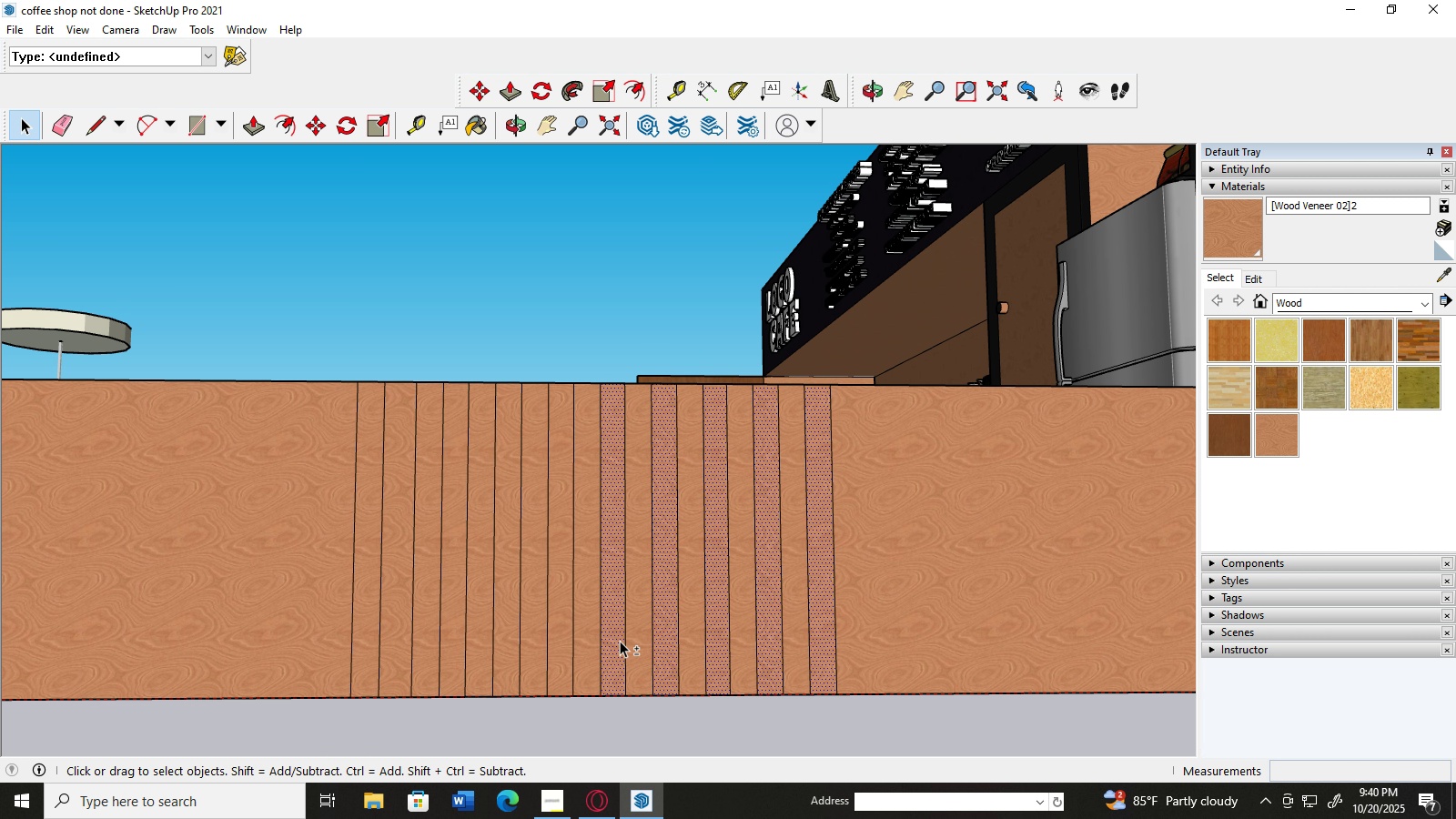 
hold_key(key=ShiftLeft, duration=1.52)
left_click([564, 658])
 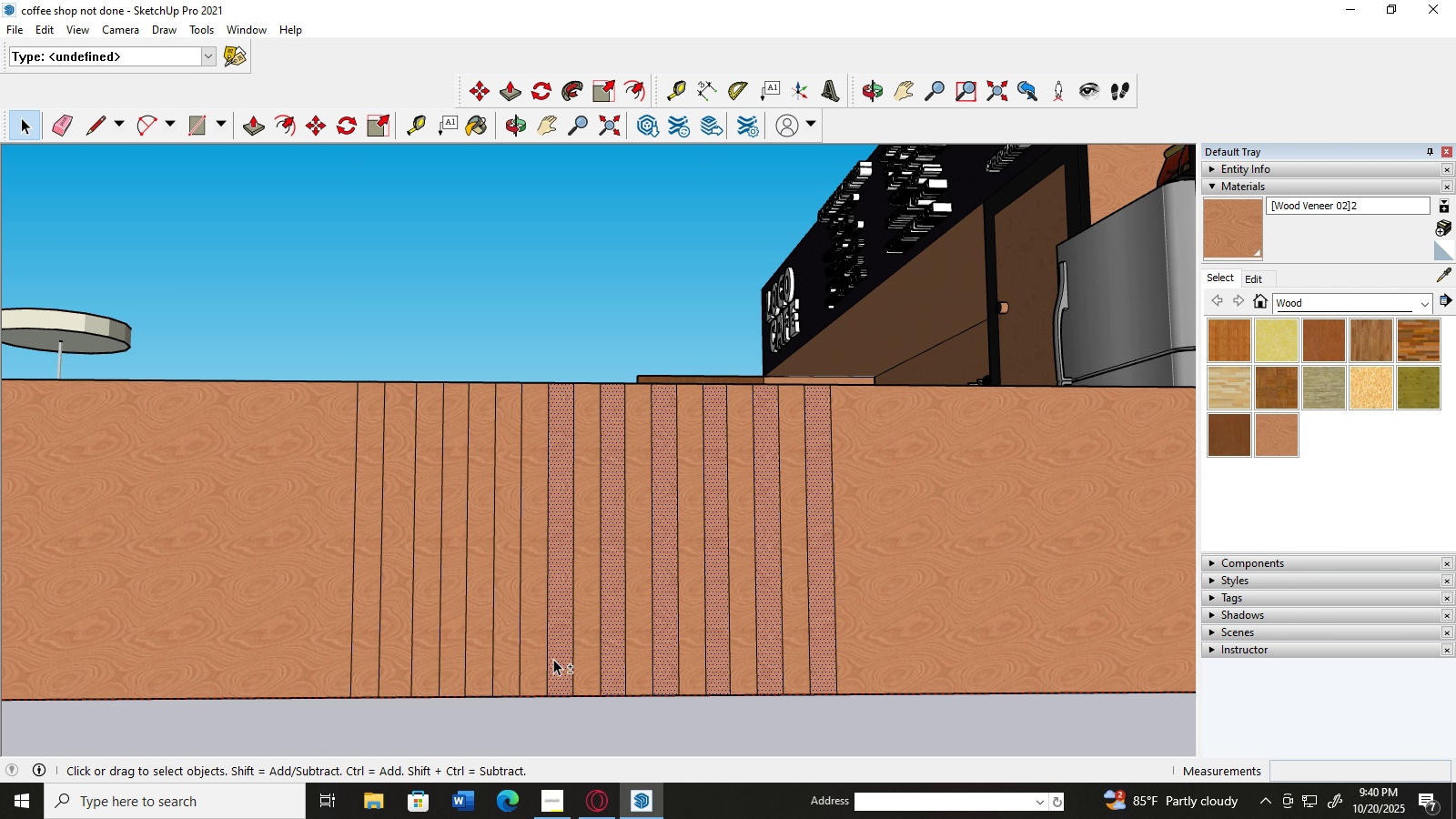 
hold_key(key=ShiftLeft, duration=1.52)
left_click([513, 657])
 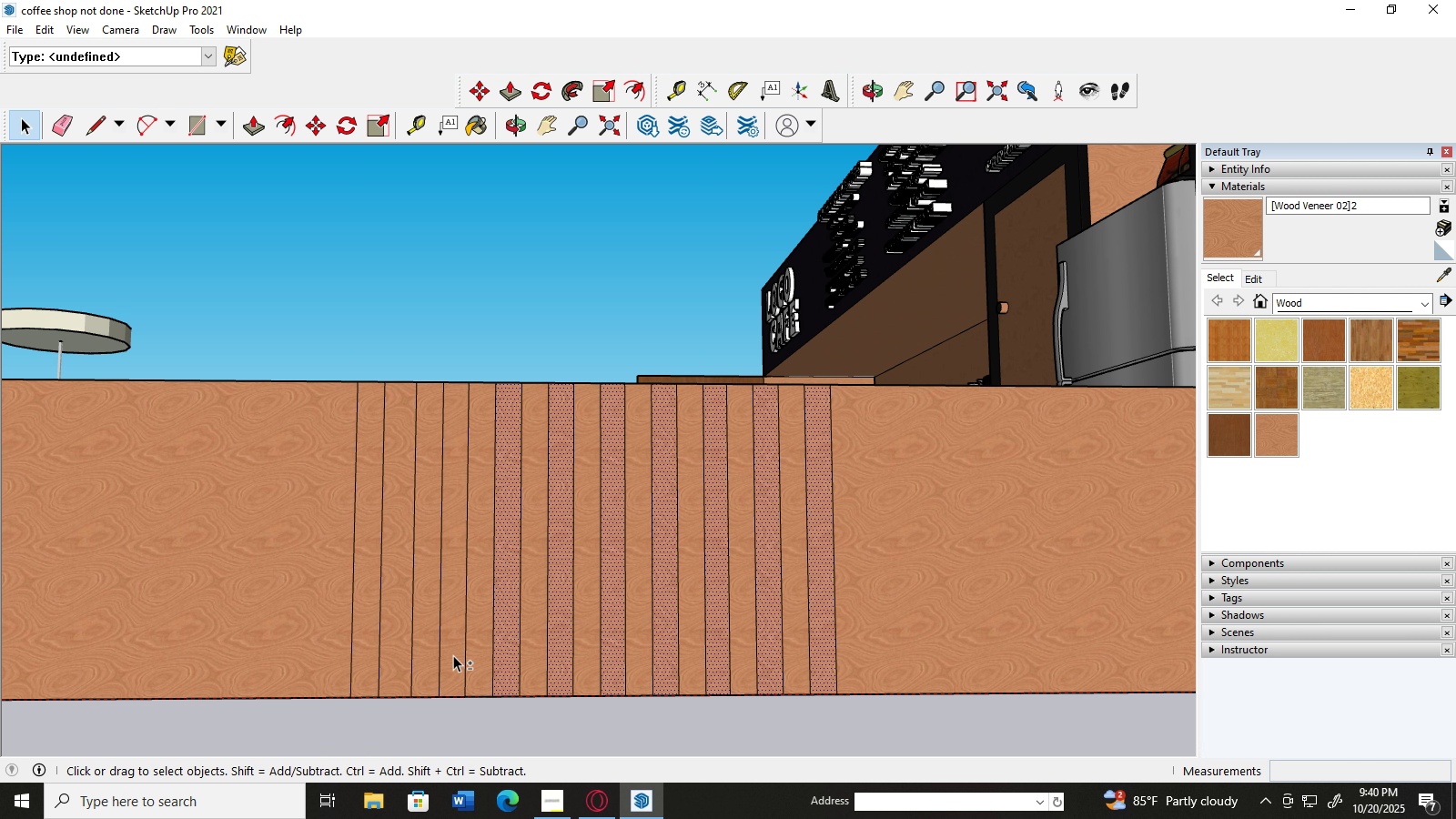 
hold_key(key=ShiftLeft, duration=1.52)
left_click([453, 655])
 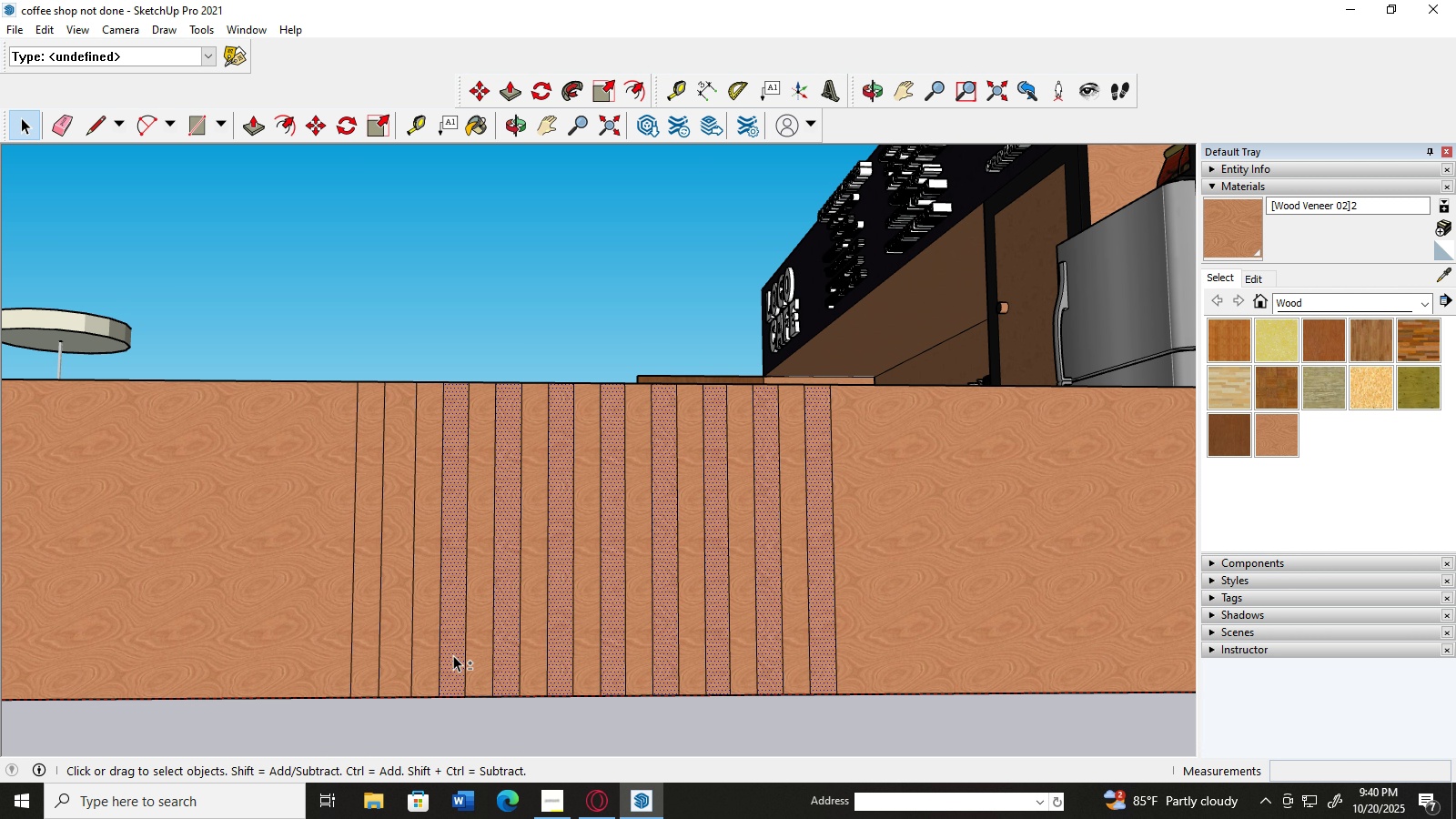 
hold_key(key=ShiftLeft, duration=1.52)
 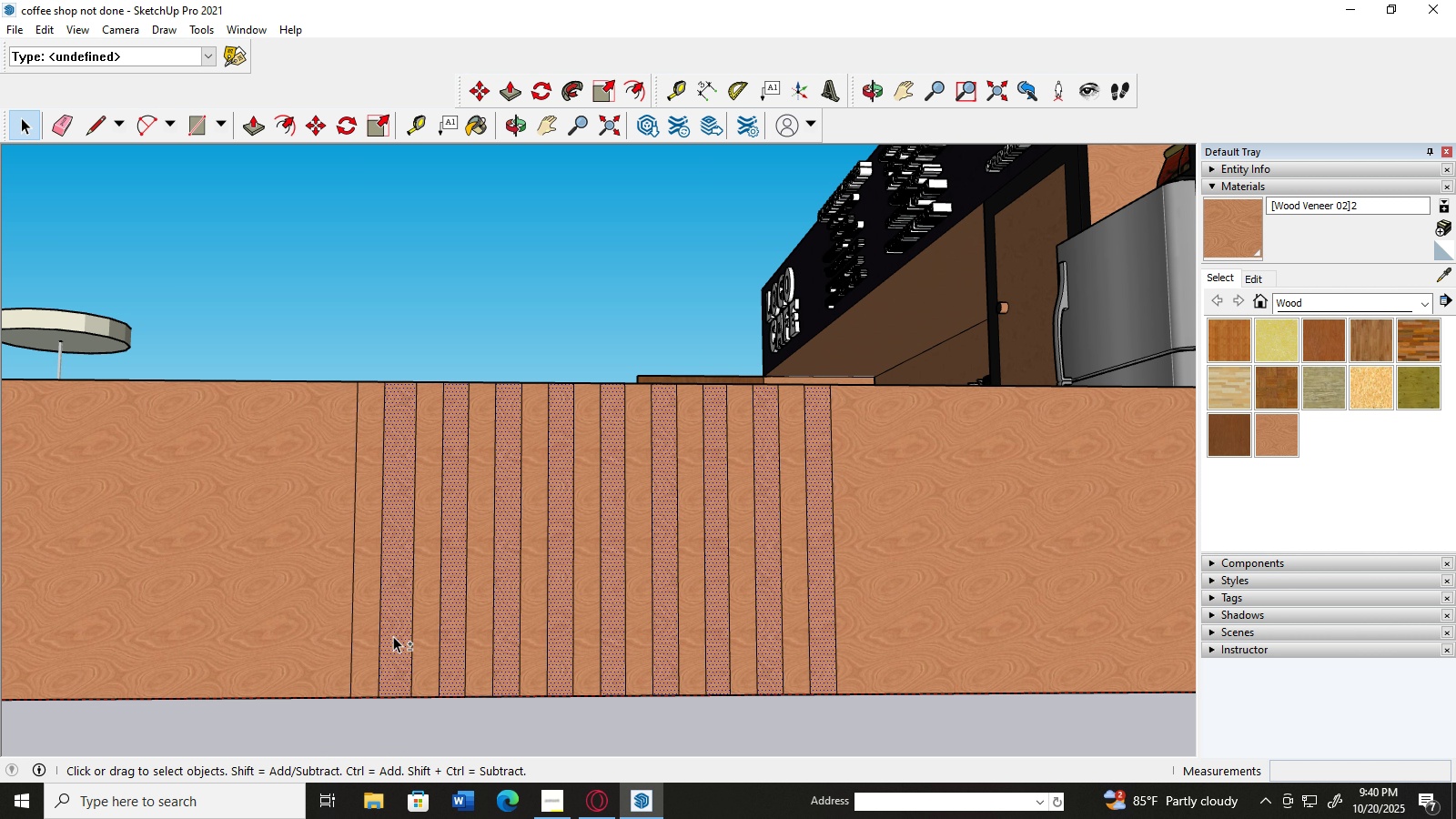 
hold_key(key=ShiftLeft, duration=0.66)
left_click([390, 669])
 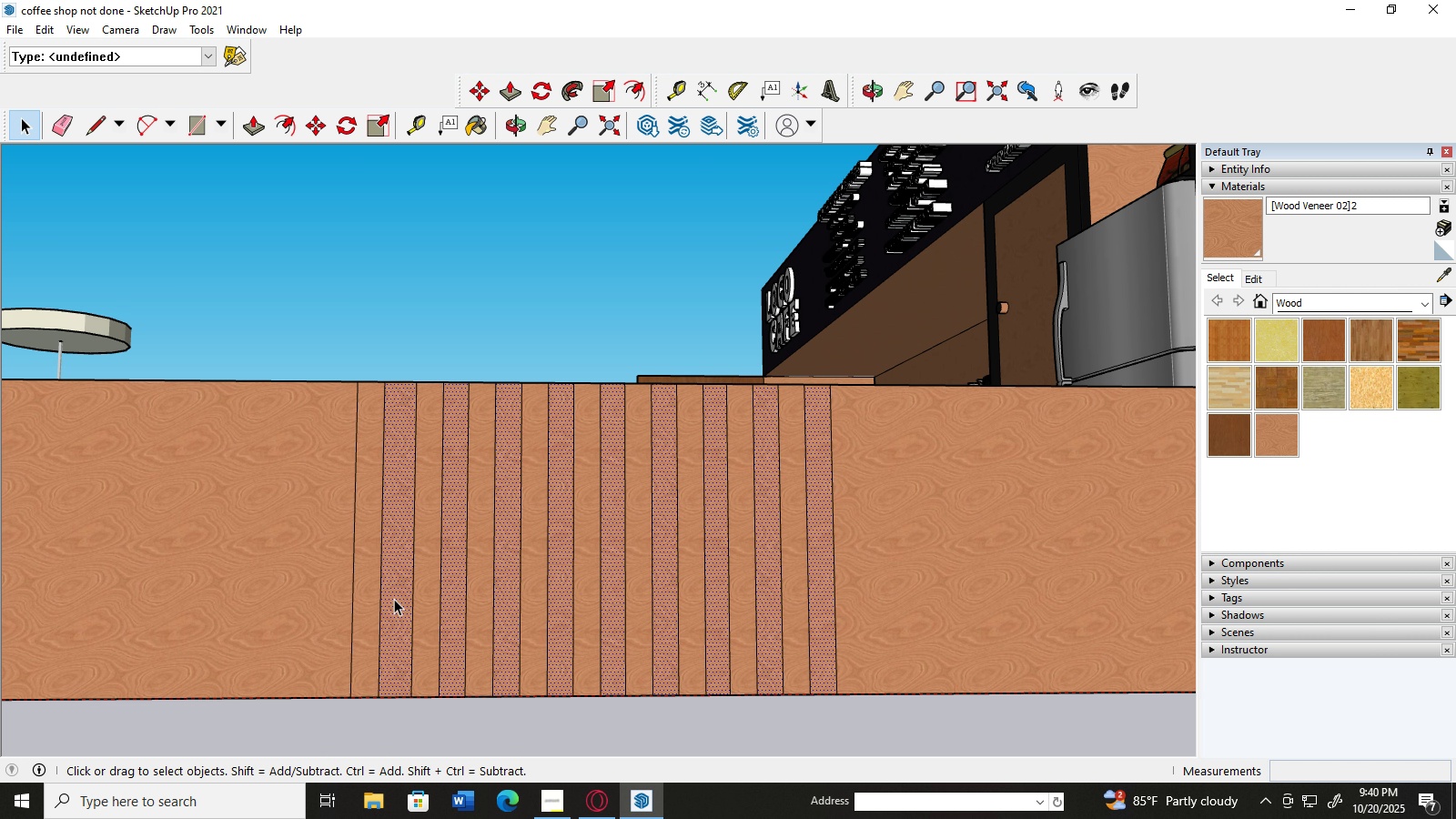 
scroll: coordinate [394, 596], scroll_direction: down, amount: 2.0
 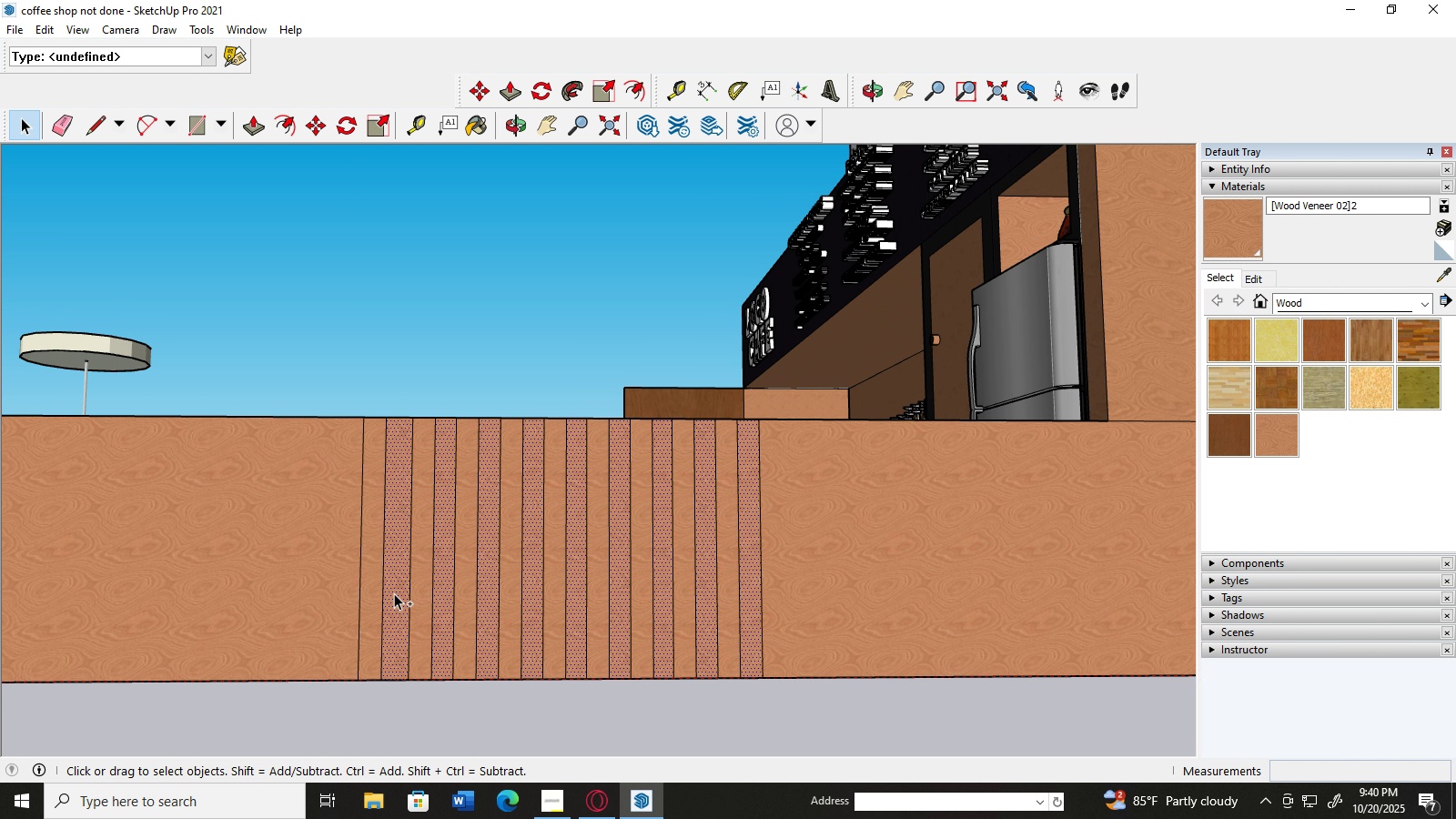 
key(Control+C)
 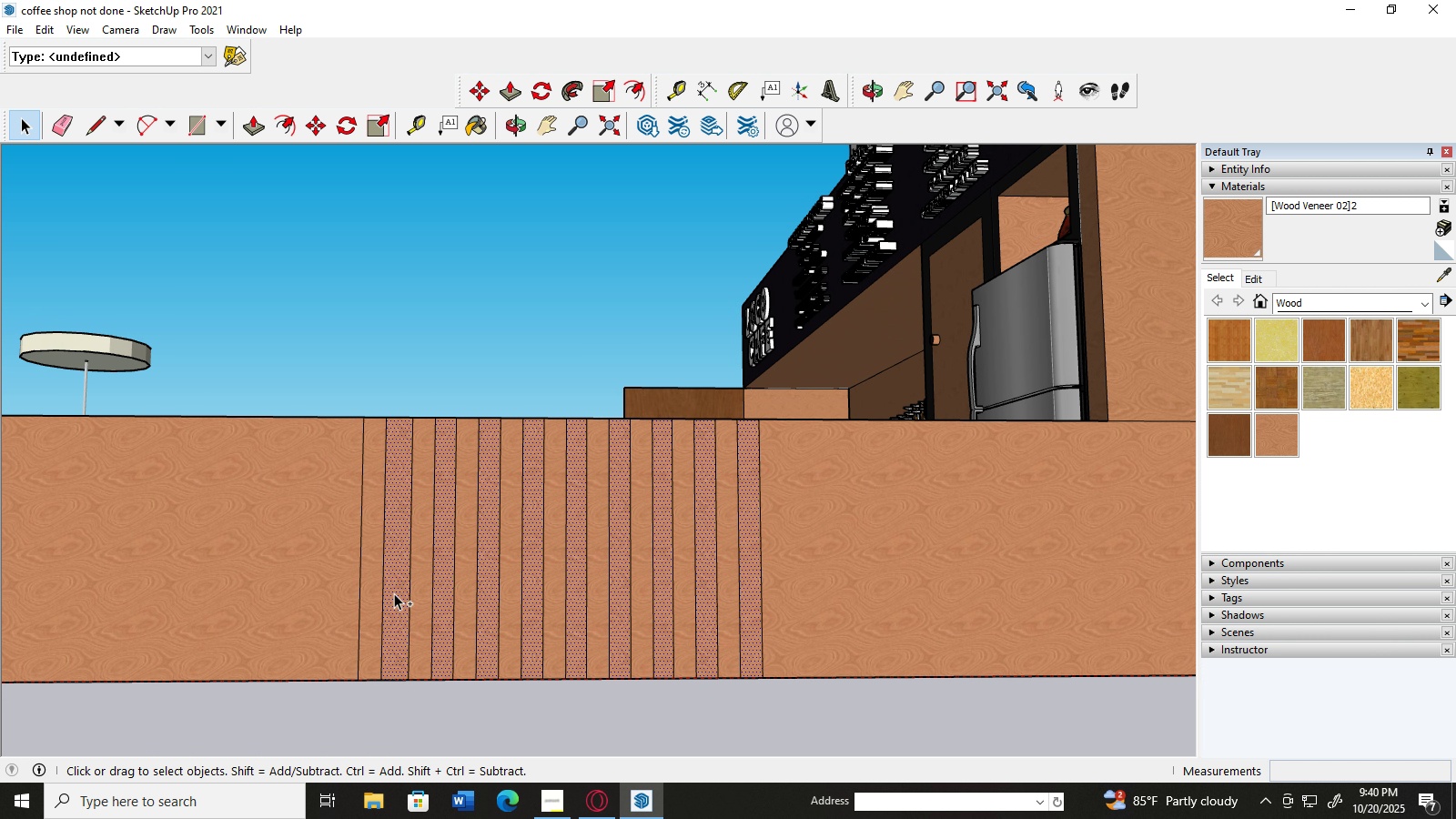 
key(Control+V)
 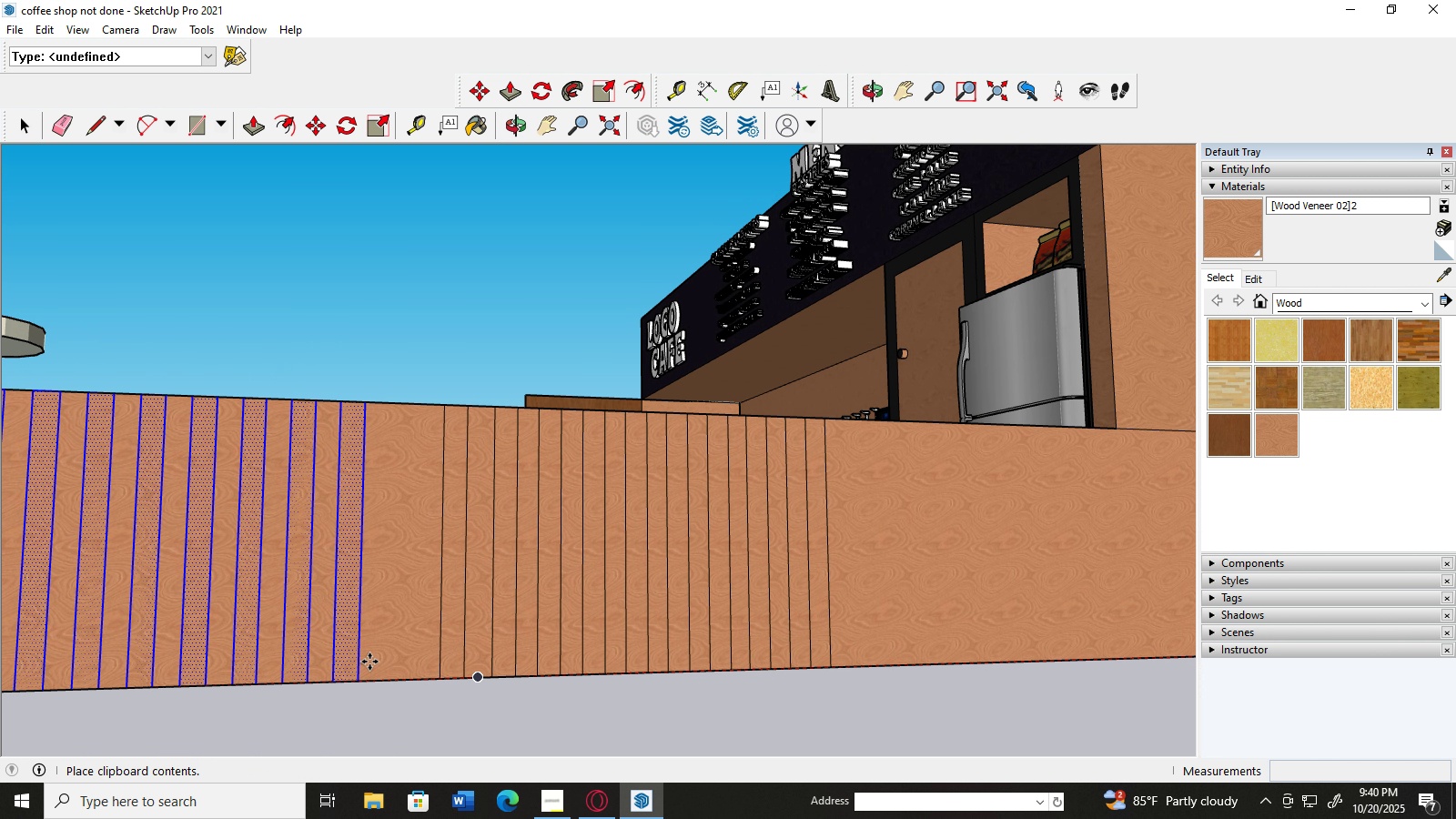 
wait(8.31)
 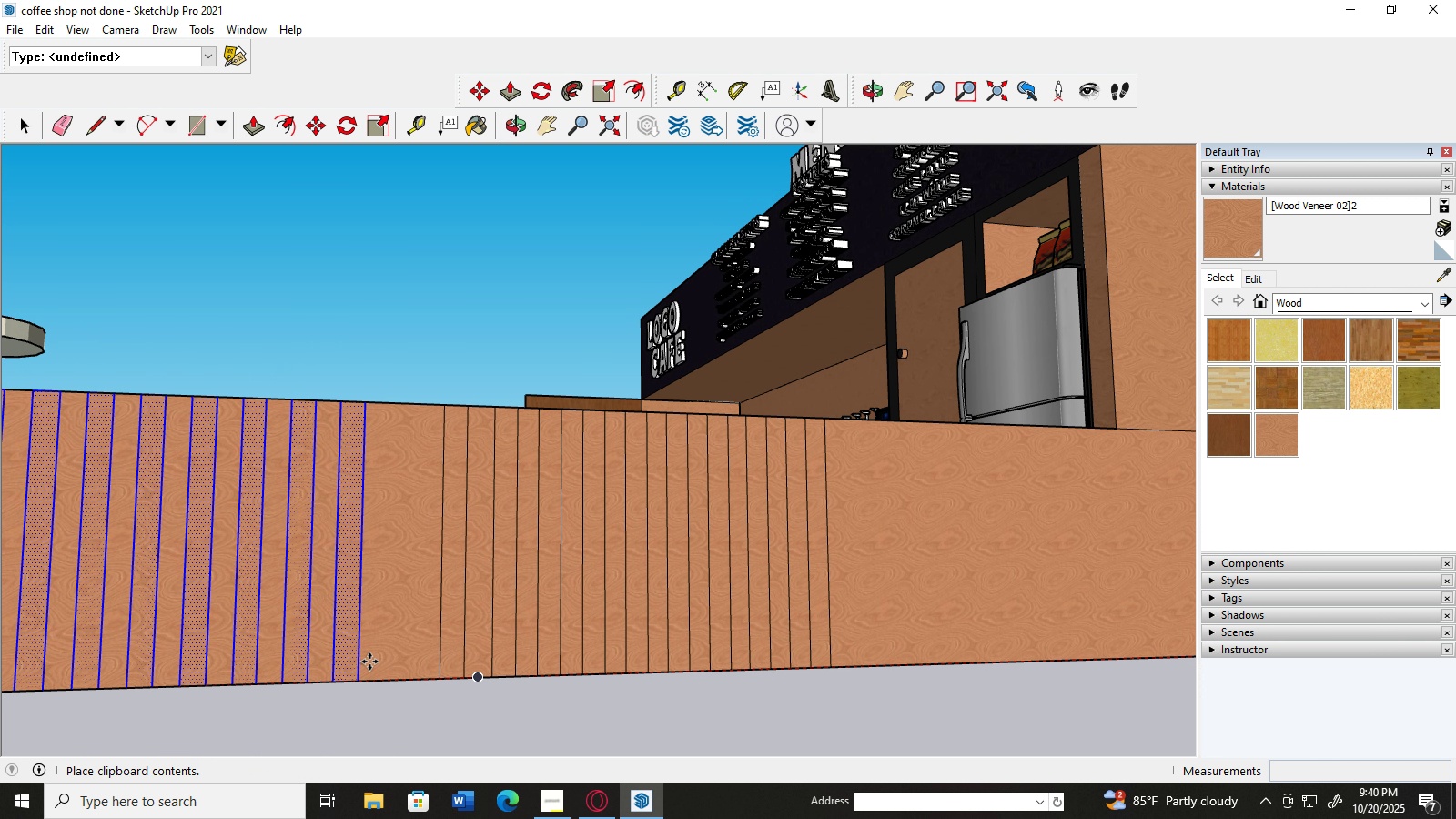 
left_click([415, 661])
 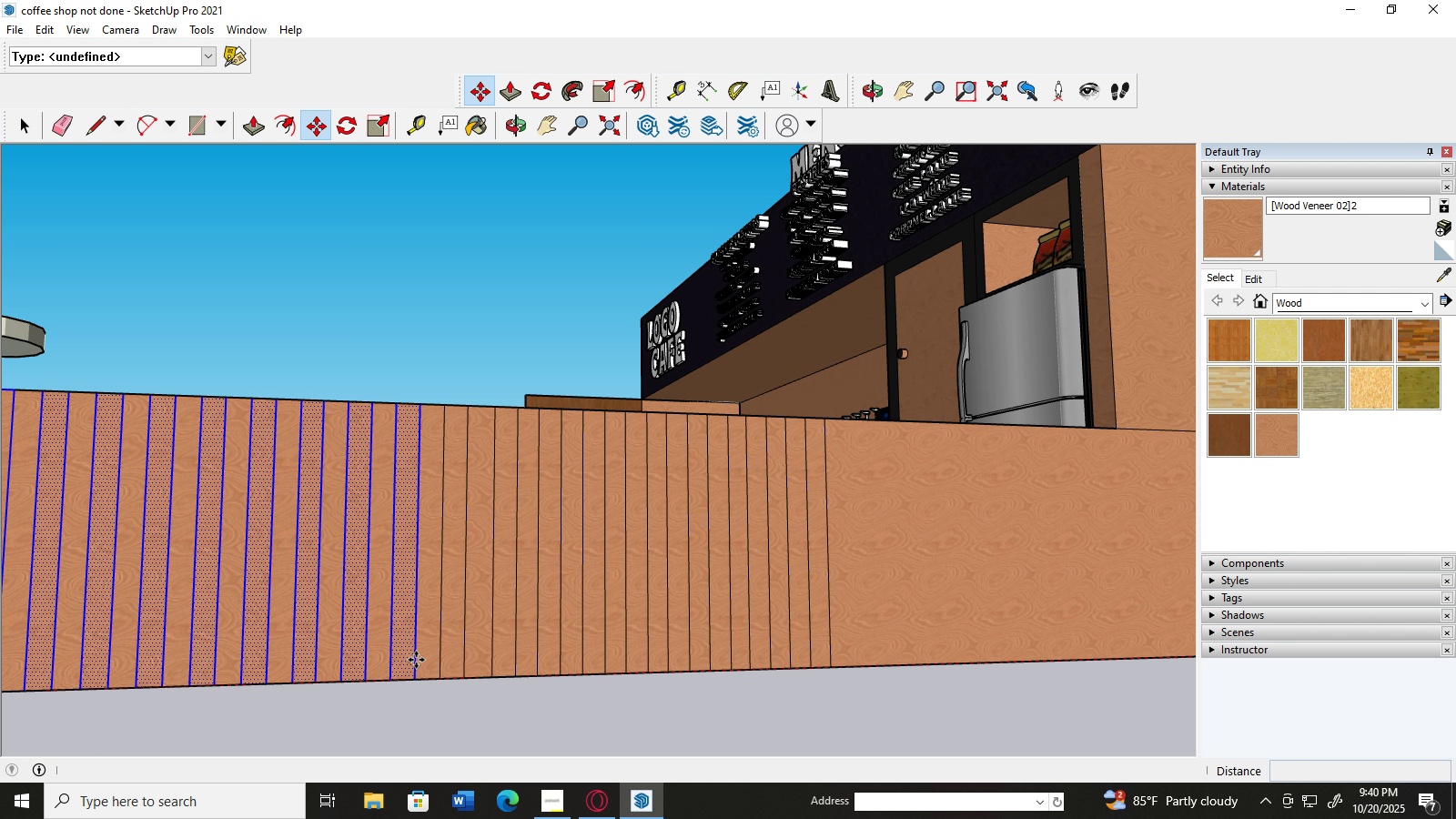 
scroll: coordinate [417, 659], scroll_direction: down, amount: 3.0
 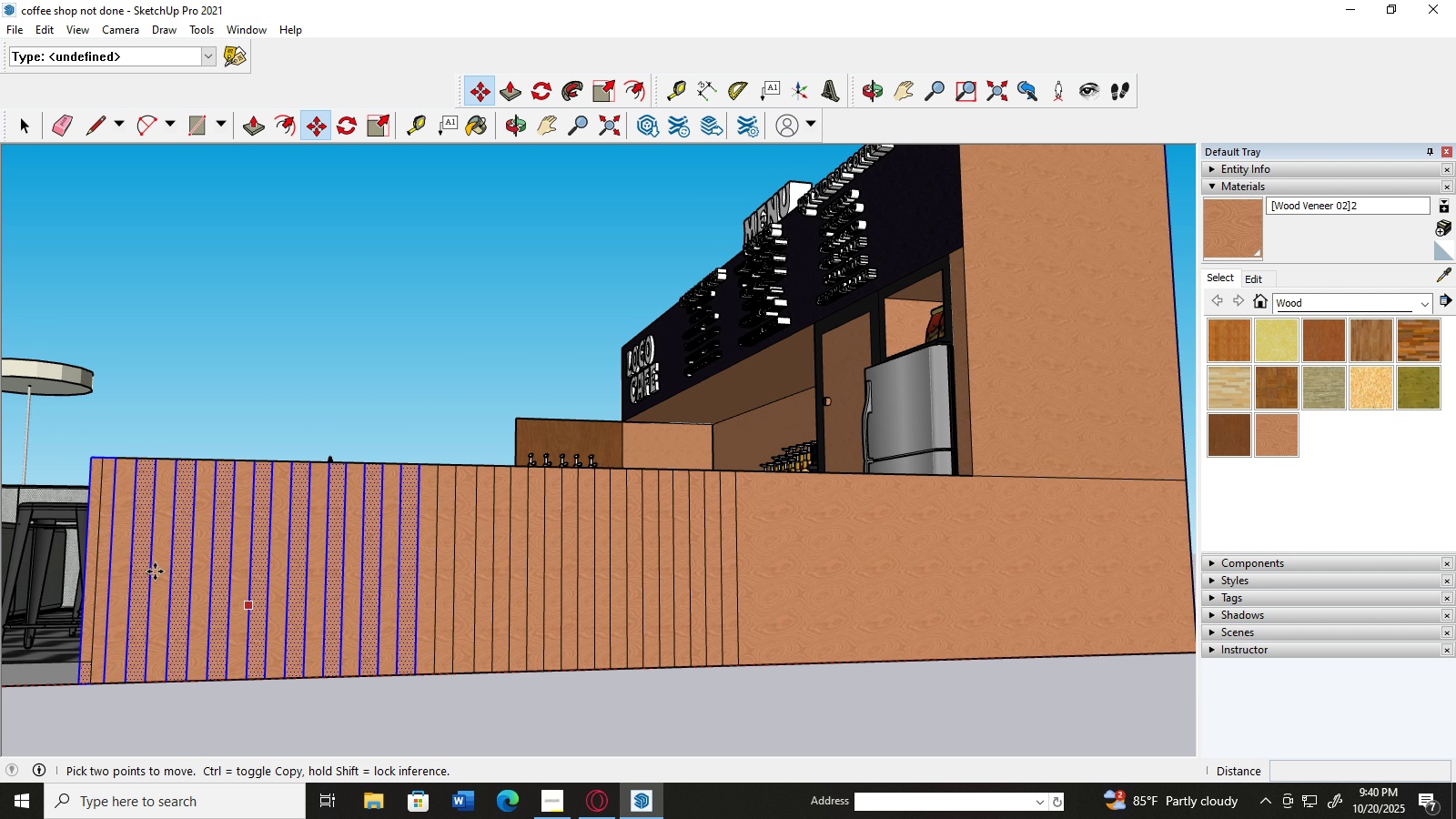 
scroll: coordinate [72, 581], scroll_direction: up, amount: 6.0
 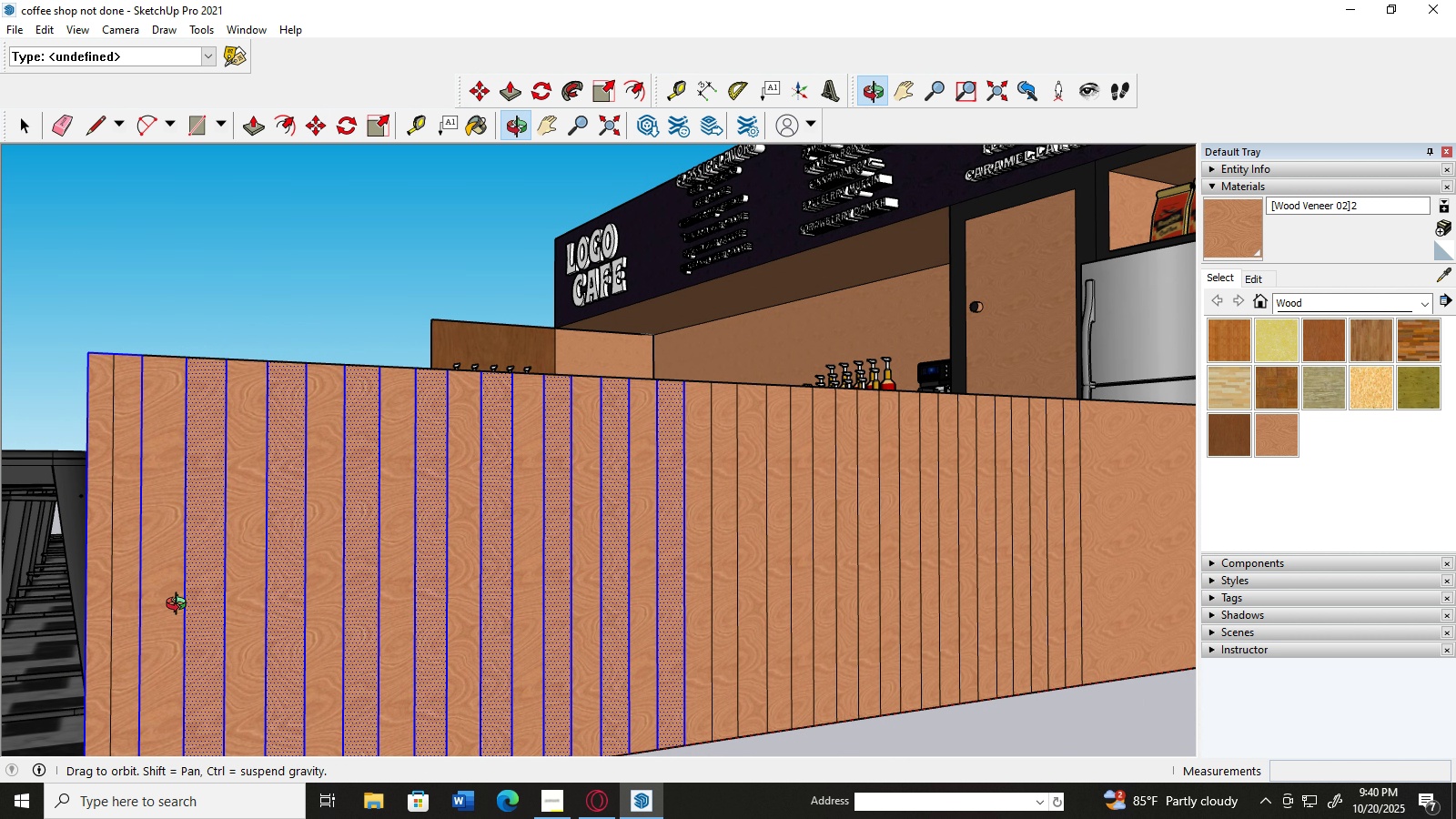 
scroll: coordinate [144, 592], scroll_direction: down, amount: 2.0
 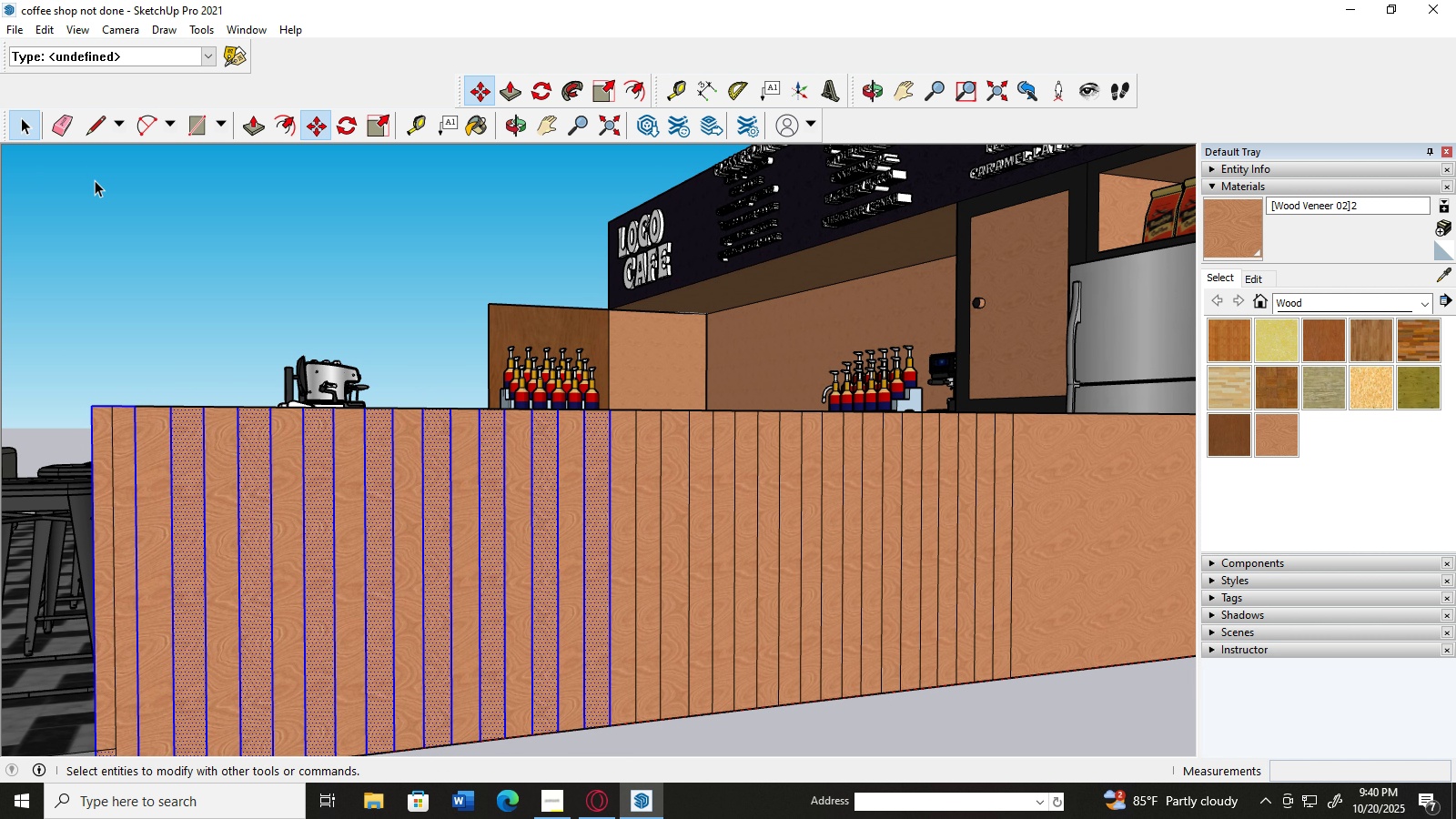 
double_click([211, 219])
 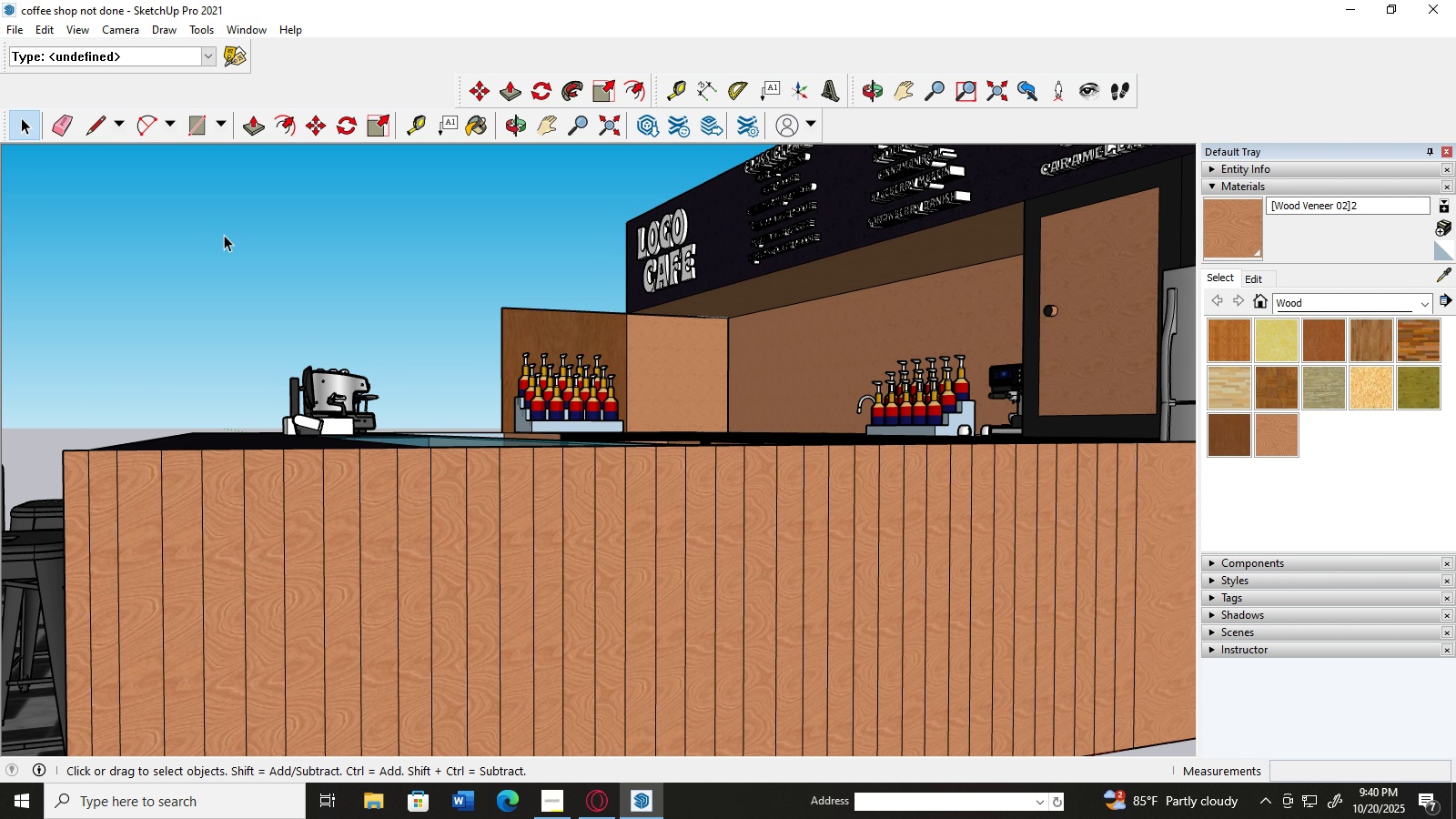 
scroll: coordinate [211, 219], scroll_direction: up, amount: 1.0
 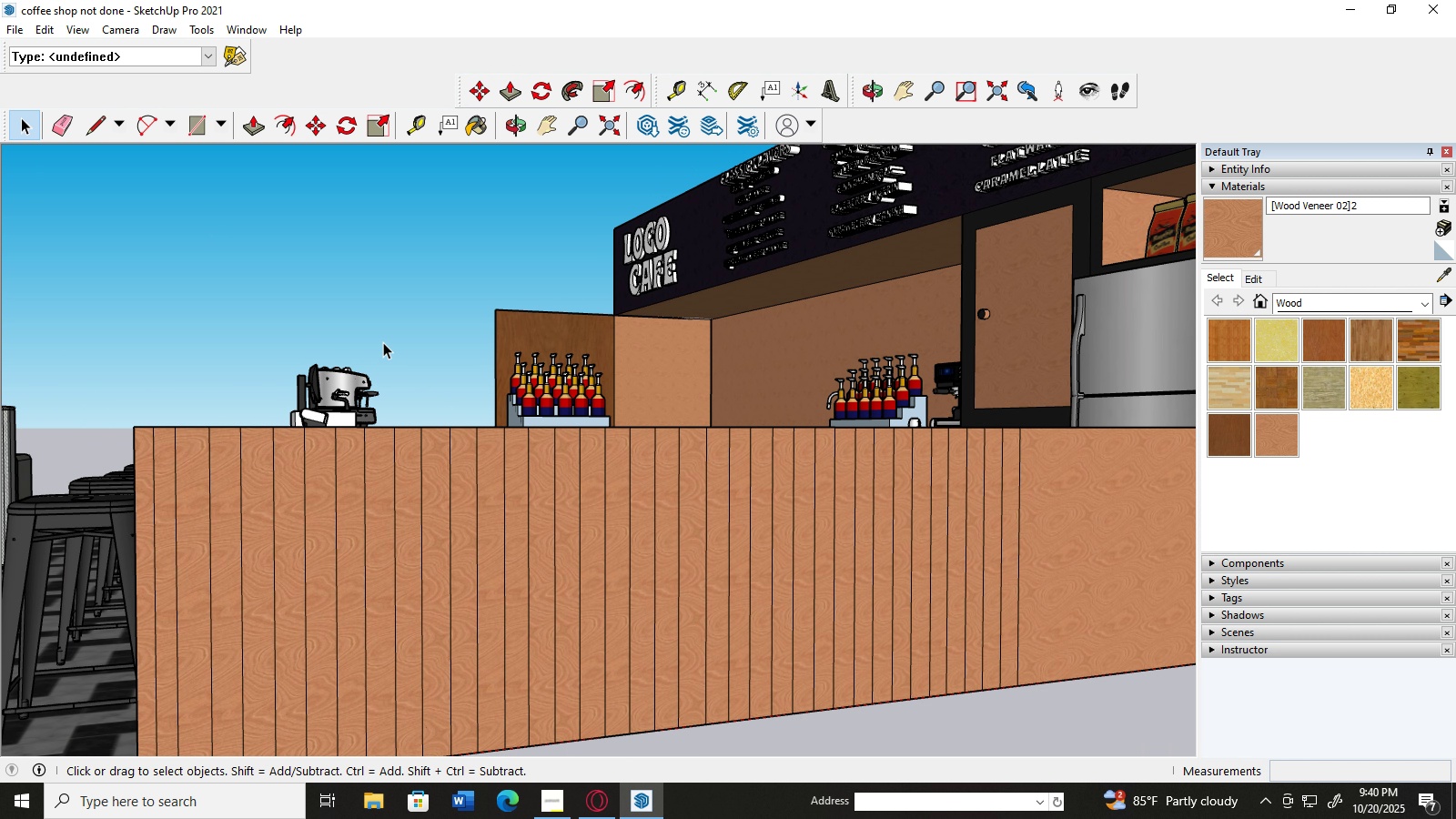 
scroll: coordinate [383, 343], scroll_direction: down, amount: 4.0
 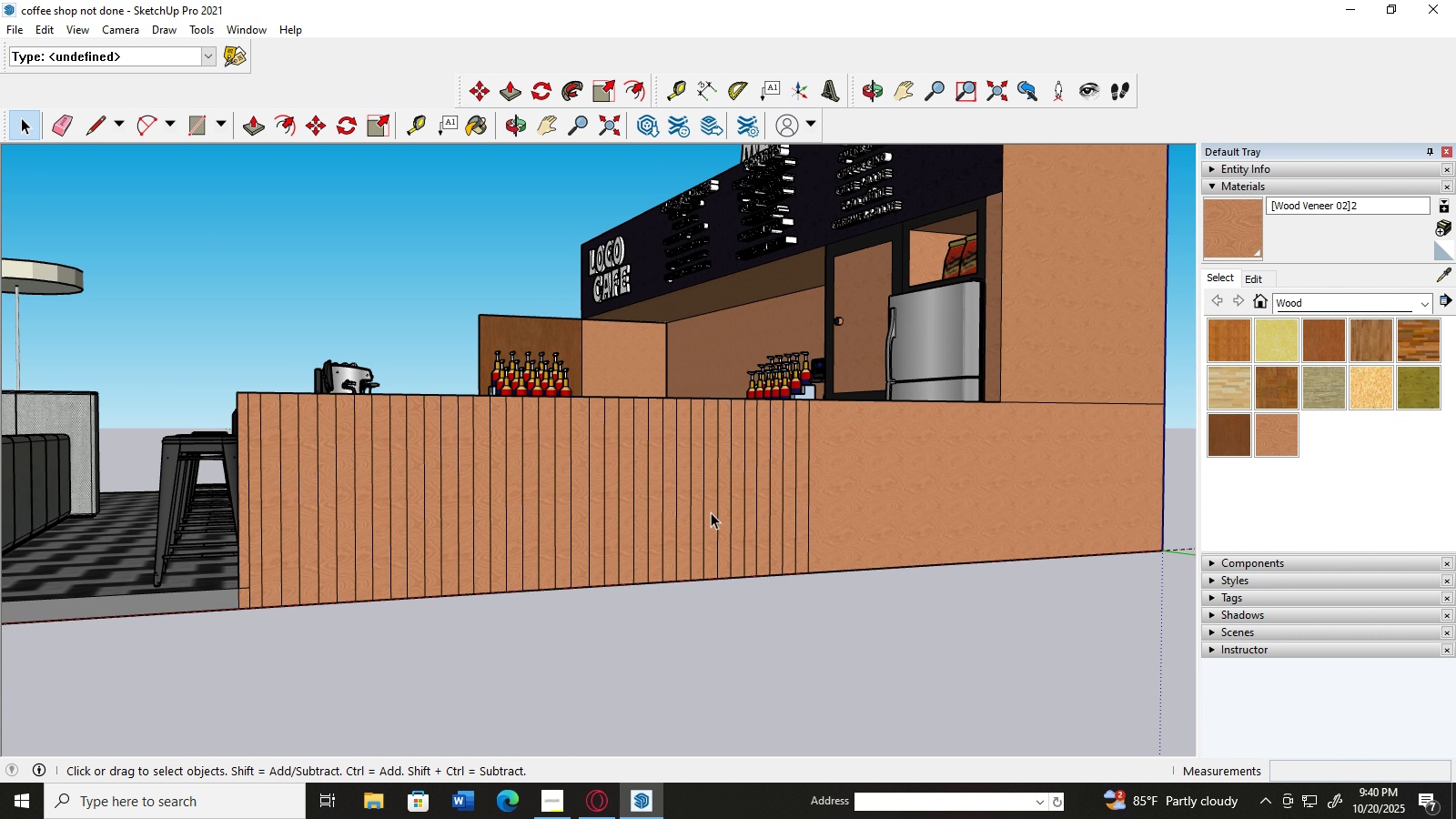 
scroll: coordinate [711, 512], scroll_direction: up, amount: 1.0
 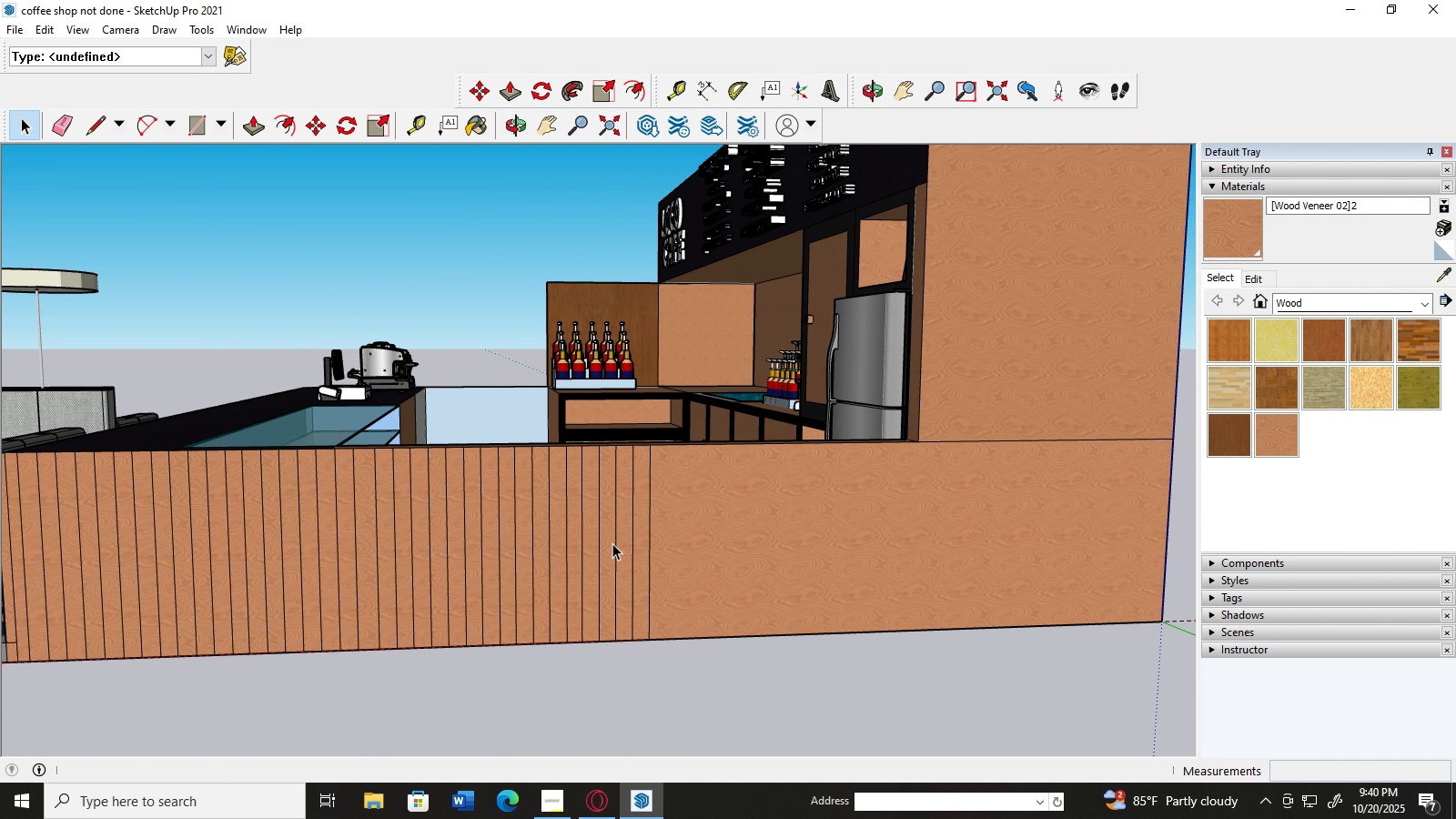 
hold_key(key=AltLeft, duration=0.45)
scroll: coordinate [611, 537], scroll_direction: up, amount: 1.0
 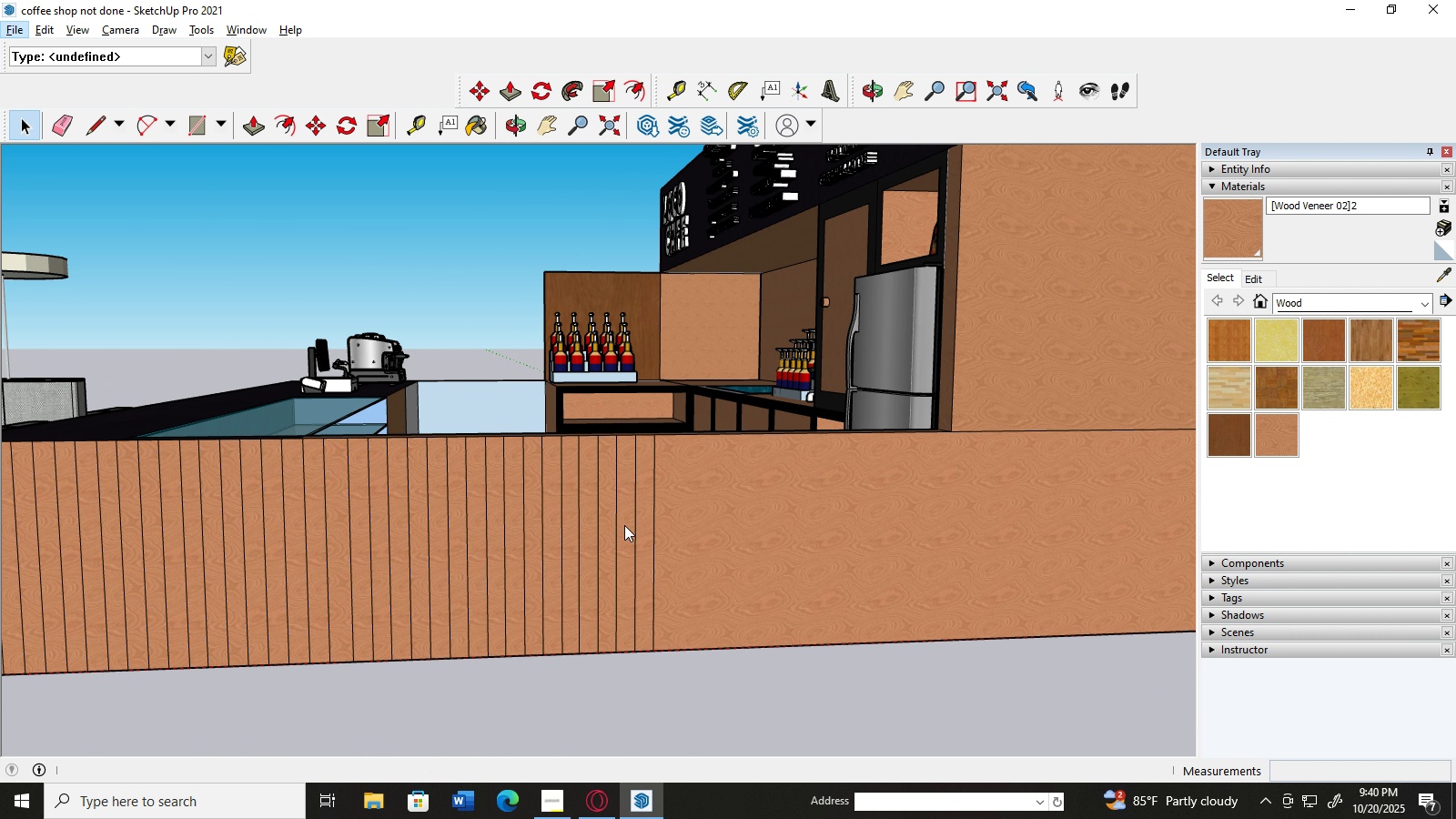 
key(Alt+AltLeft)
 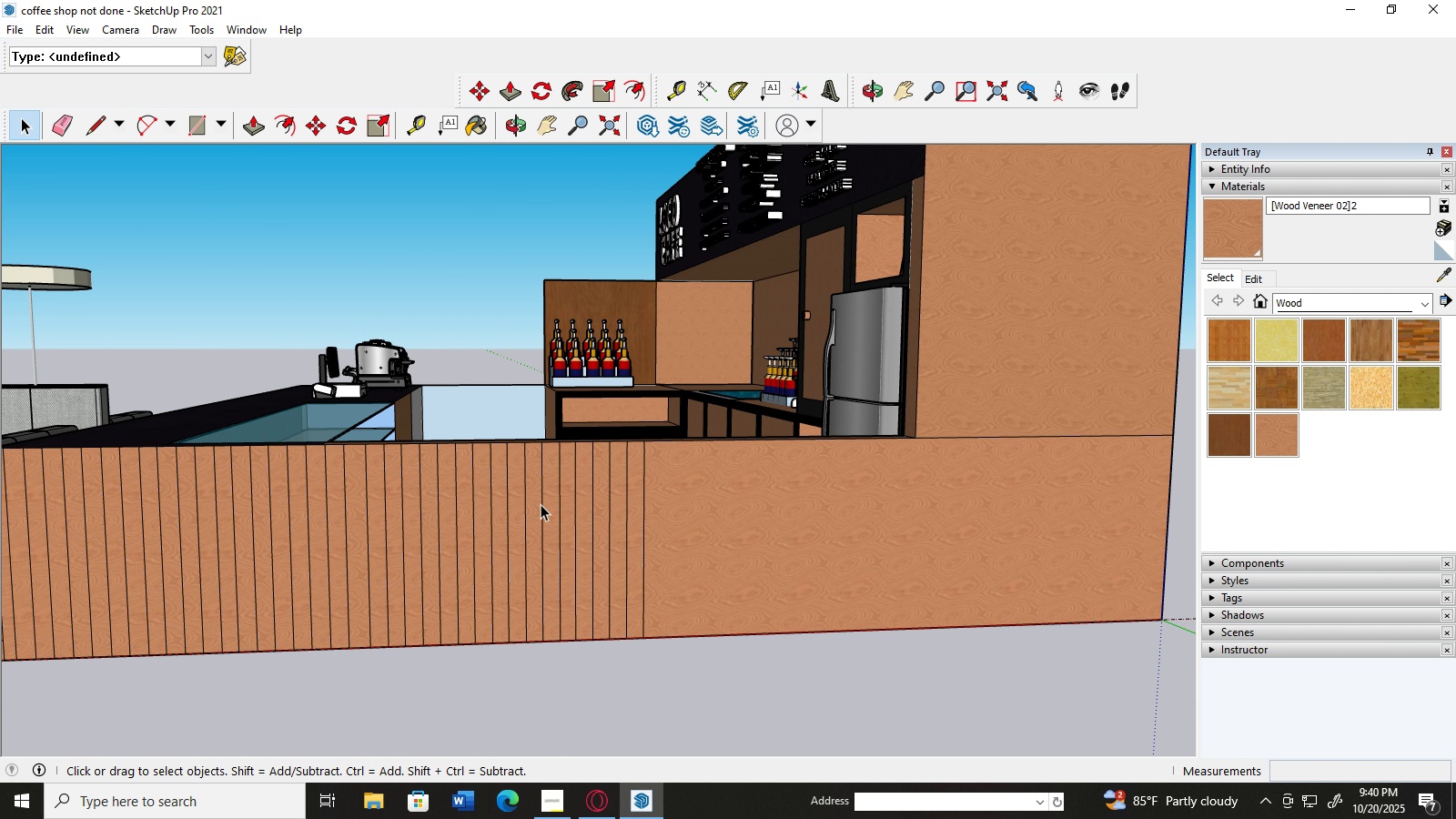 
scroll: coordinate [541, 504], scroll_direction: down, amount: 2.0
 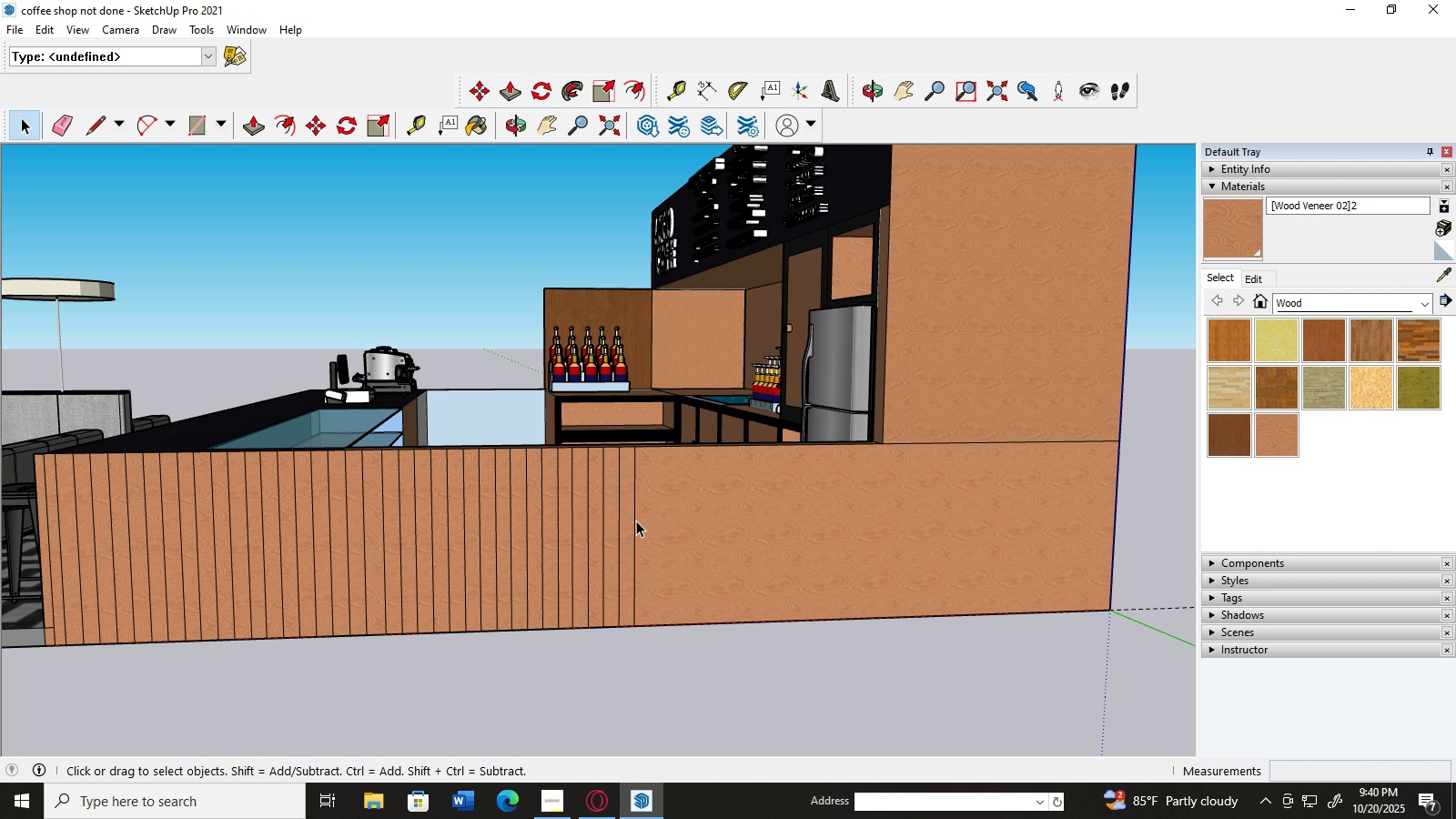 
hold_key(key=ShiftLeft, duration=1.52)
left_click([623, 525])
 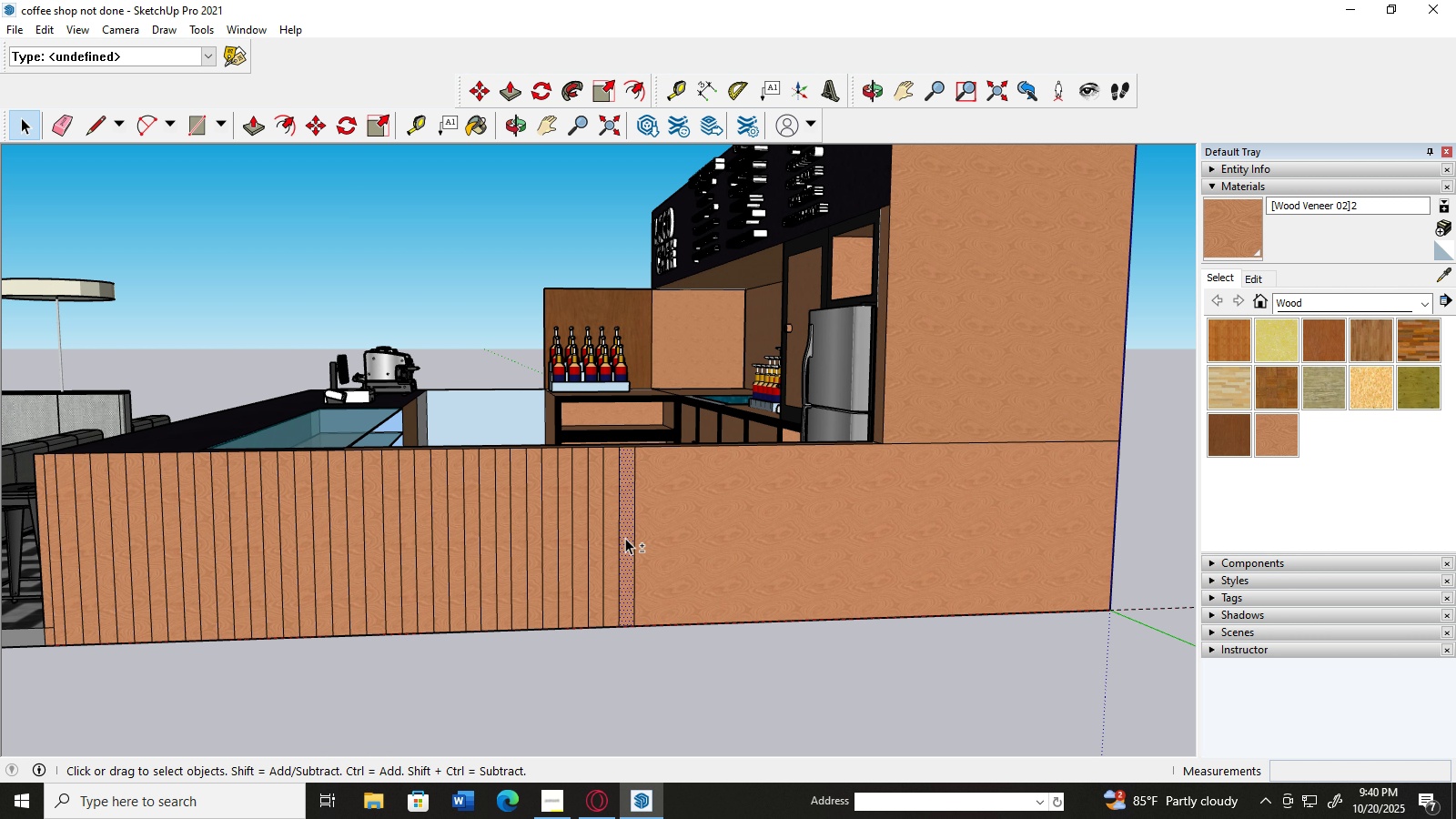 
hold_key(key=ShiftLeft, duration=1.52)
left_click([596, 542])
 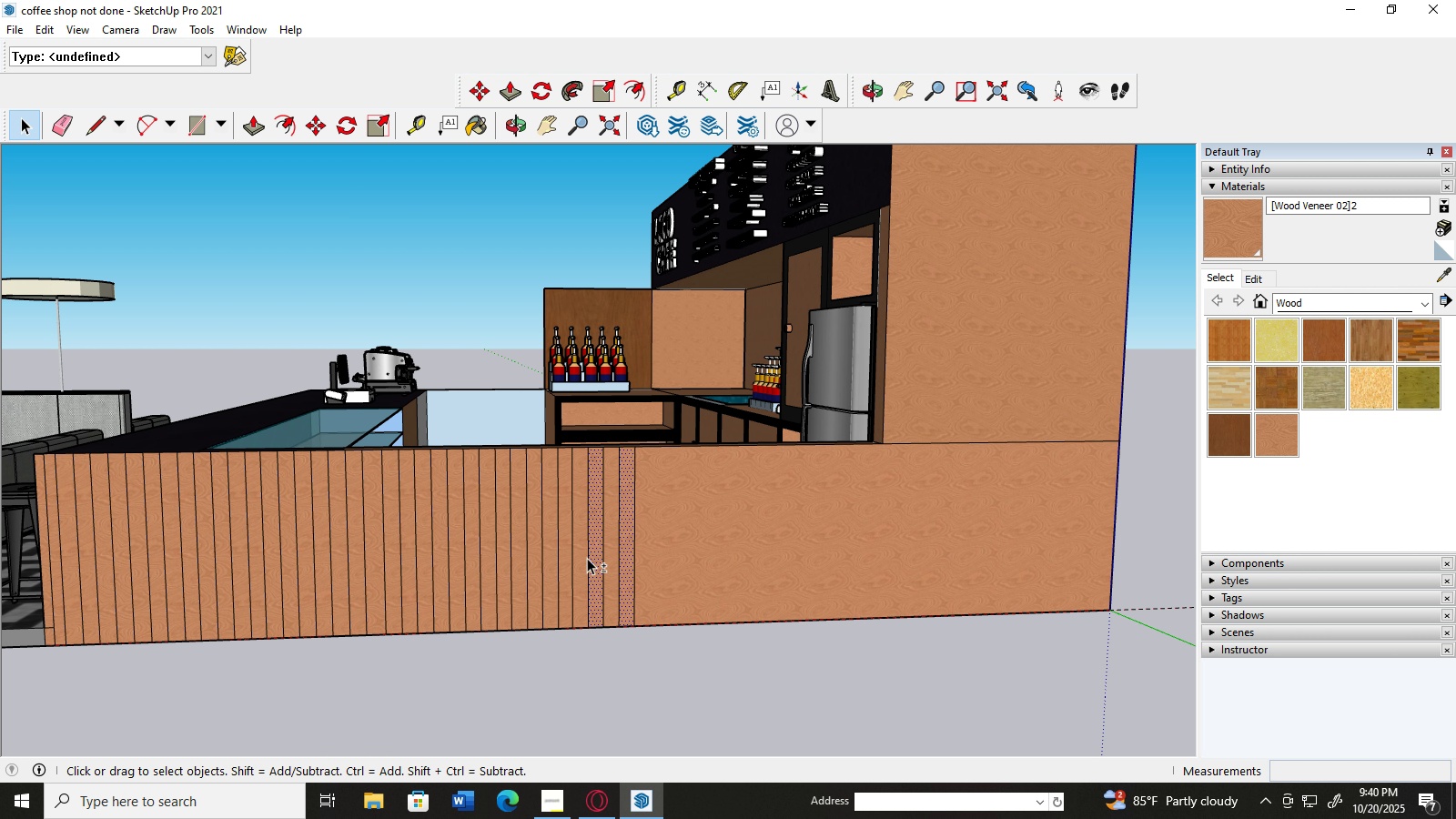 
hold_key(key=ShiftLeft, duration=1.53)
left_click([567, 558])
 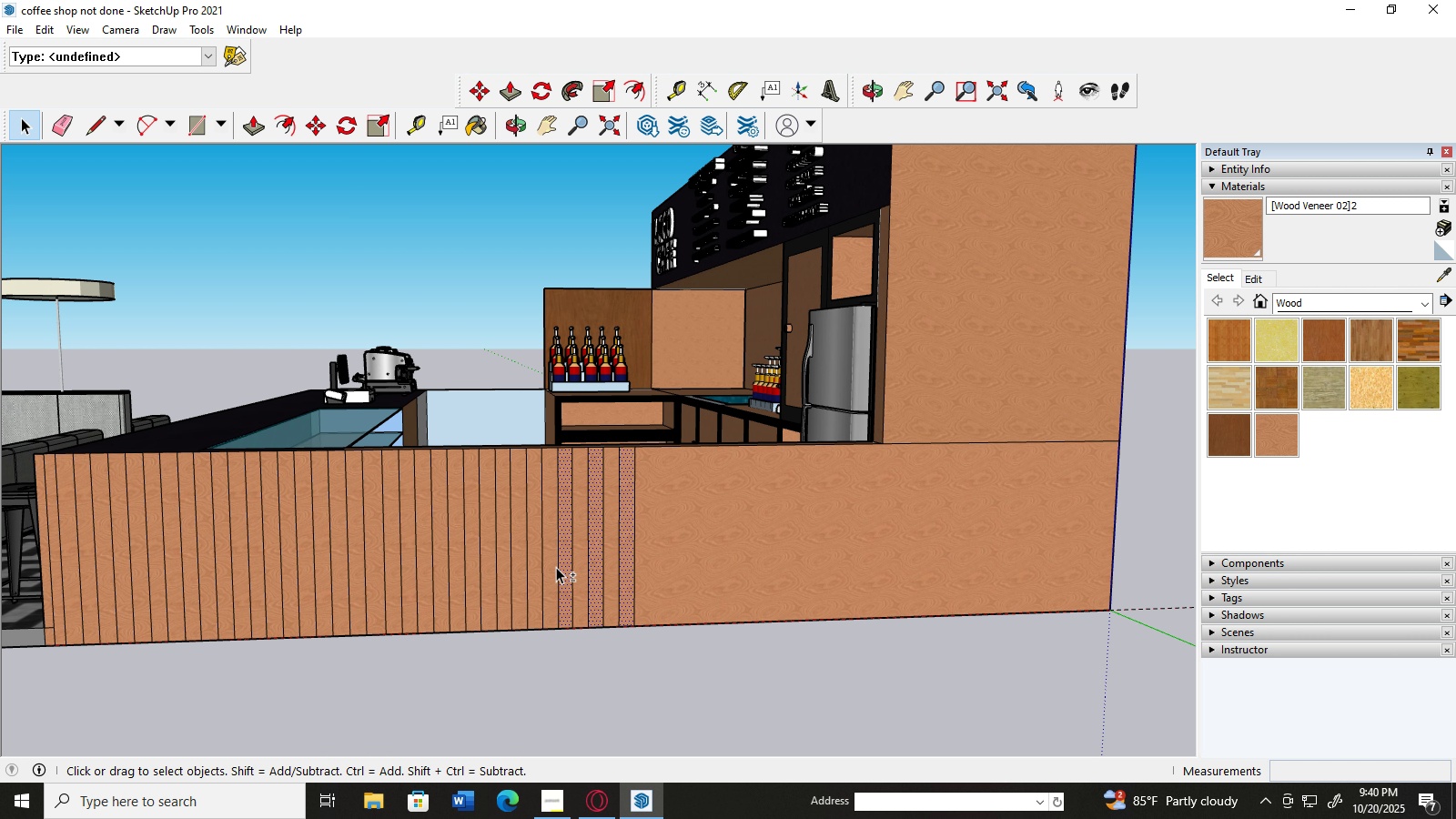 
hold_key(key=ShiftLeft, duration=1.52)
left_click([555, 567])
 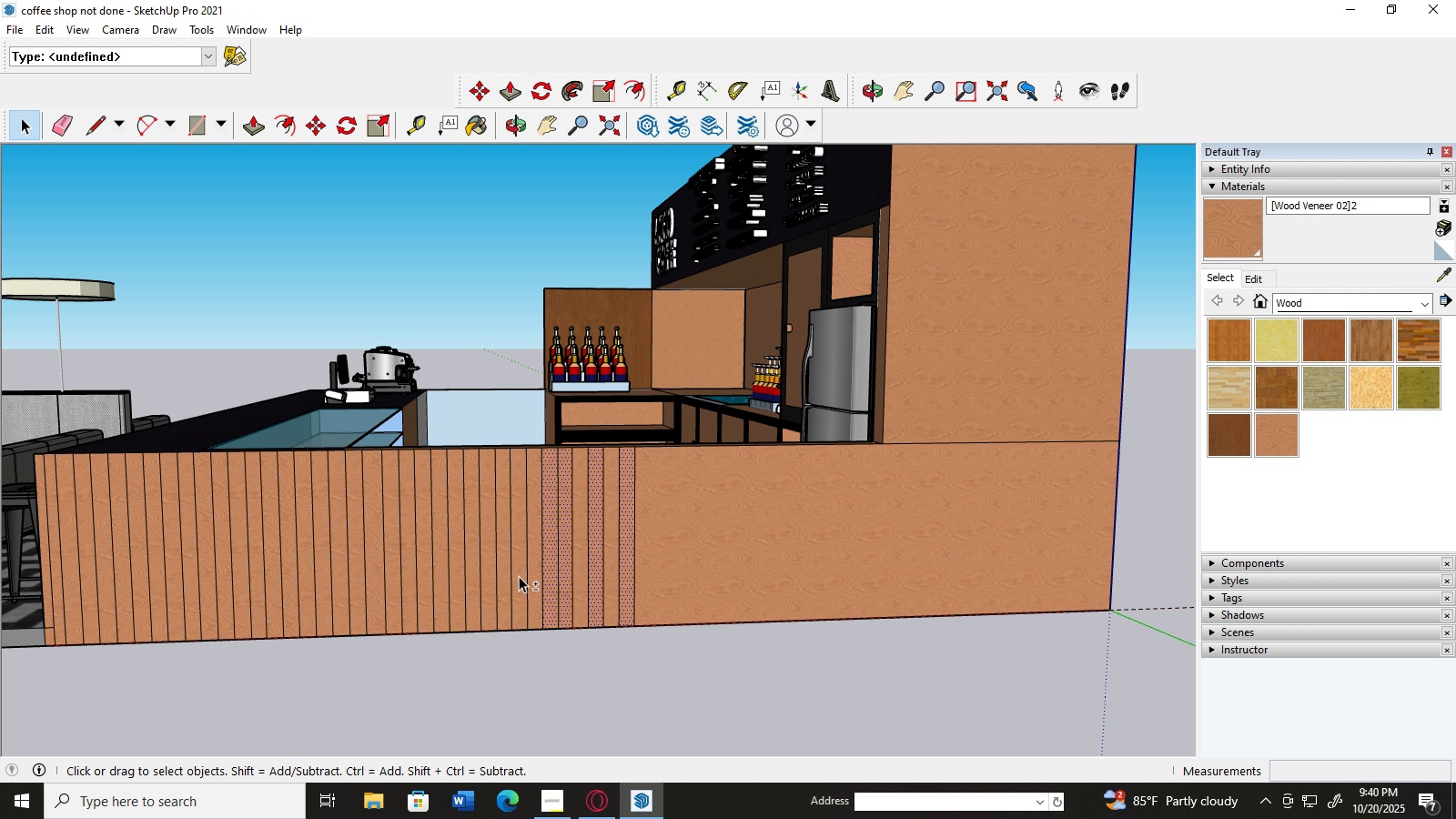 
left_click([519, 576])
 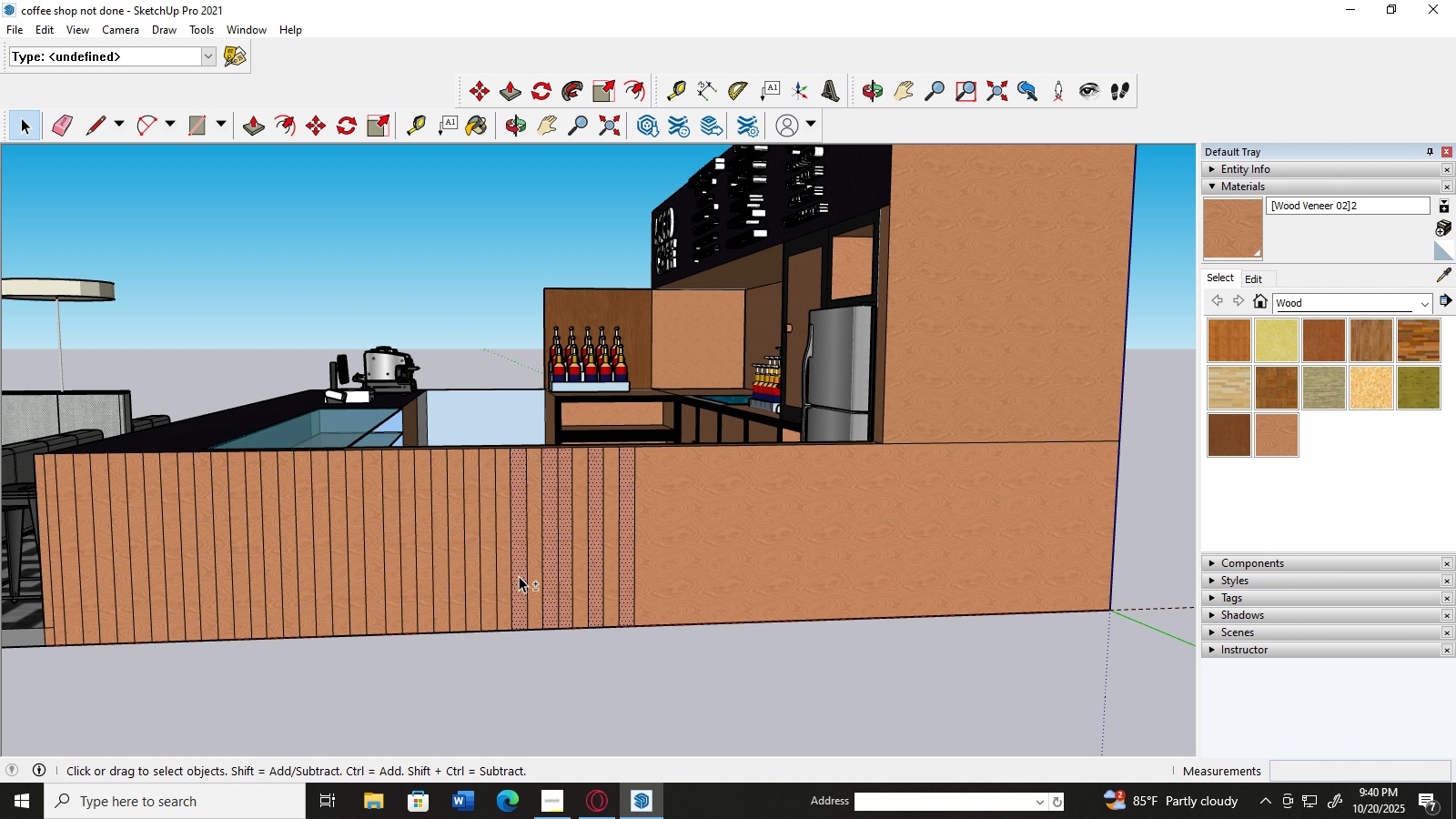 
hold_key(key=ShiftLeft, duration=0.94)
 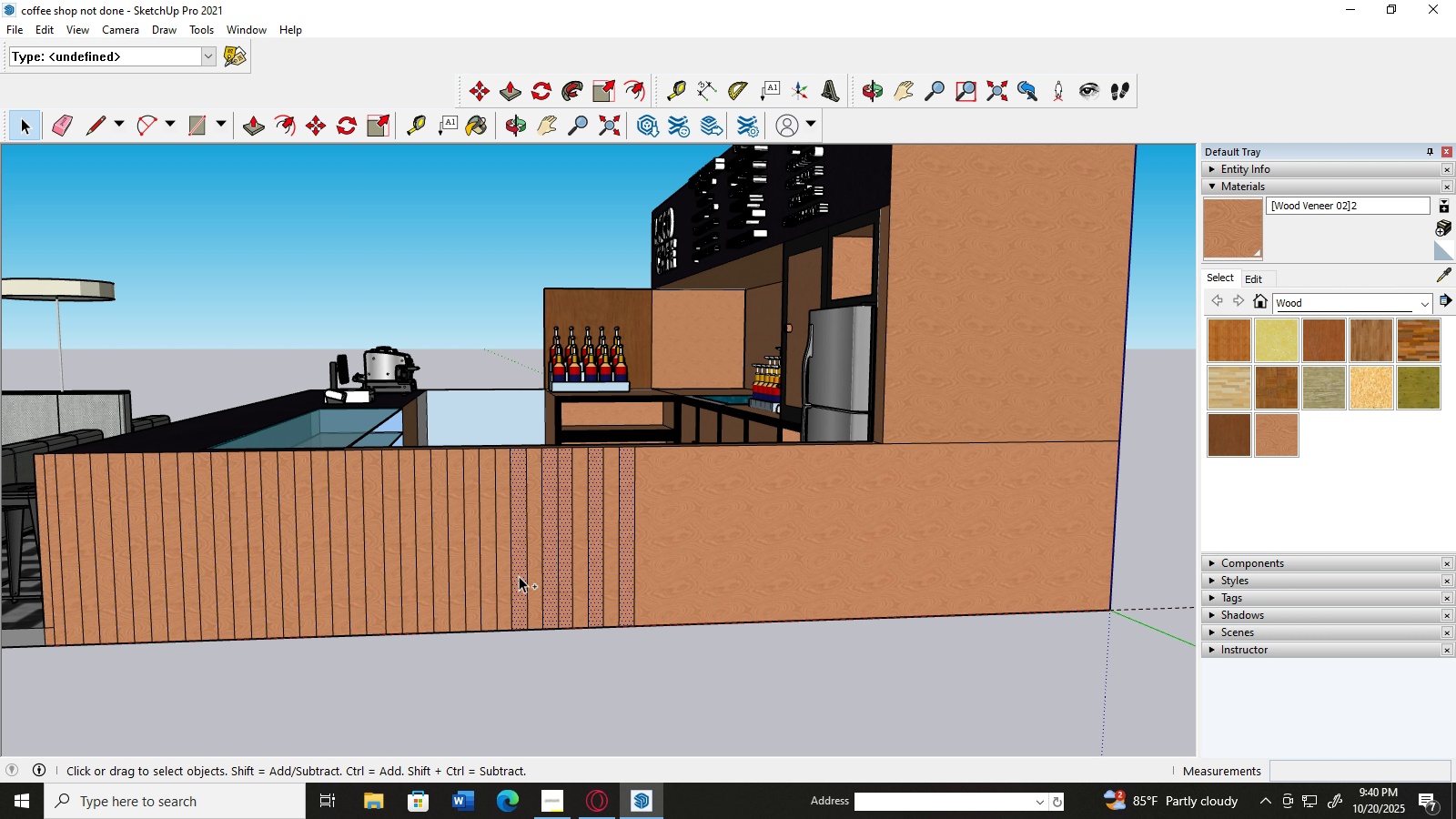 
key(Control+Z)
 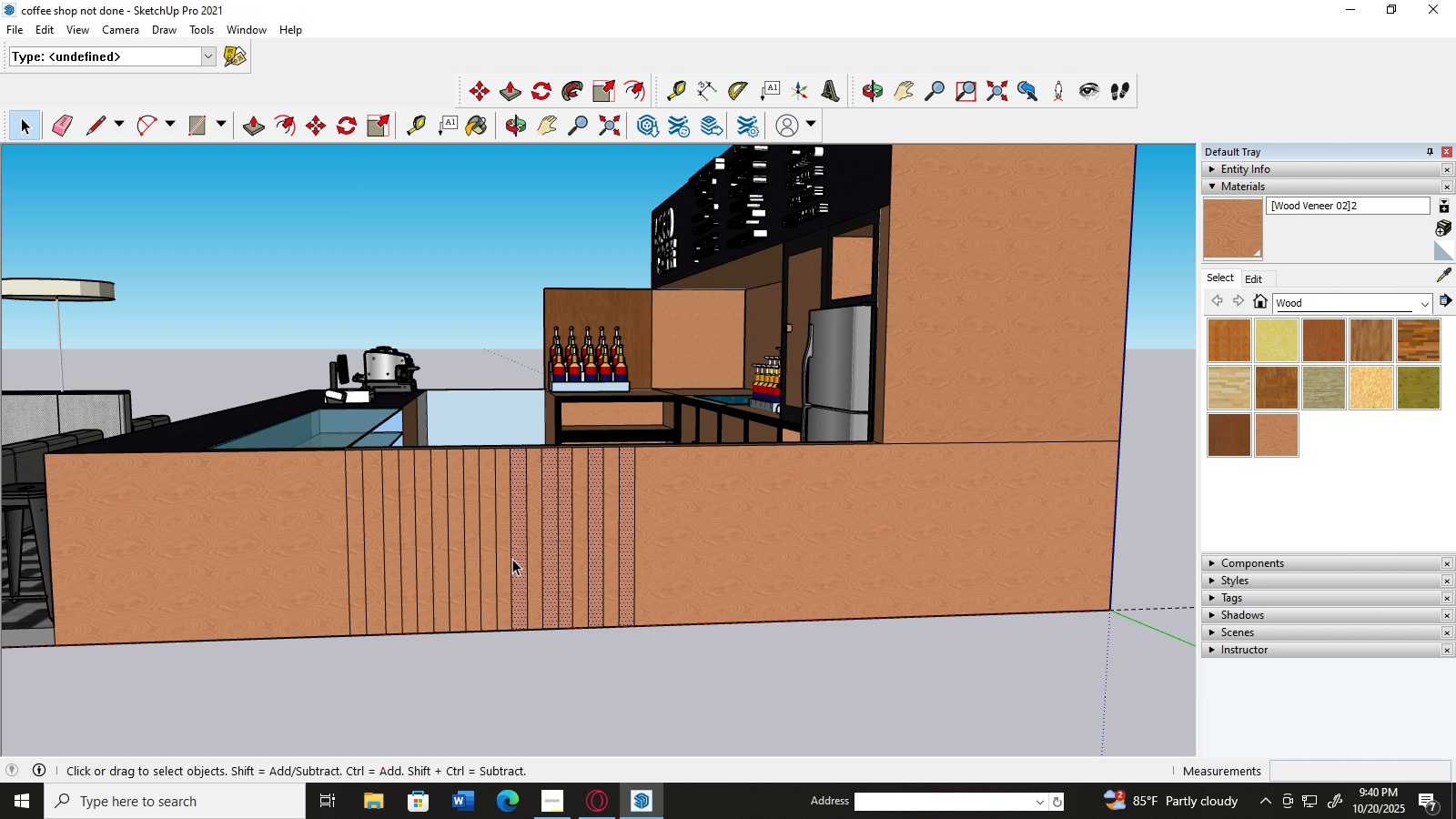 
left_click([258, 245])
 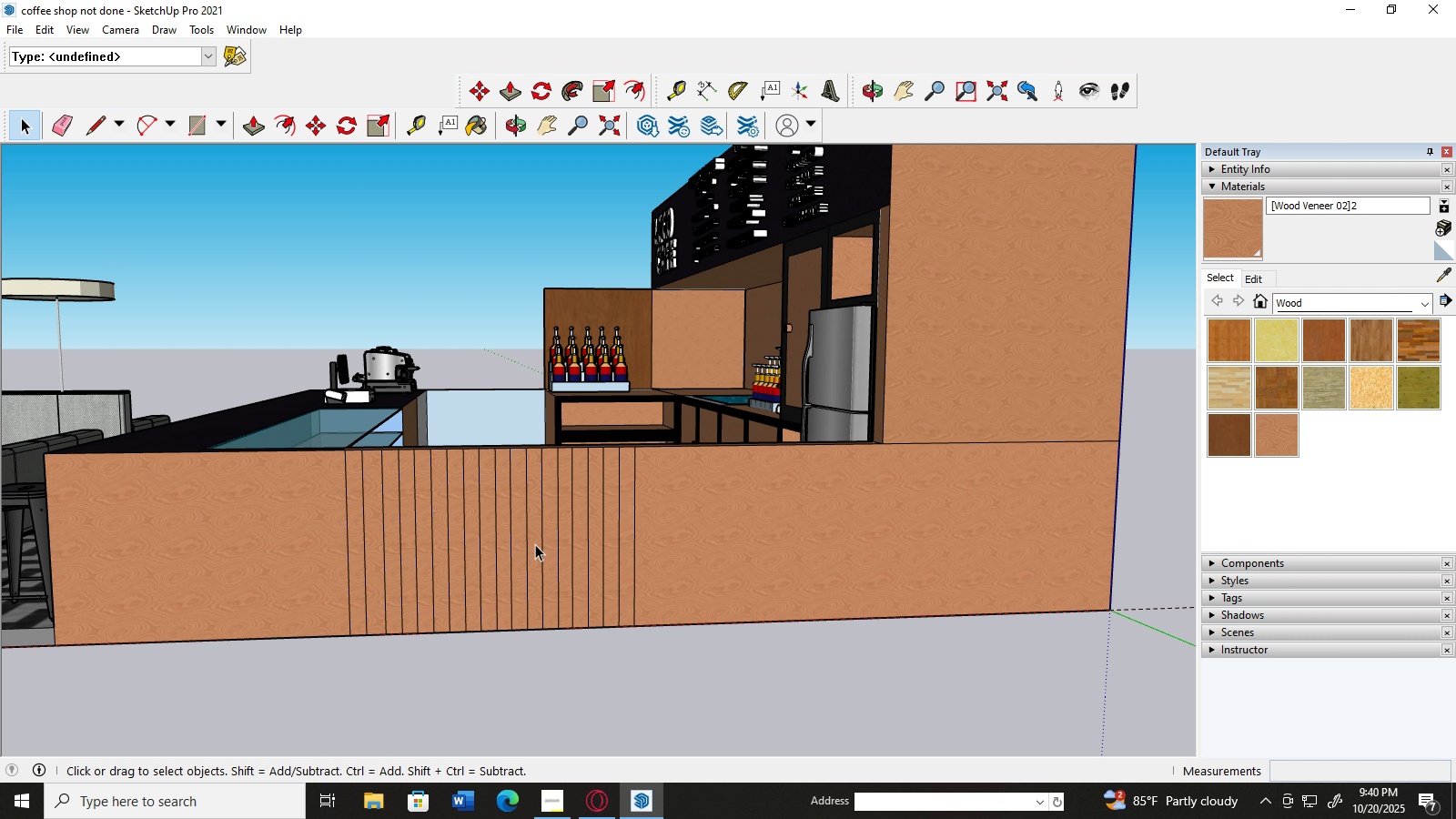 
scroll: coordinate [593, 542], scroll_direction: up, amount: 1.0
 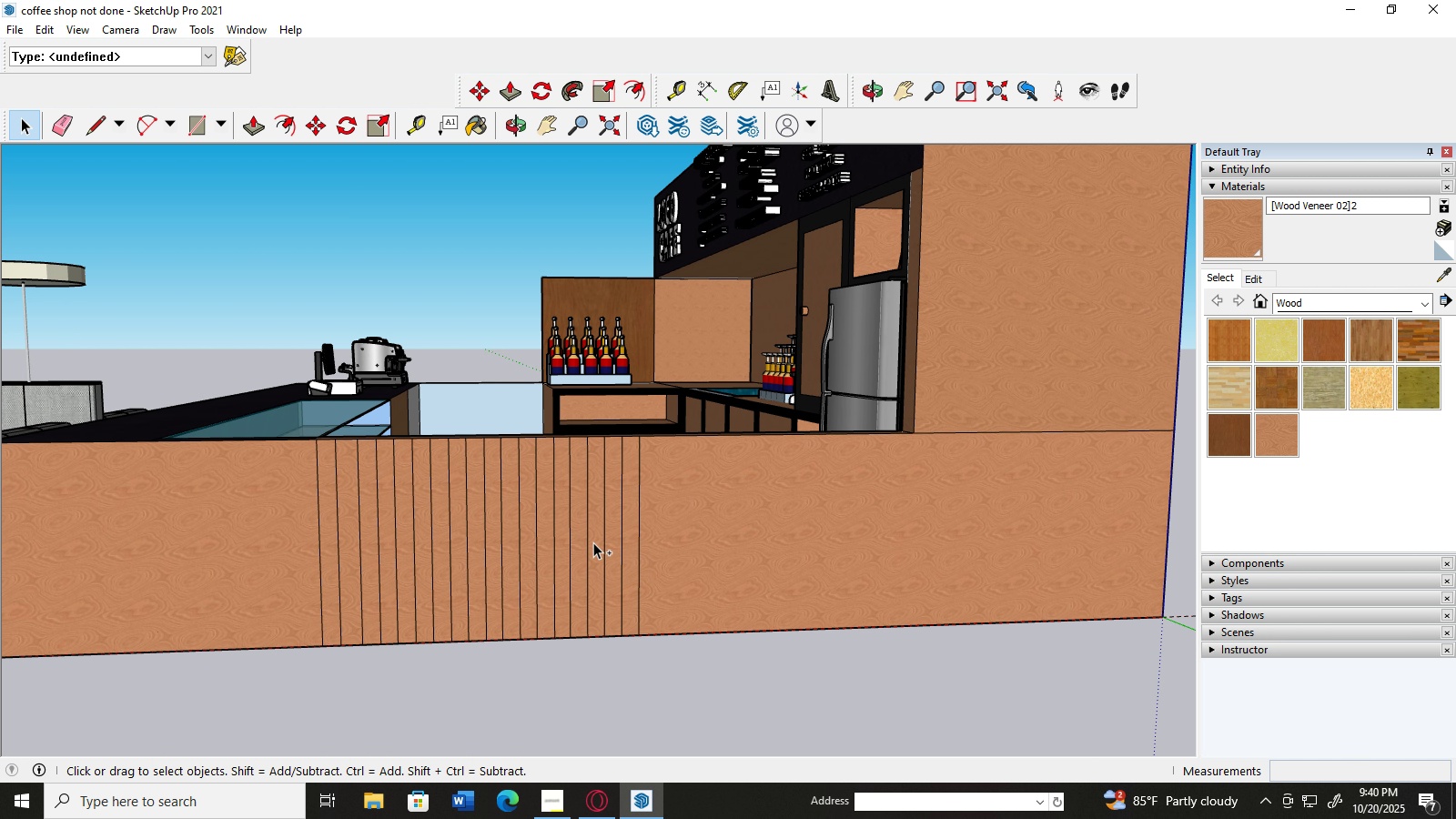 
hold_key(key=ControlLeft, duration=1.33)
 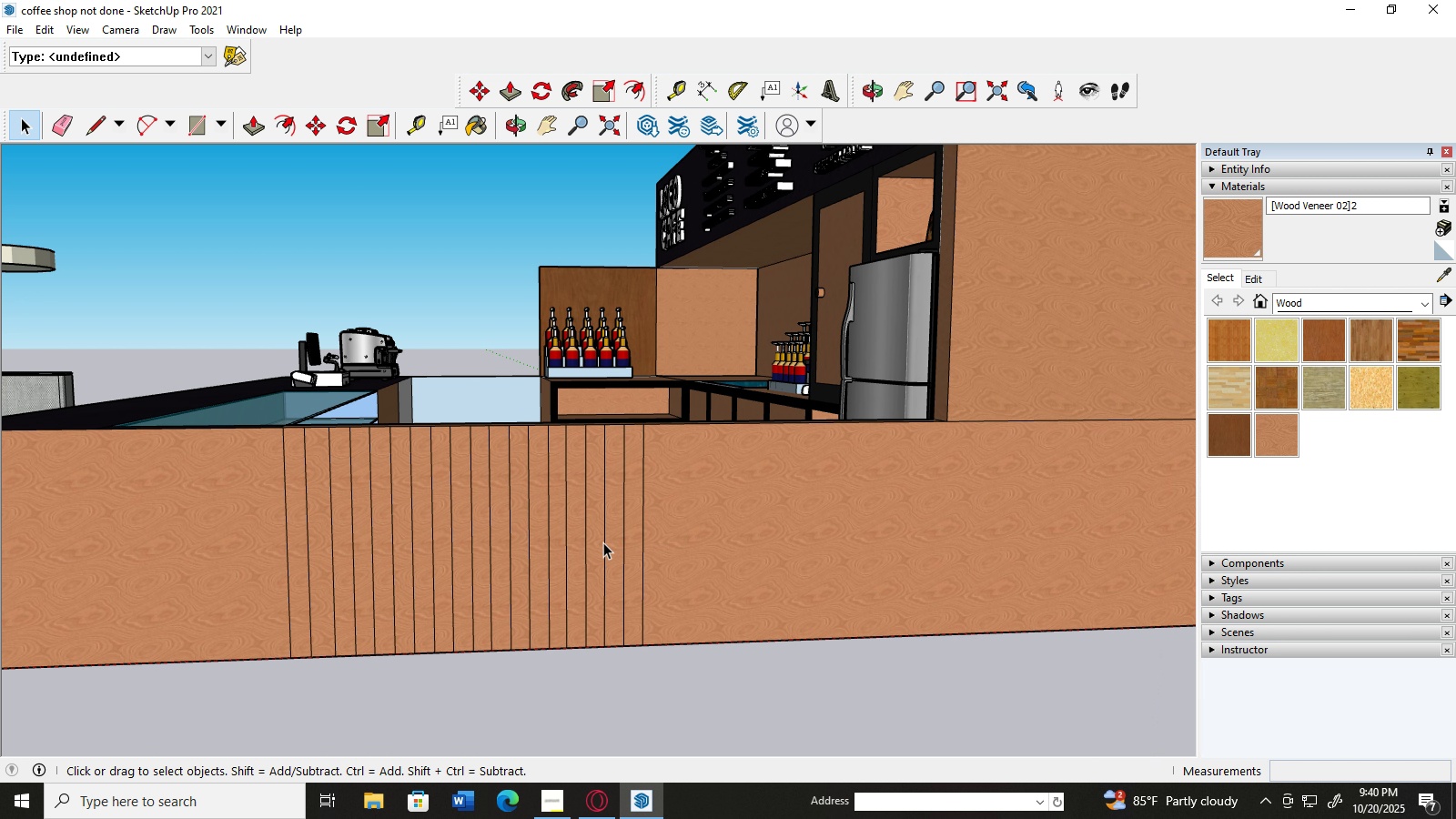 
scroll: coordinate [603, 542], scroll_direction: up, amount: 3.0
 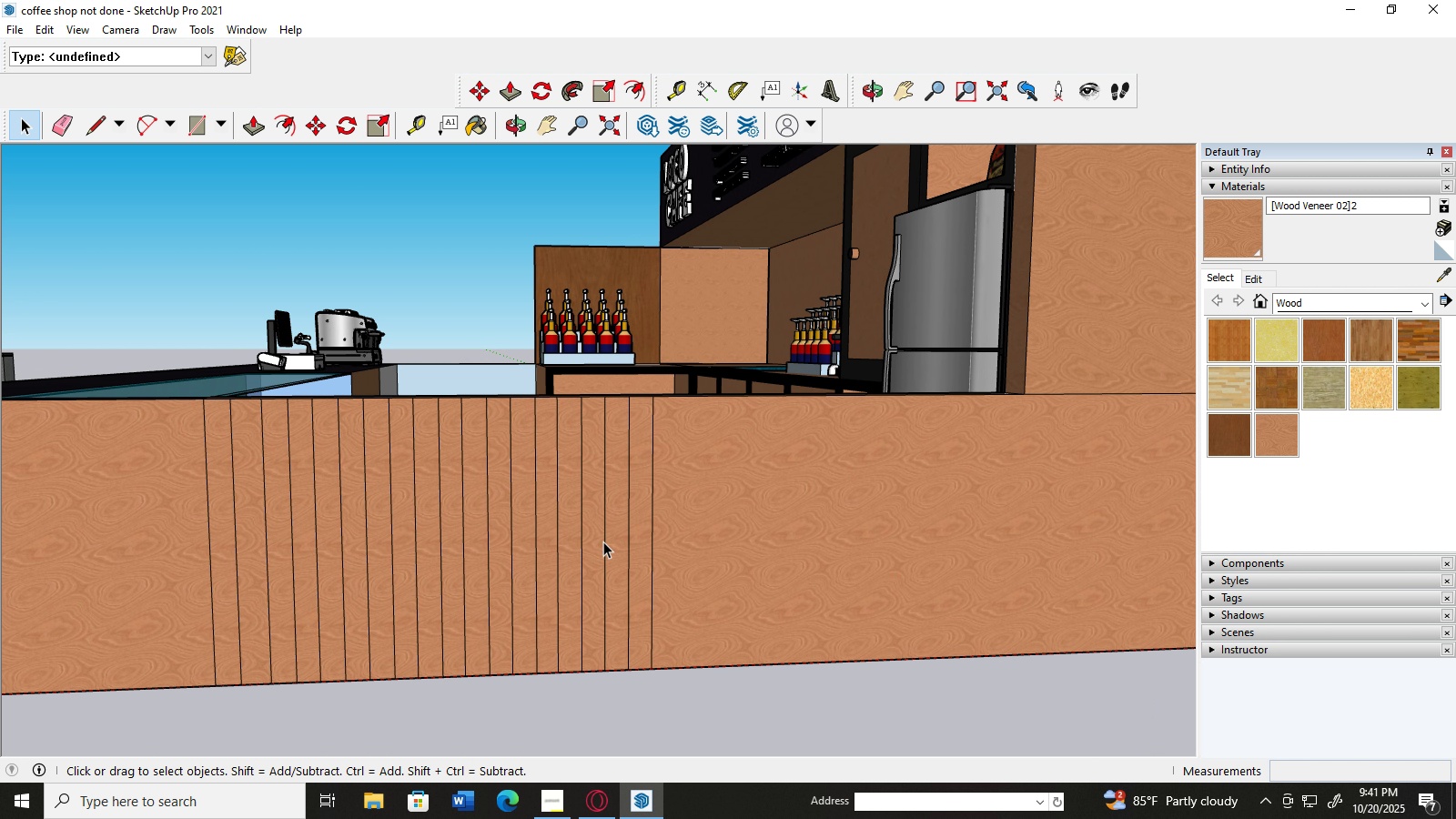 
scroll: coordinate [603, 541], scroll_direction: down, amount: 5.0
 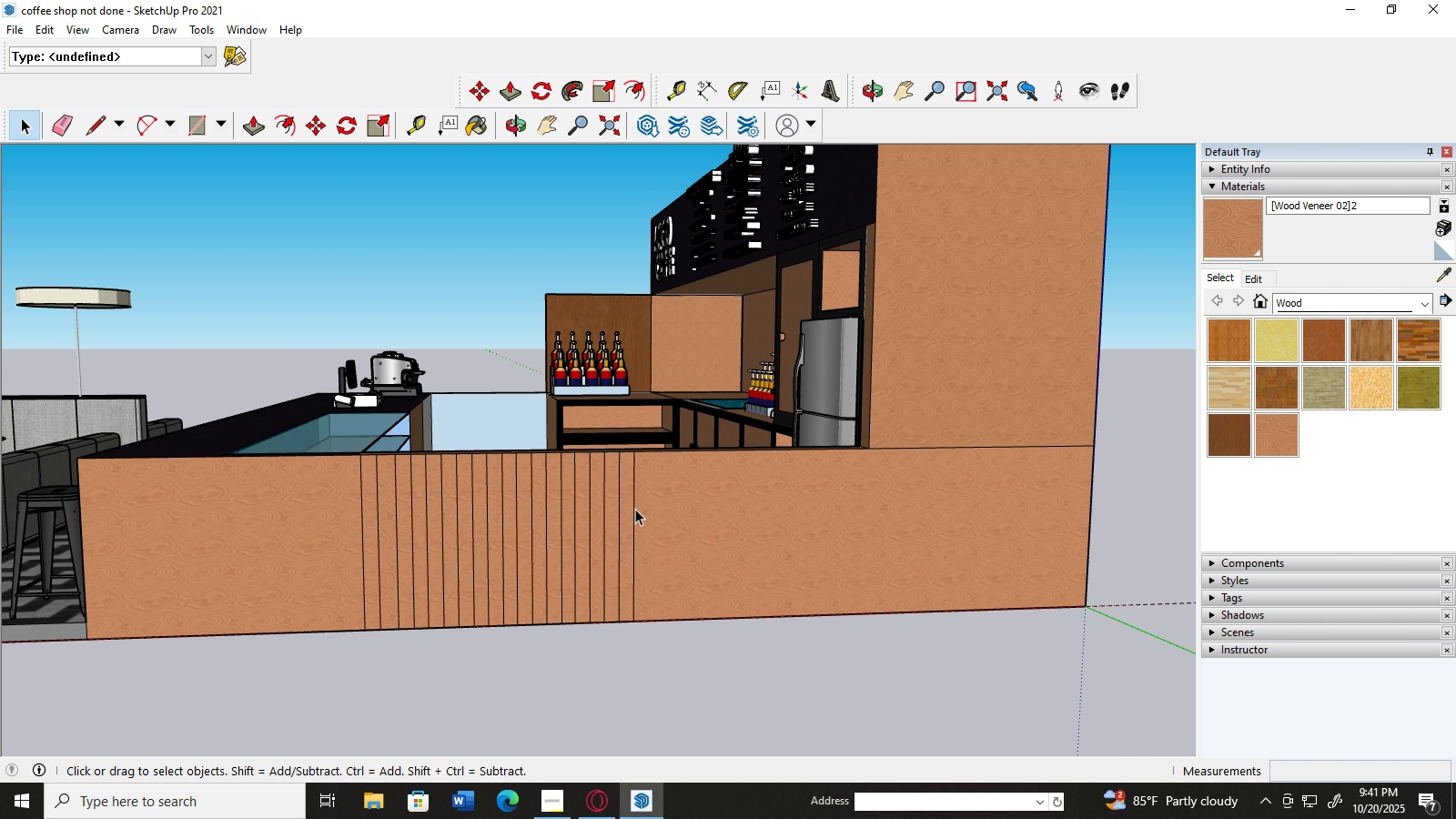 
wait(6.26)
 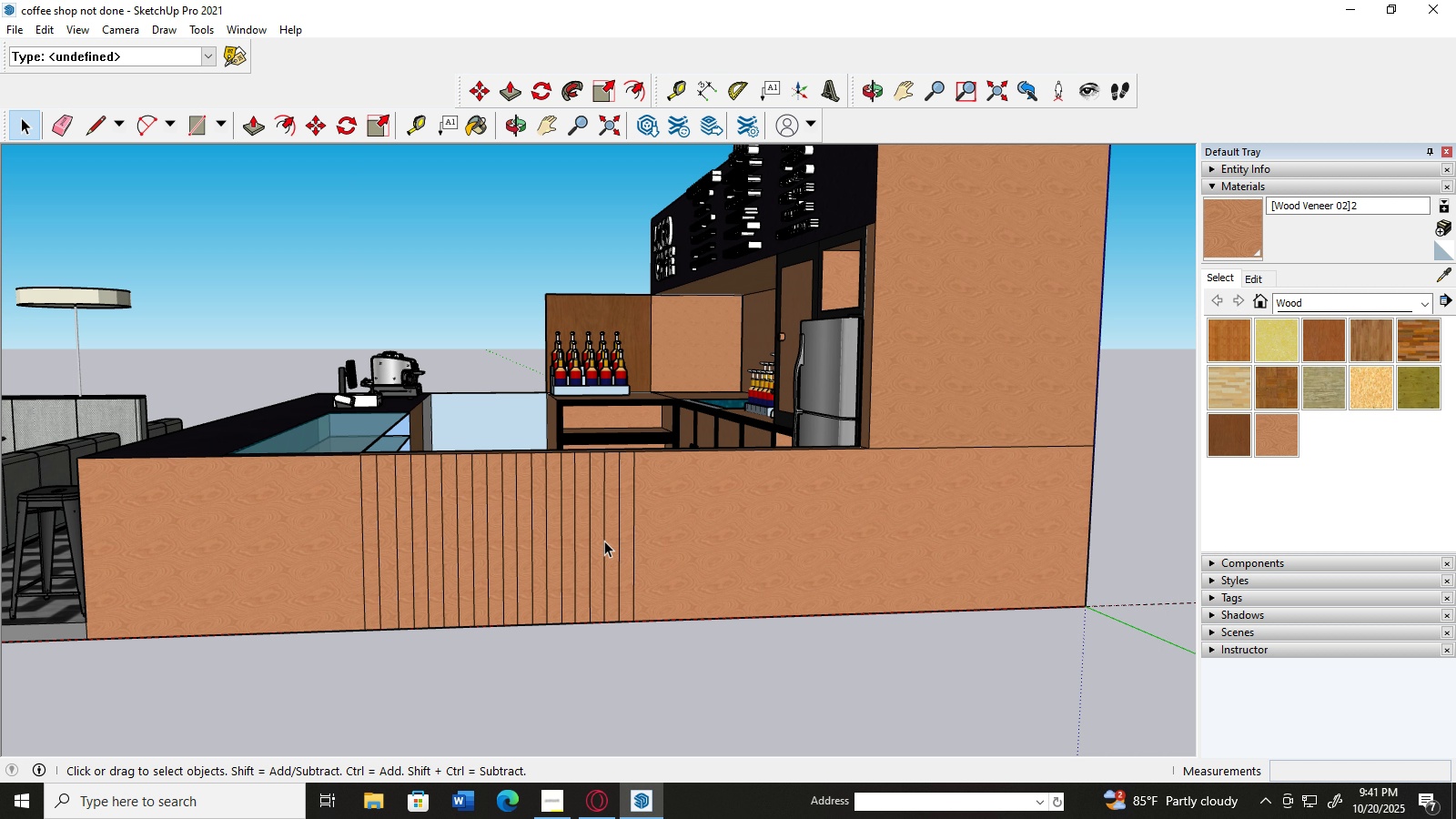 
hold_key(key=AltLeft, duration=0.42)
scroll: coordinate [653, 406], scroll_direction: up, amount: 1.0
 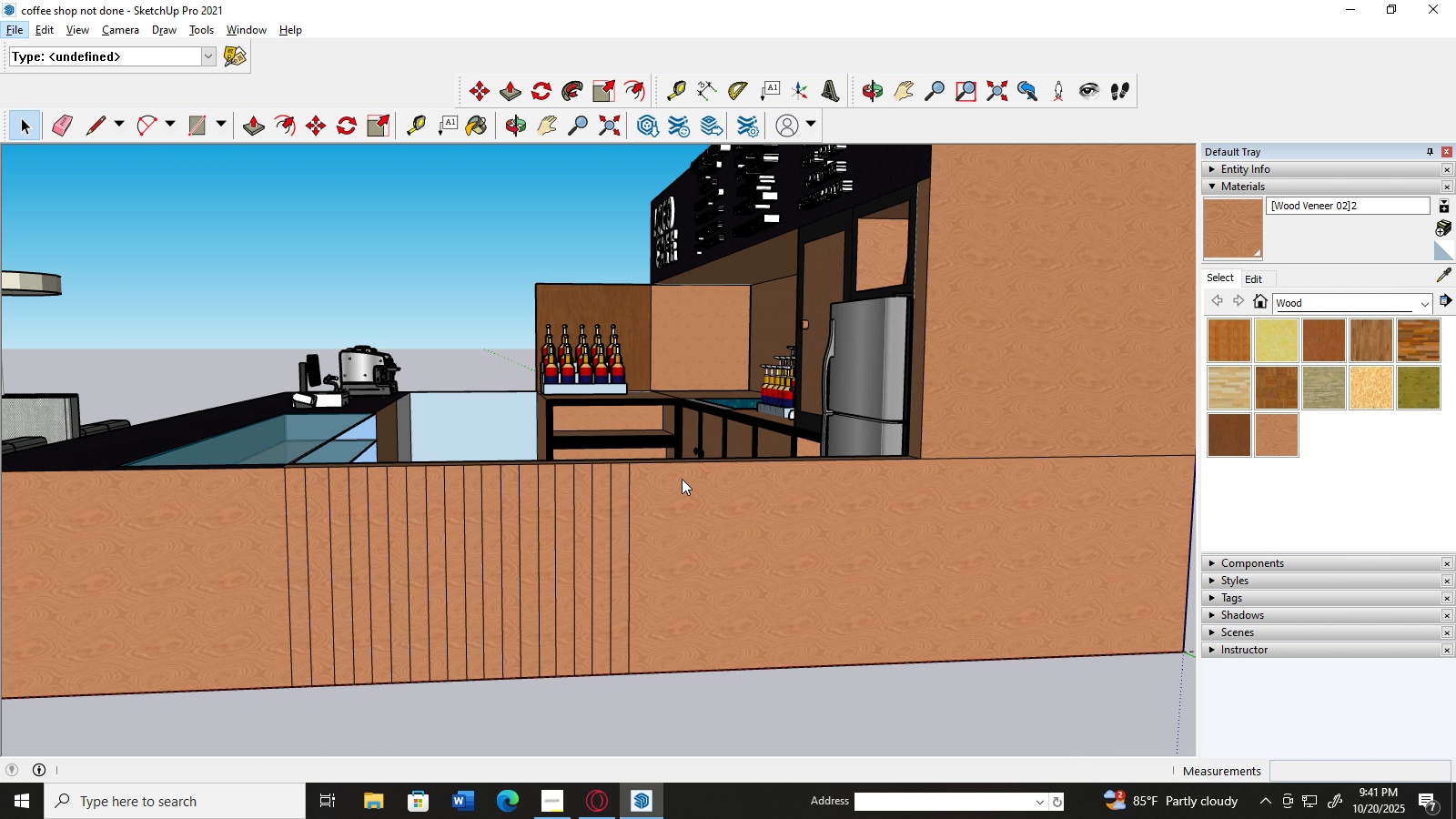 
hold_key(key=AltLeft, duration=0.7)
 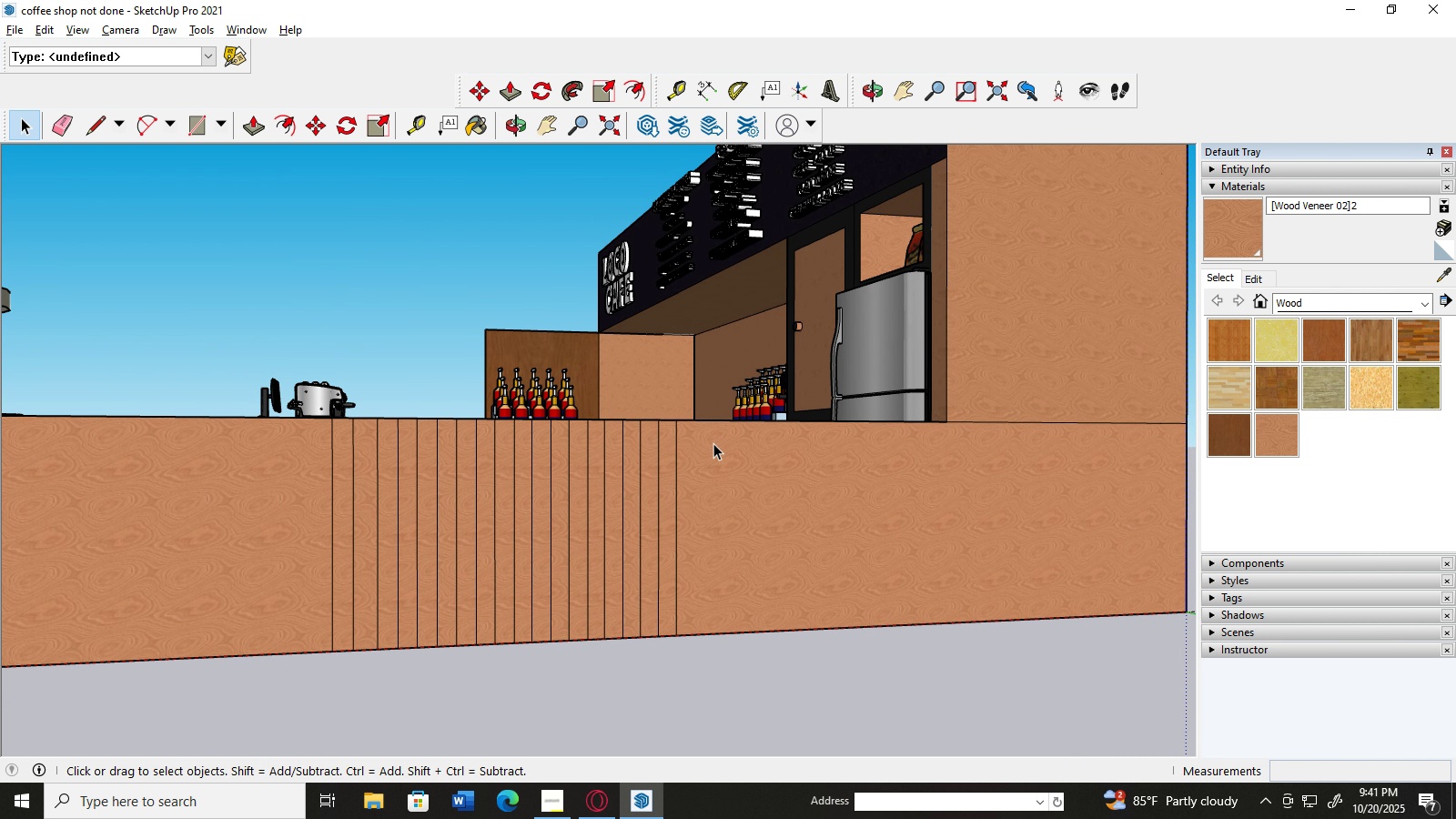 
hold_key(key=AltLeft, duration=0.94)
 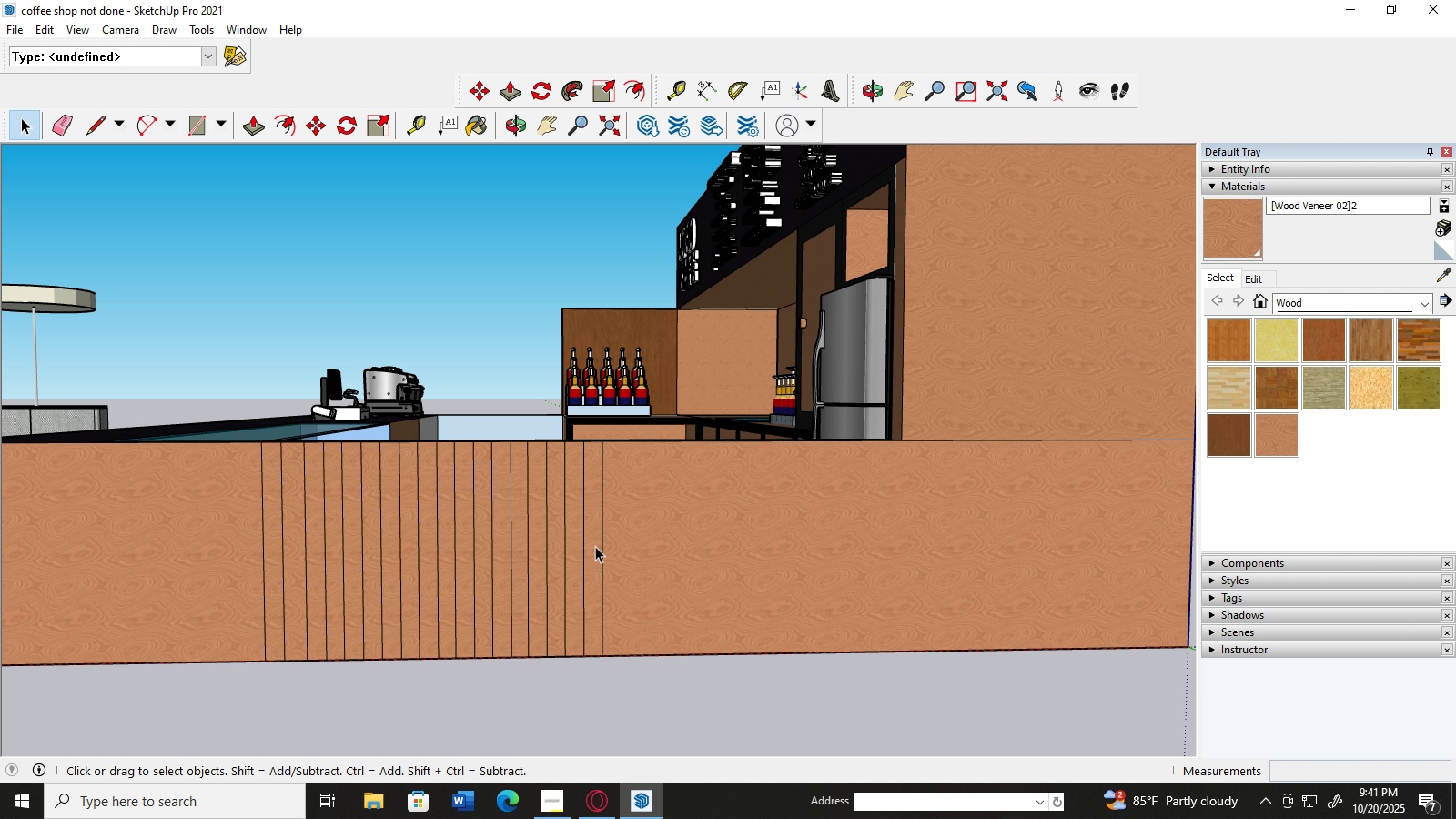 
left_click([595, 546])
 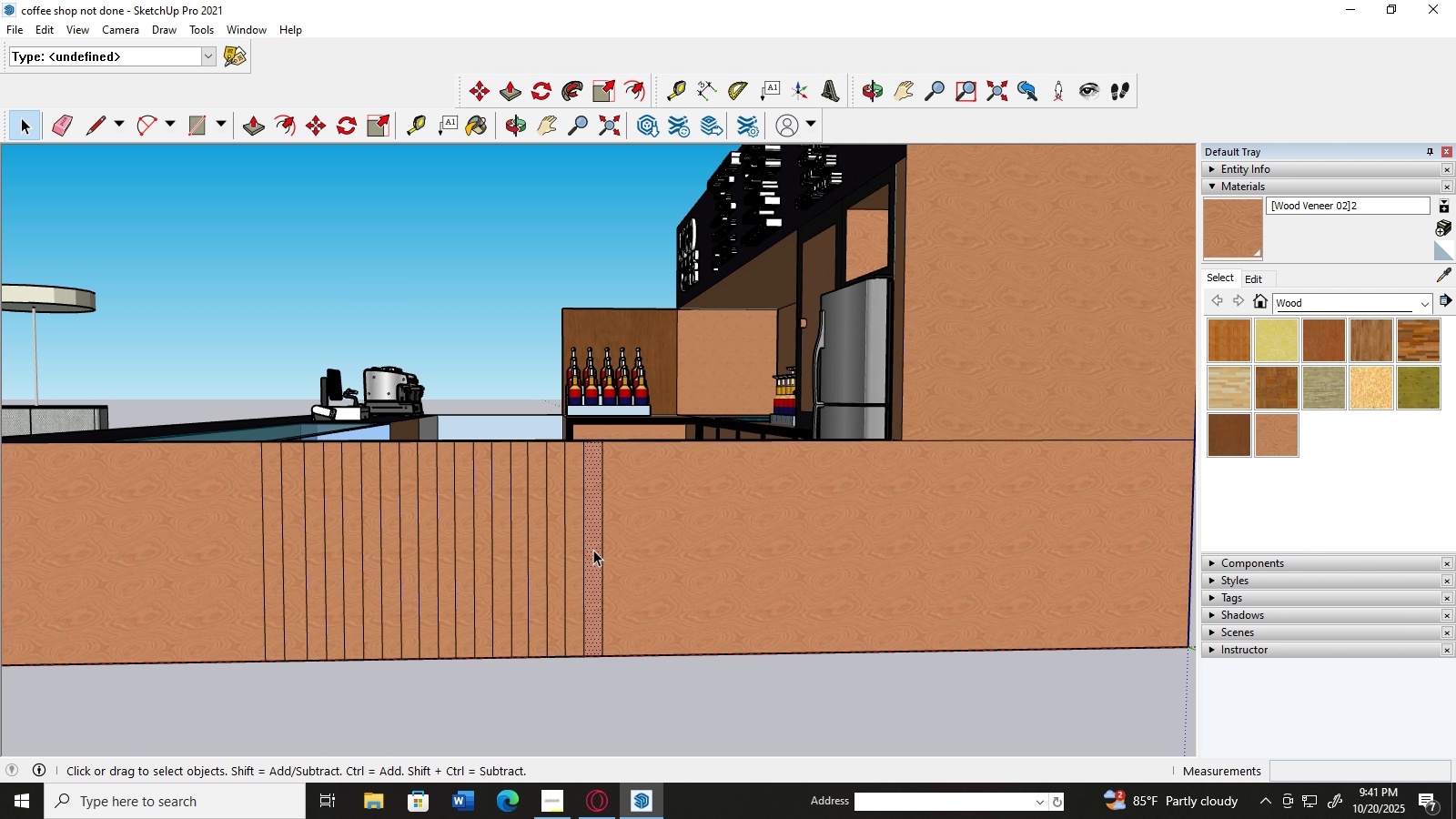 
hold_key(key=ShiftLeft, duration=1.52)
left_click([556, 580])
 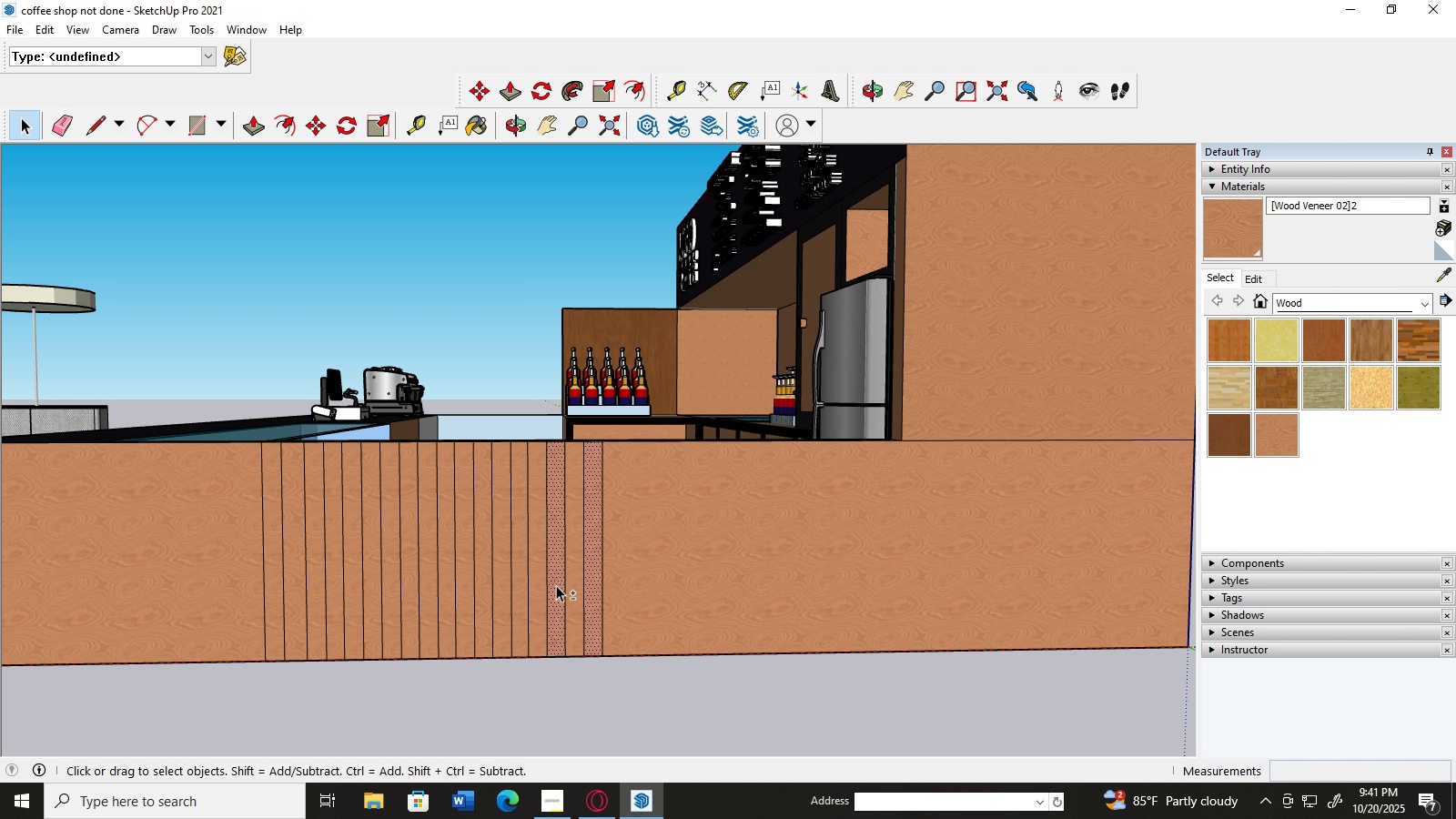 
hold_key(key=ShiftLeft, duration=1.53)
 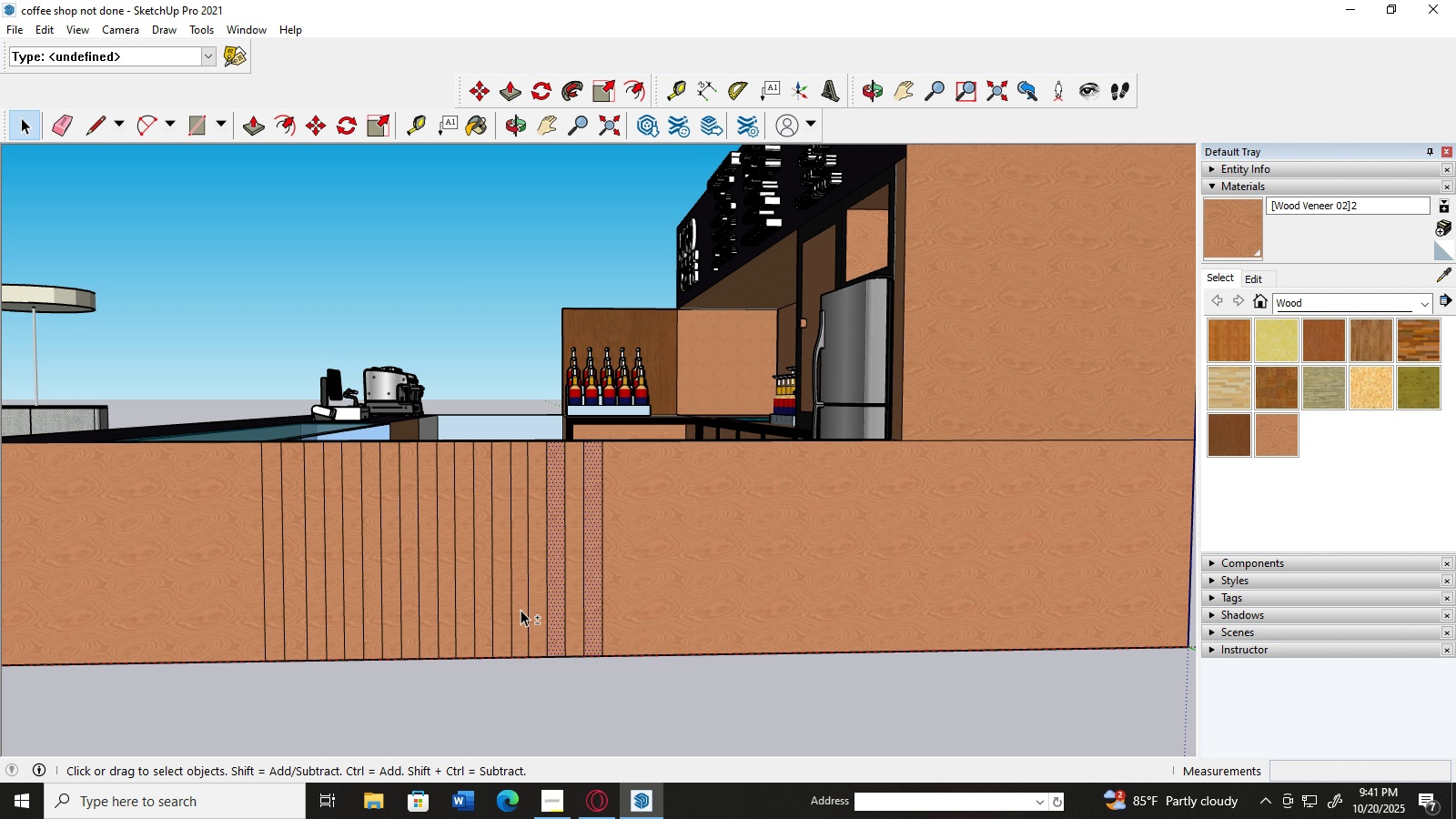 
hold_key(key=ShiftLeft, duration=1.52)
left_click([521, 610])
 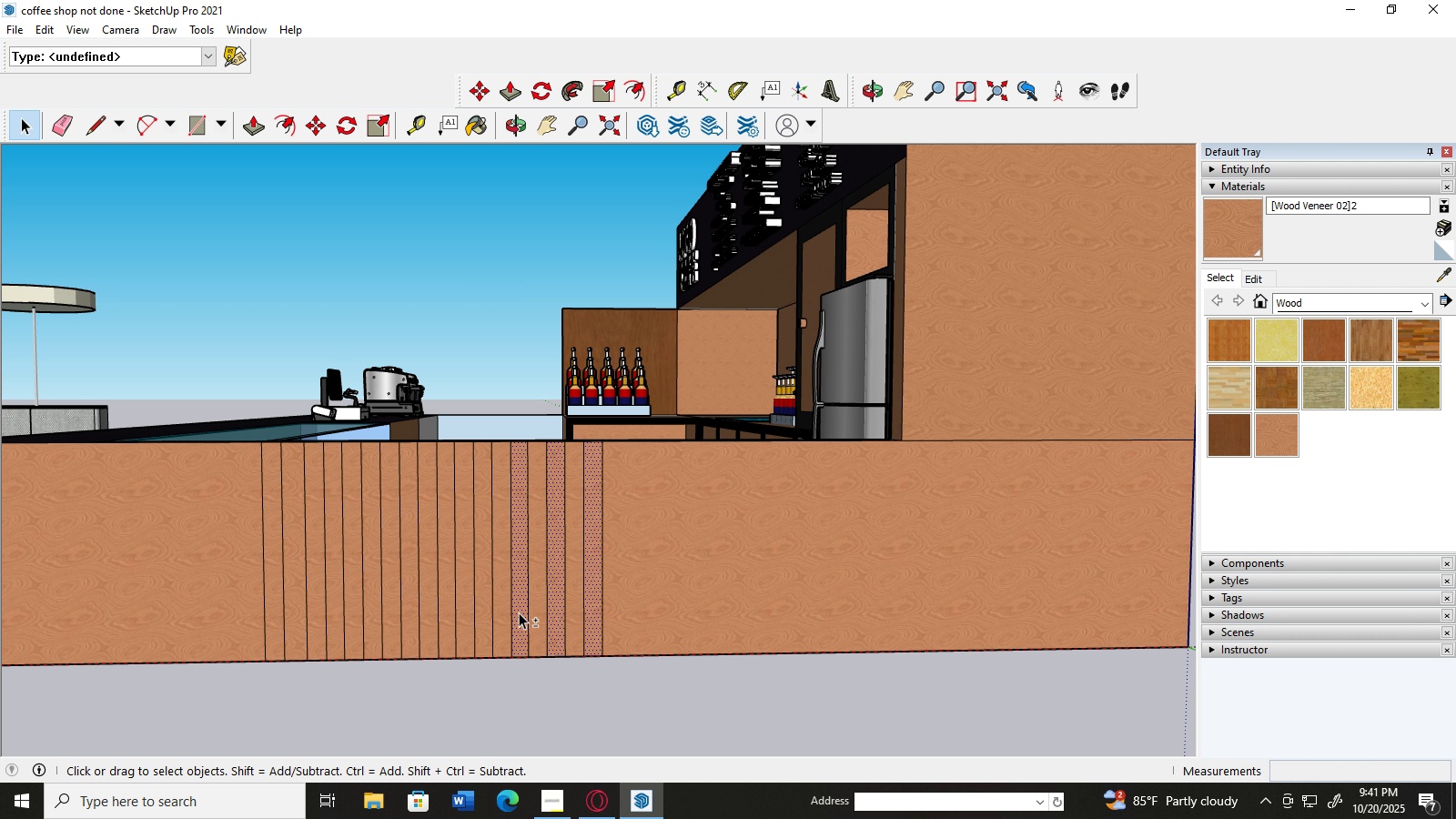 
hold_key(key=ShiftLeft, duration=1.52)
 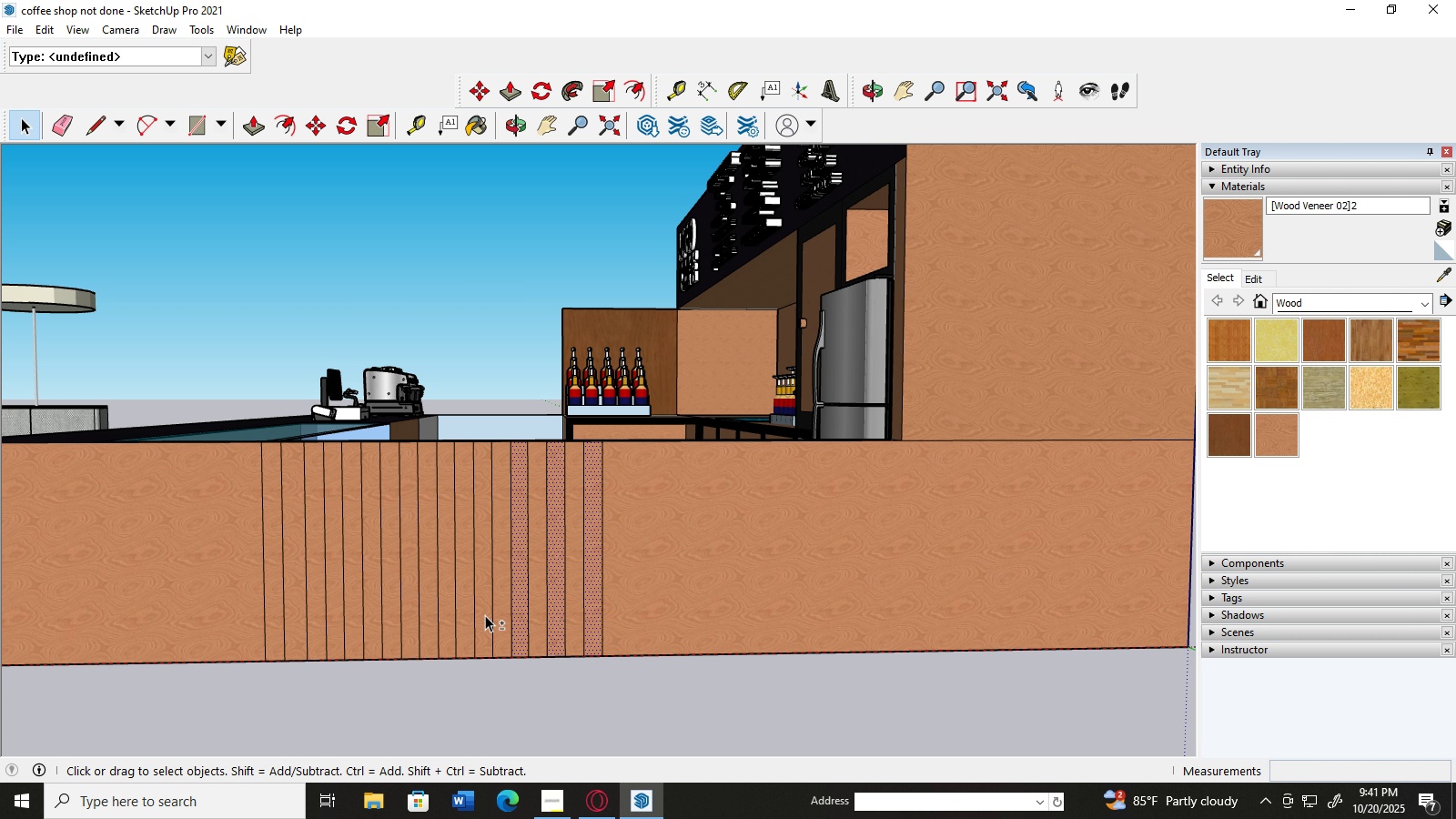 
hold_key(key=ShiftLeft, duration=1.51)
left_click([485, 615])
 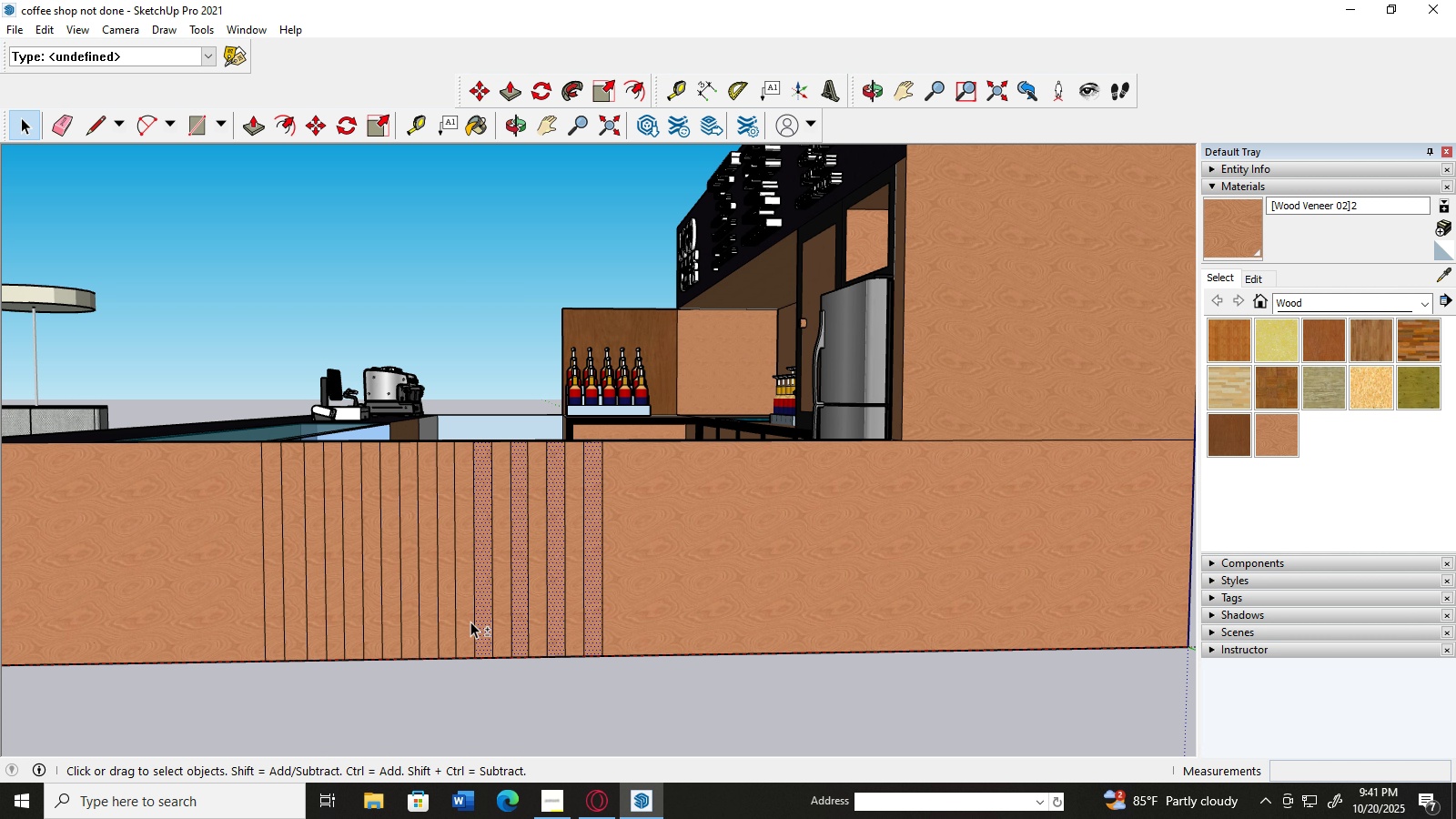 
hold_key(key=ShiftLeft, duration=1.52)
left_click([450, 627])
 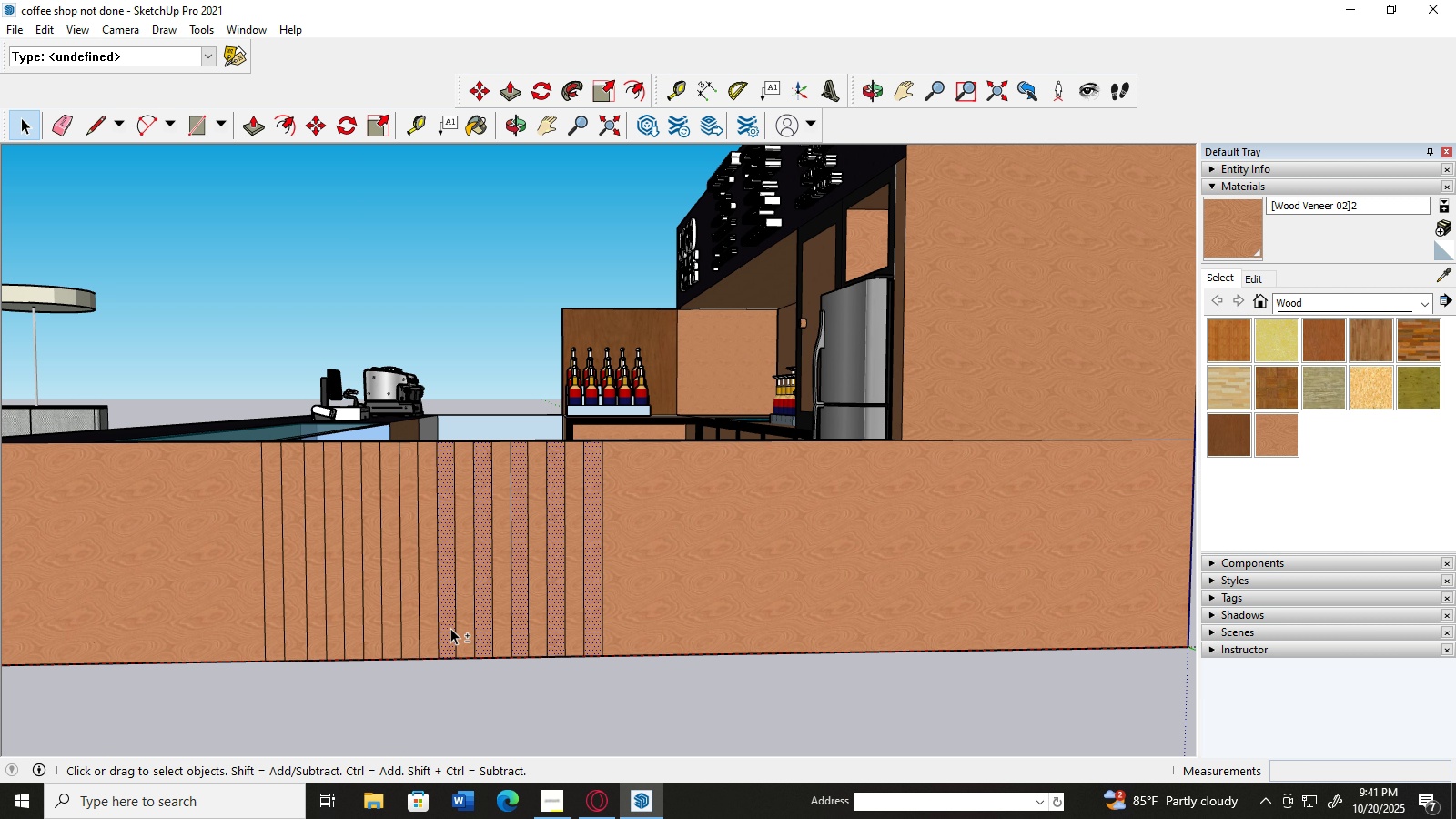 
hold_key(key=ShiftLeft, duration=1.52)
left_click([413, 633])
 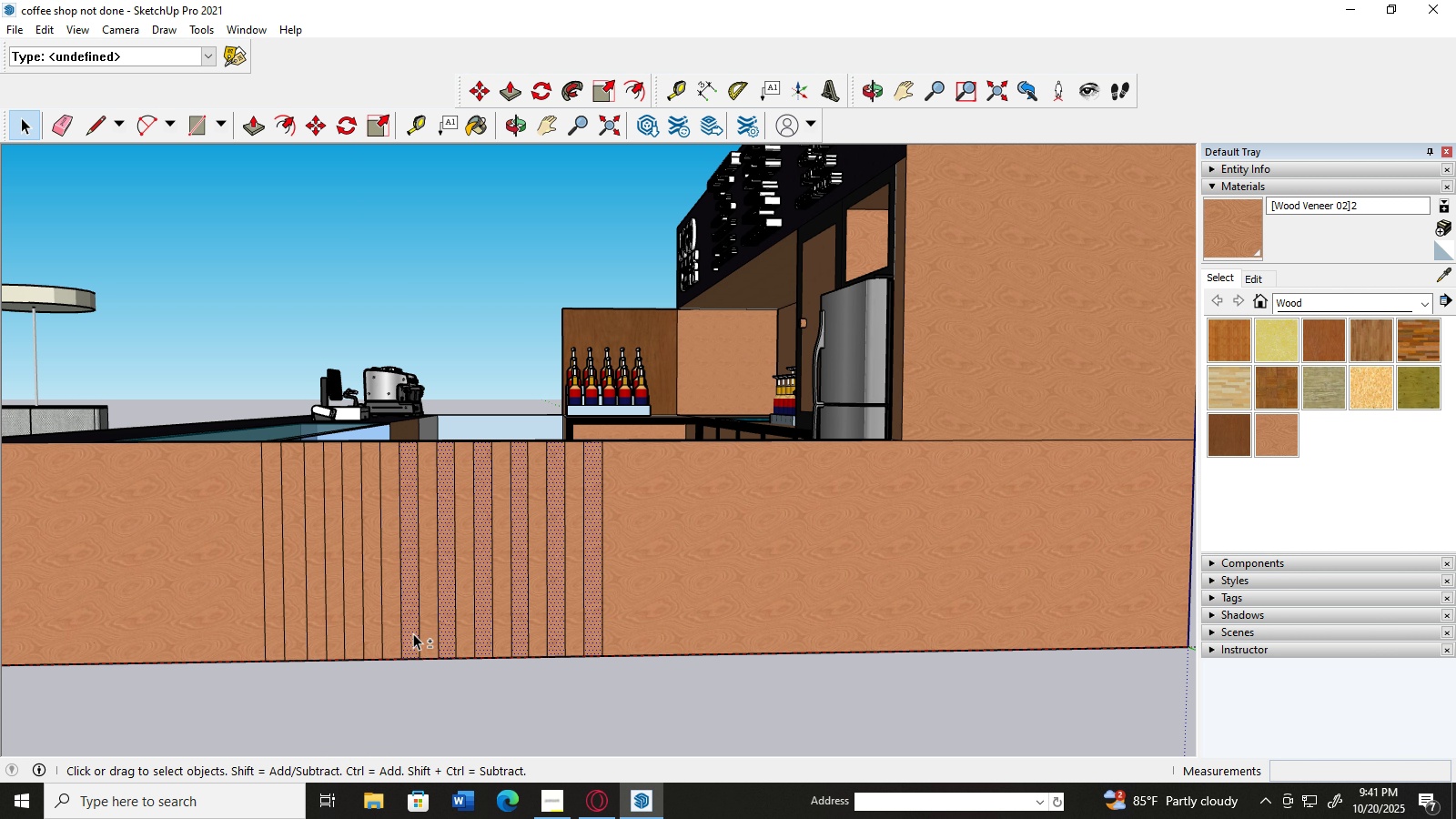 
hold_key(key=ShiftLeft, duration=1.52)
 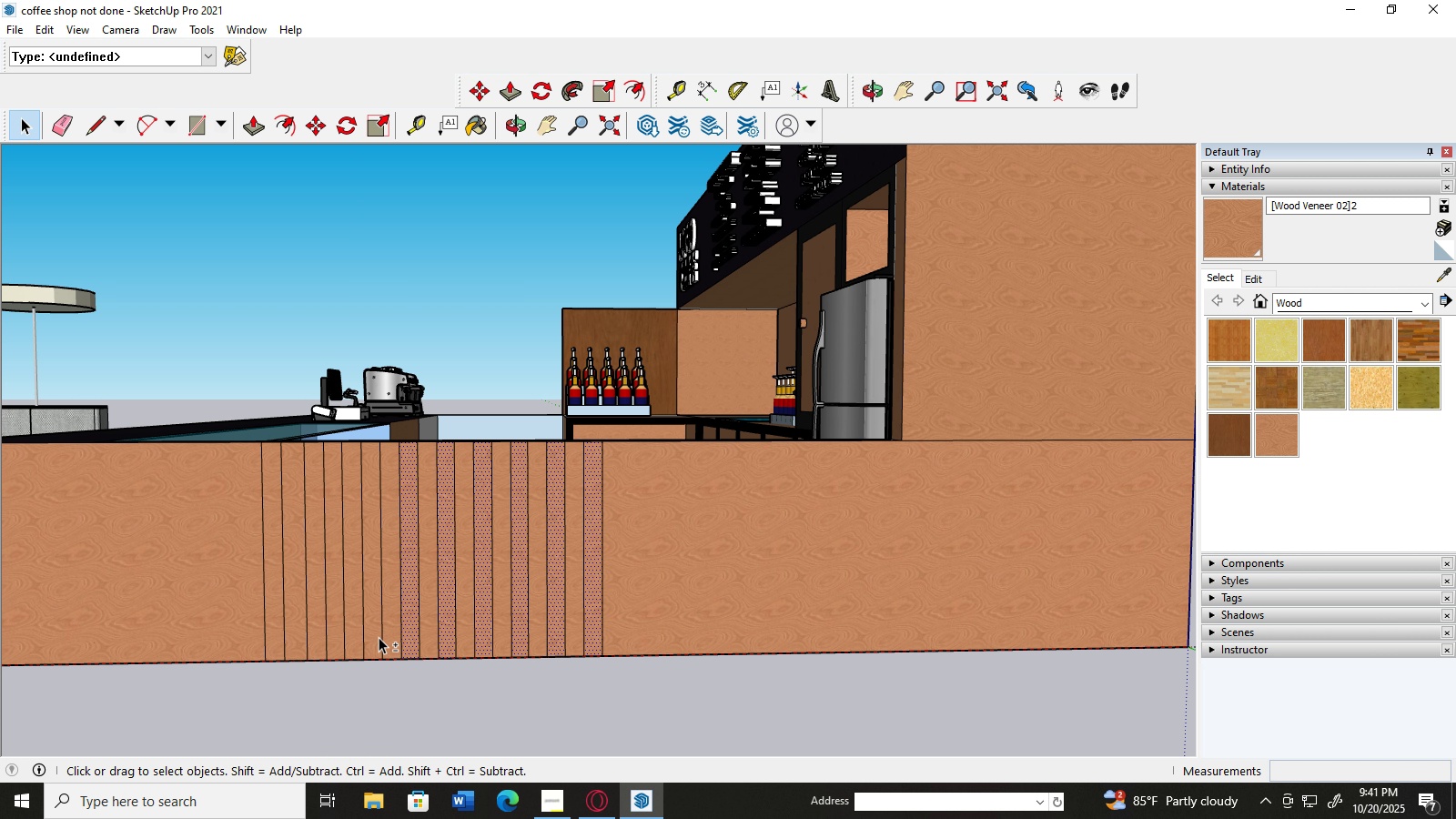 
hold_key(key=ShiftLeft, duration=1.52)
 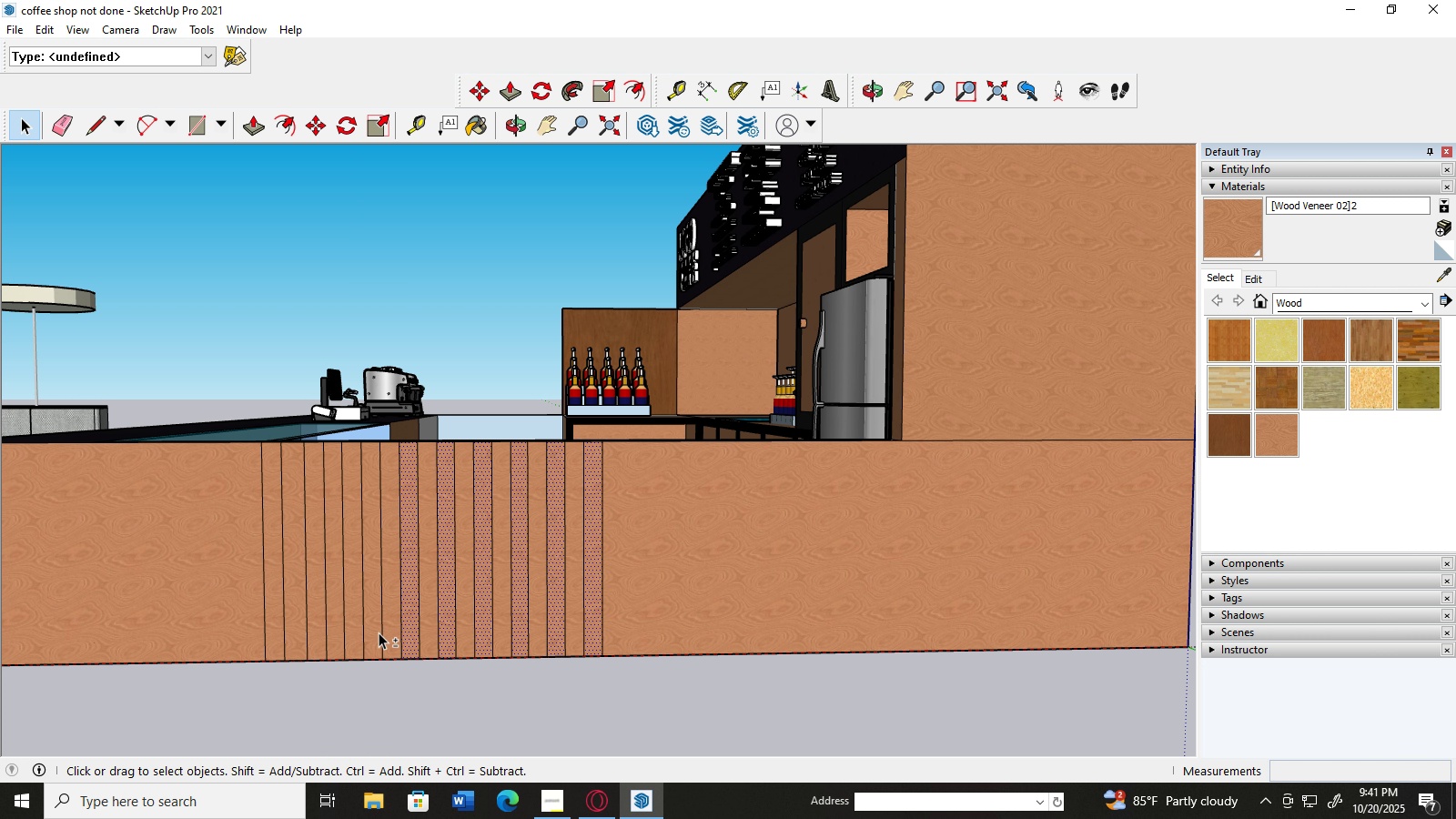 
hold_key(key=ShiftLeft, duration=1.52)
left_click([378, 632])
 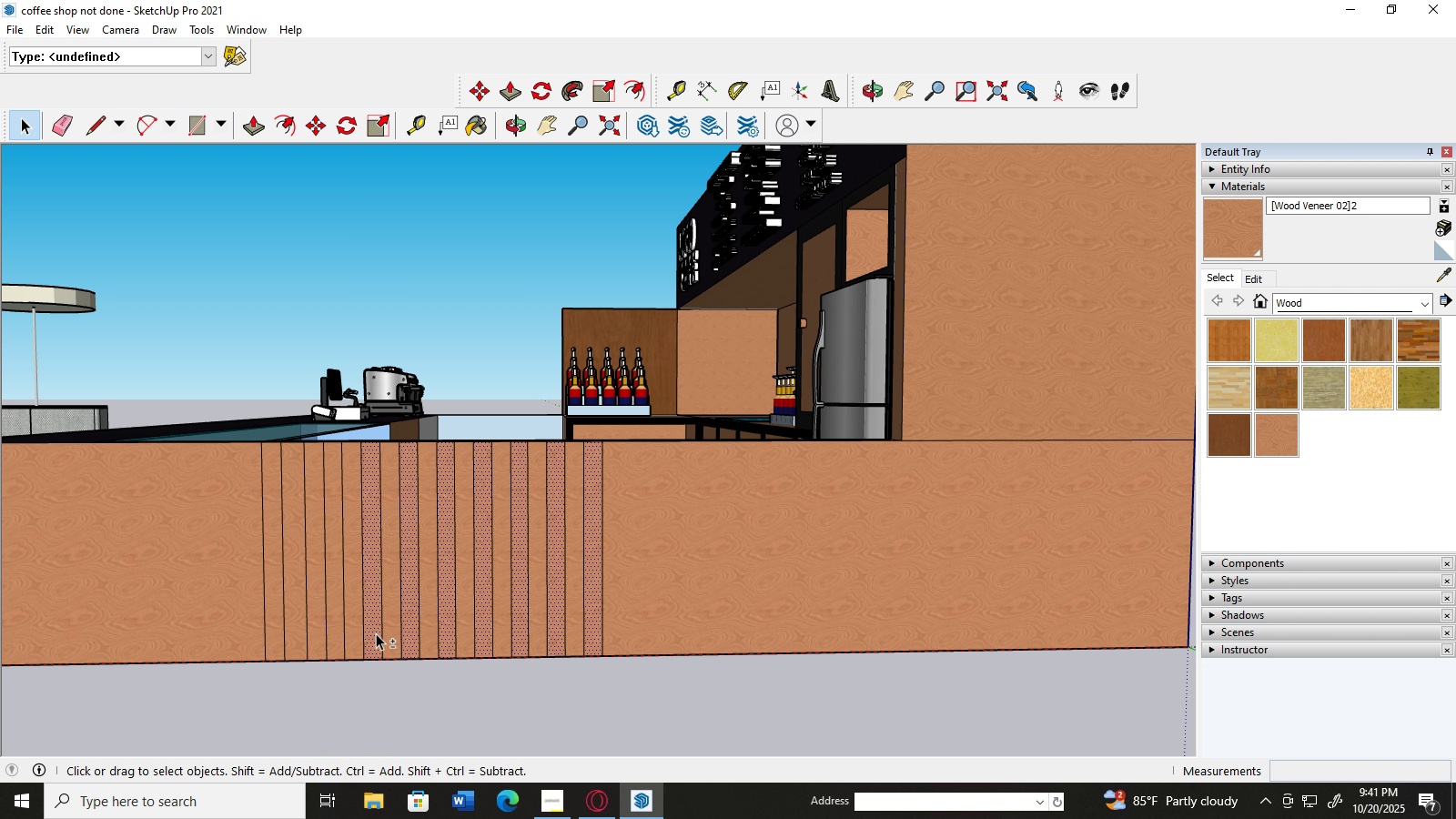 
hold_key(key=ShiftLeft, duration=1.52)
 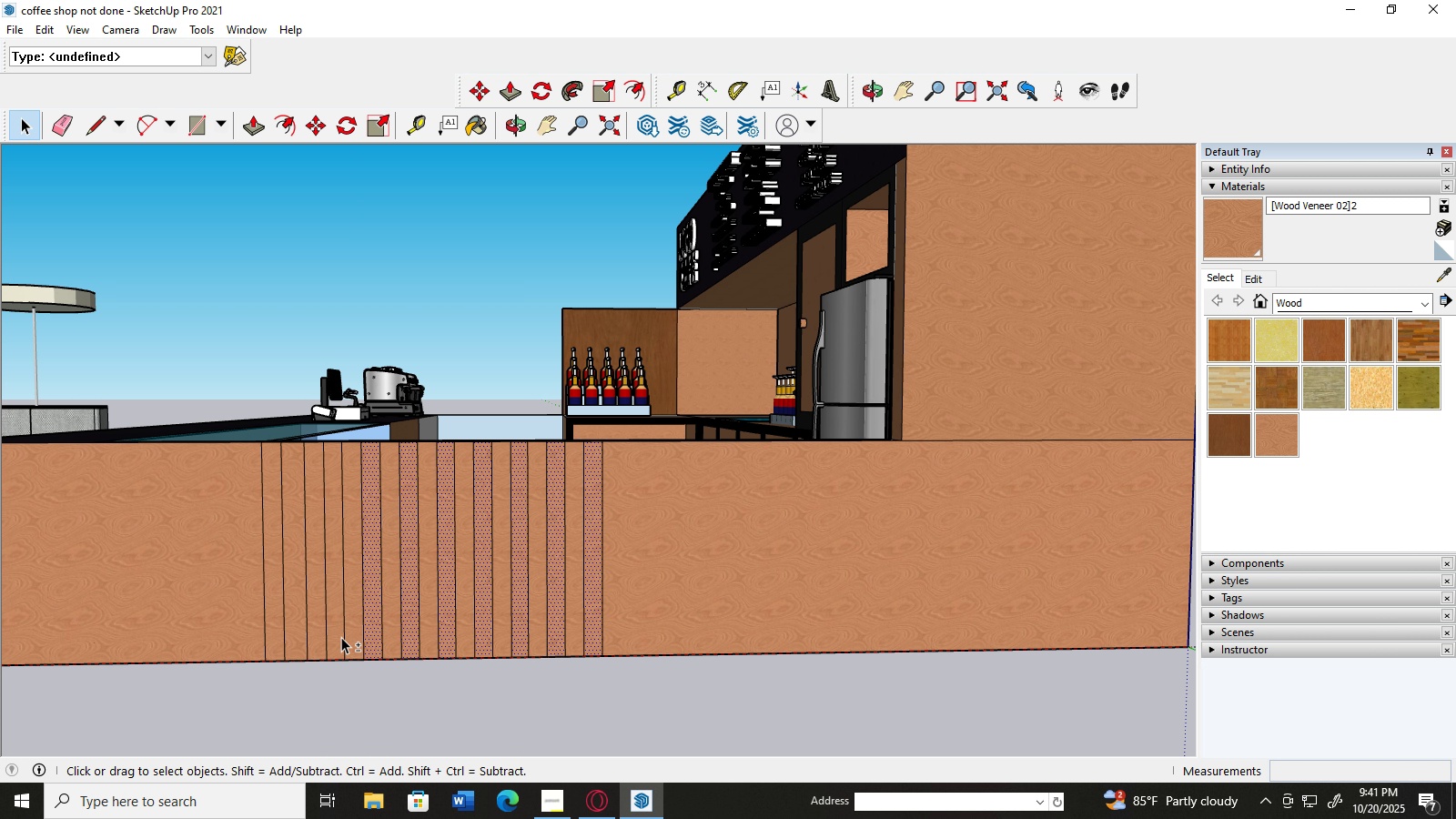 
hold_key(key=ShiftLeft, duration=1.52)
left_click([339, 634])
 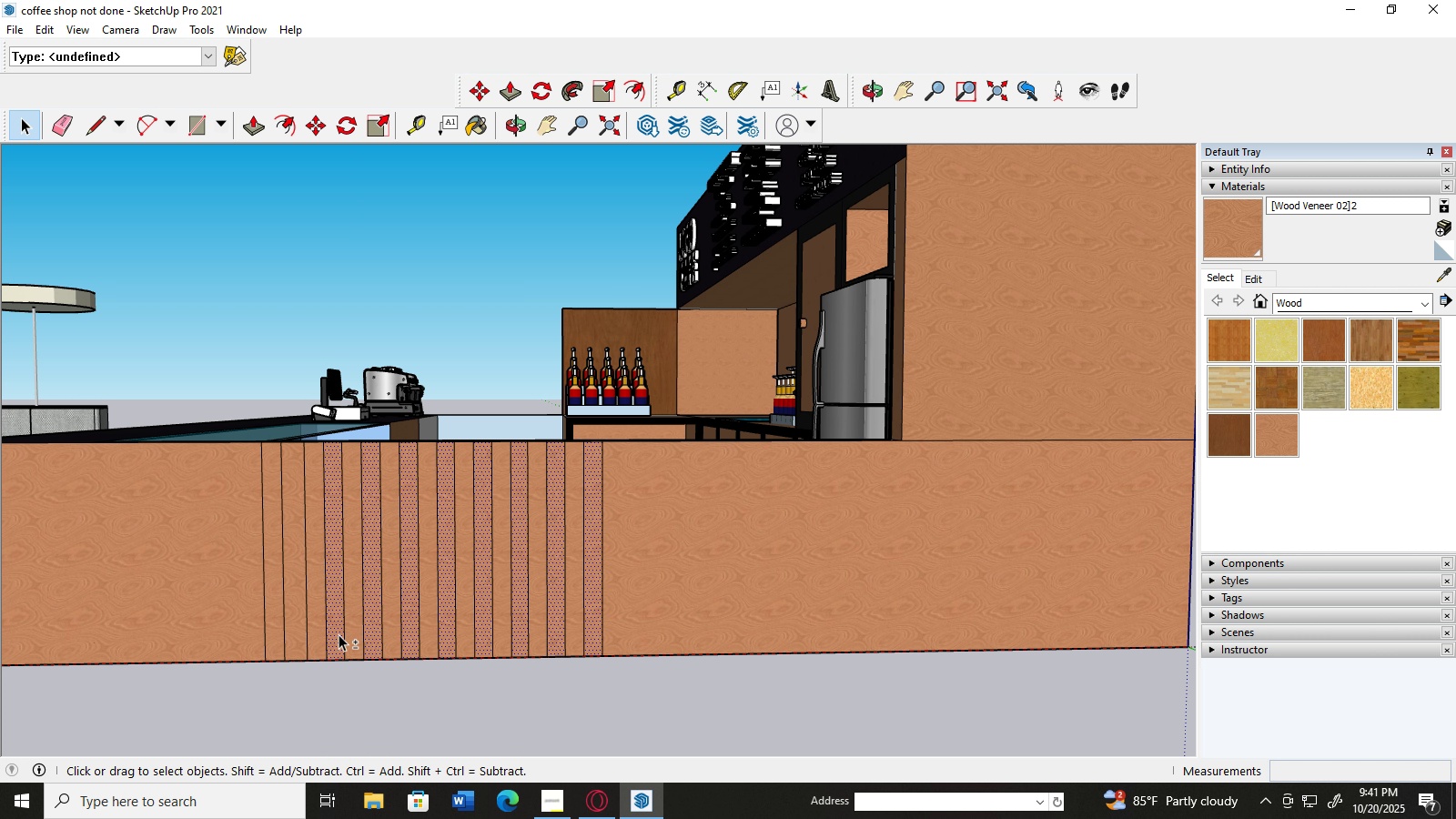 
hold_key(key=ShiftLeft, duration=1.51)
 